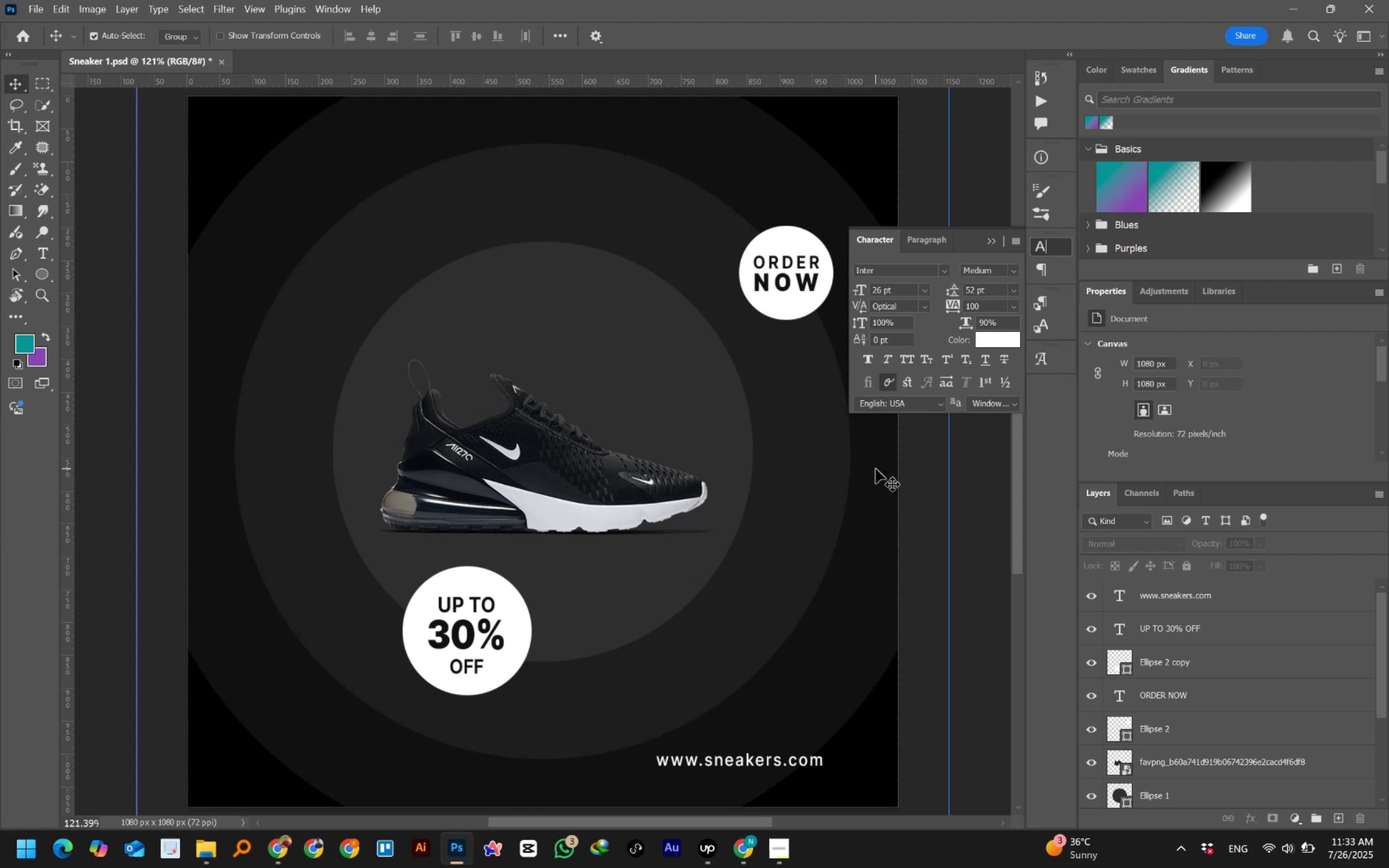 
hold_key(key=AltLeft, duration=3.59)
 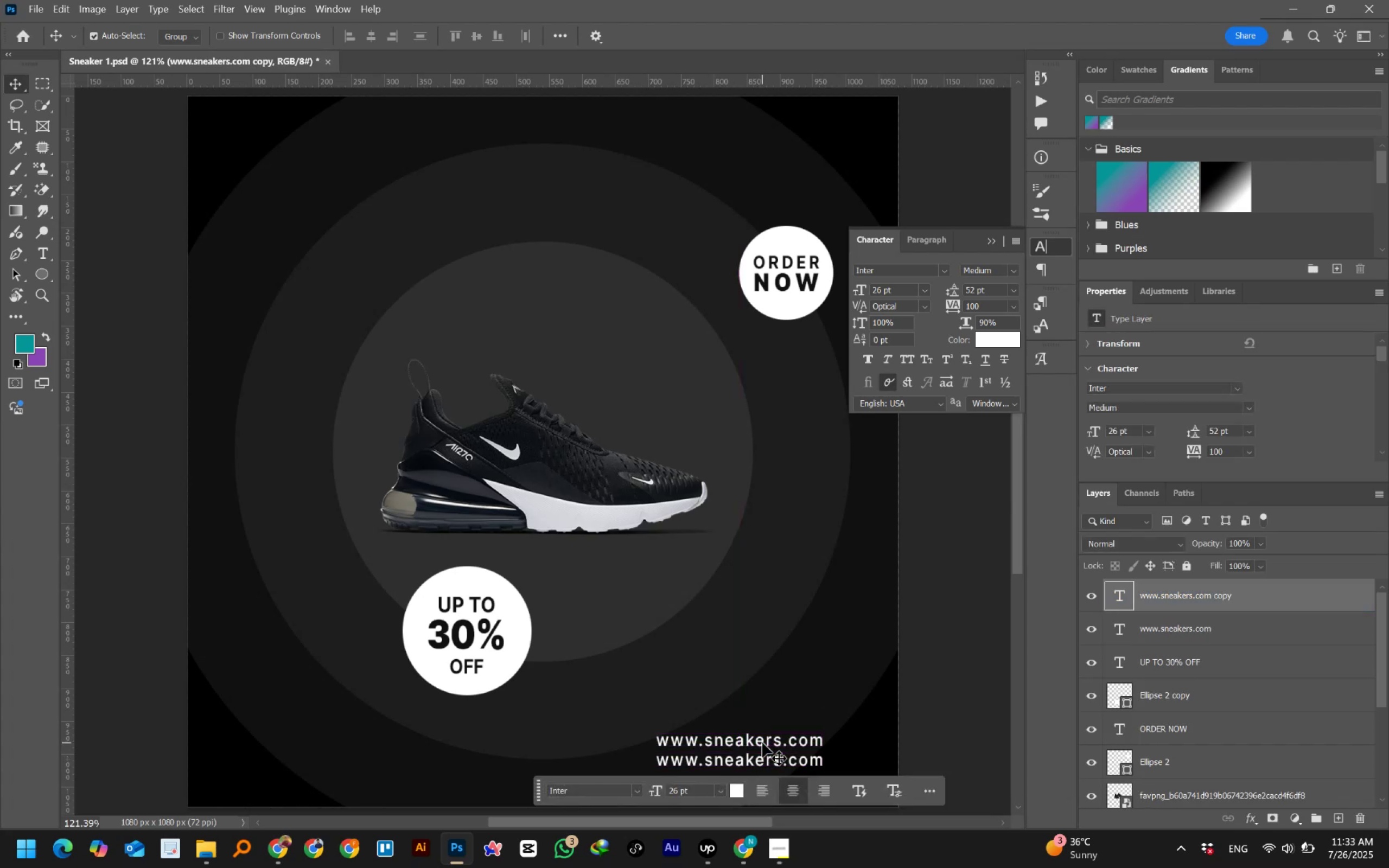 
hold_key(key=ShiftLeft, duration=1.51)
 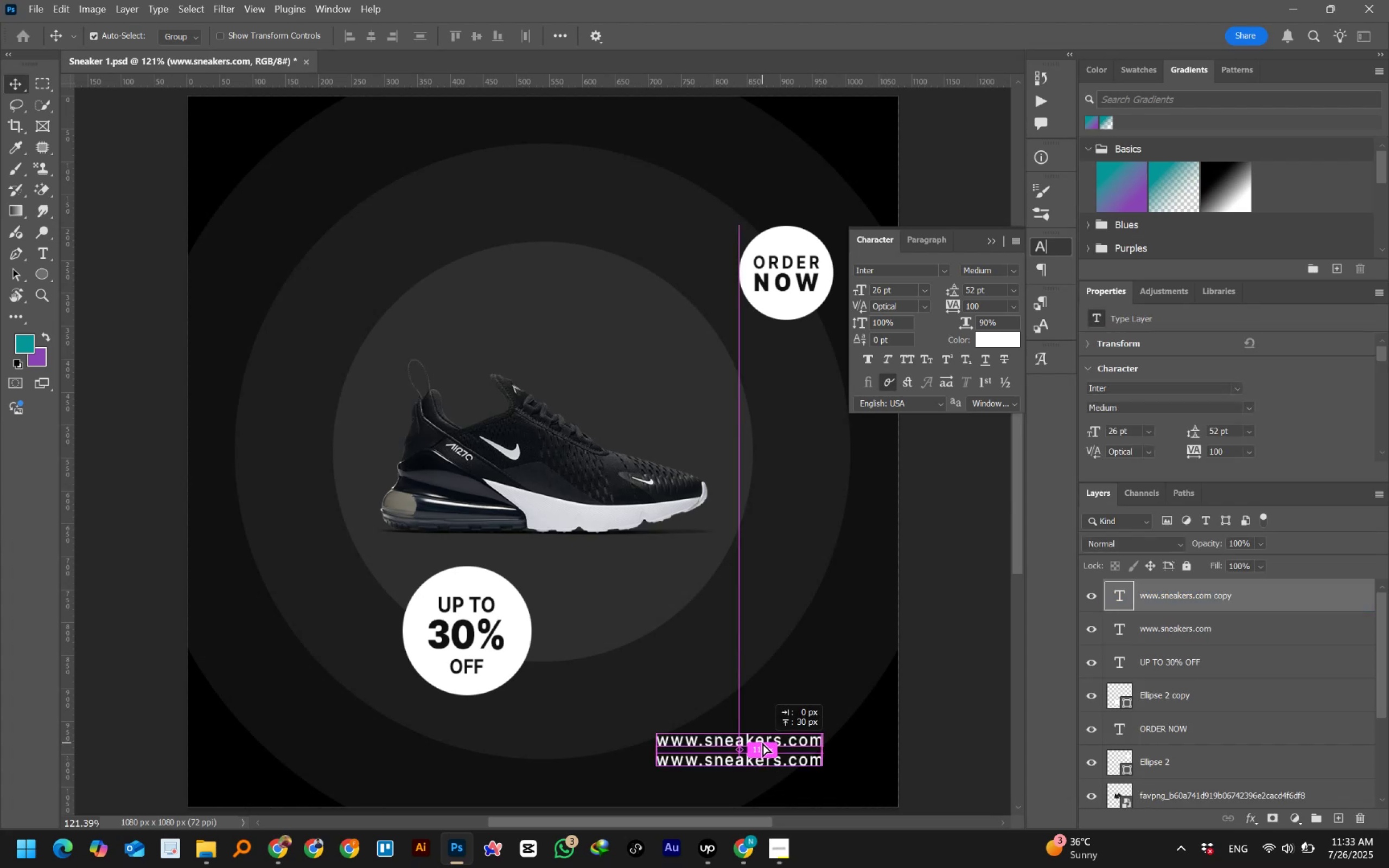 
hold_key(key=ShiftLeft, duration=1.11)
 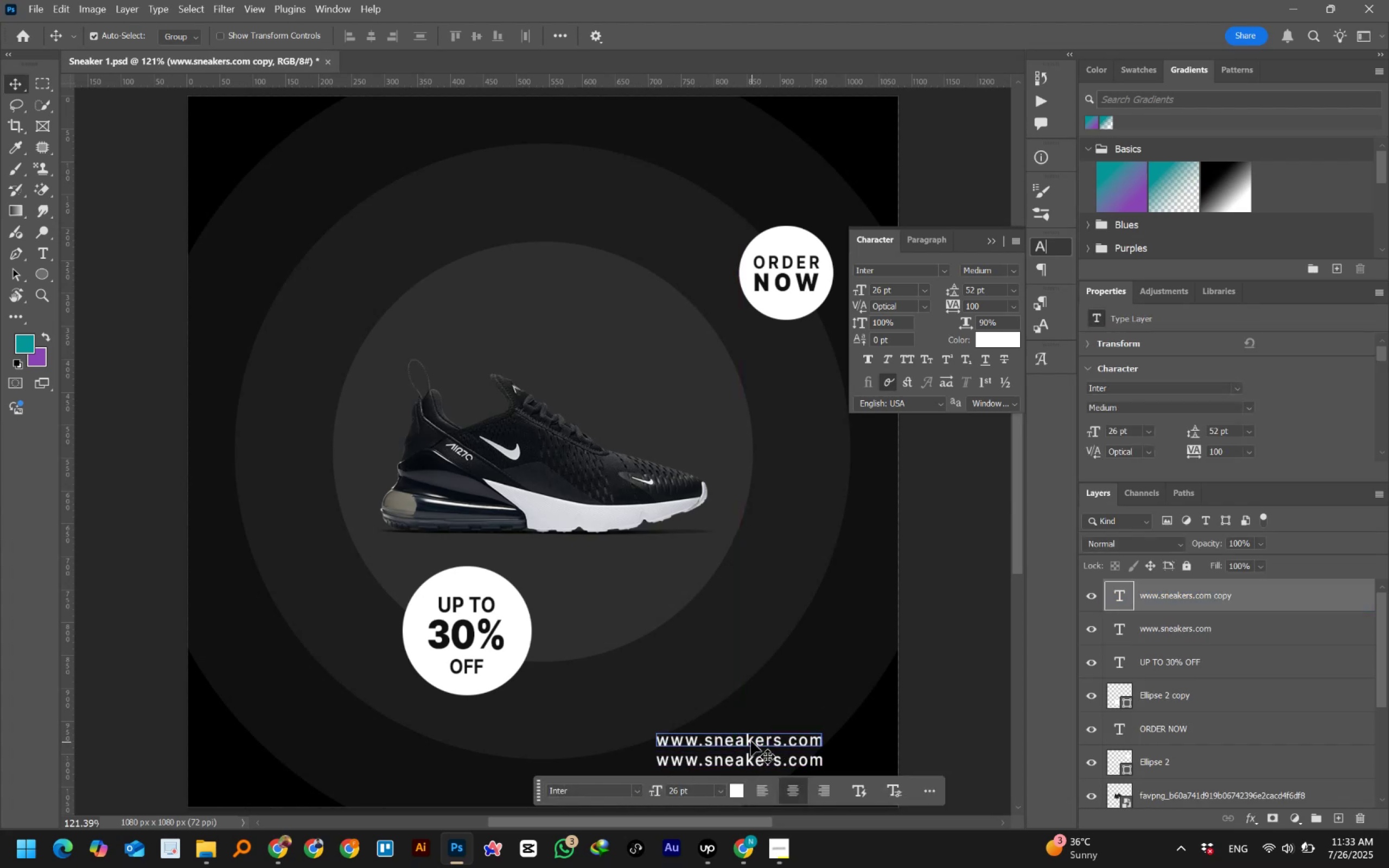 
double_click([750, 741])
 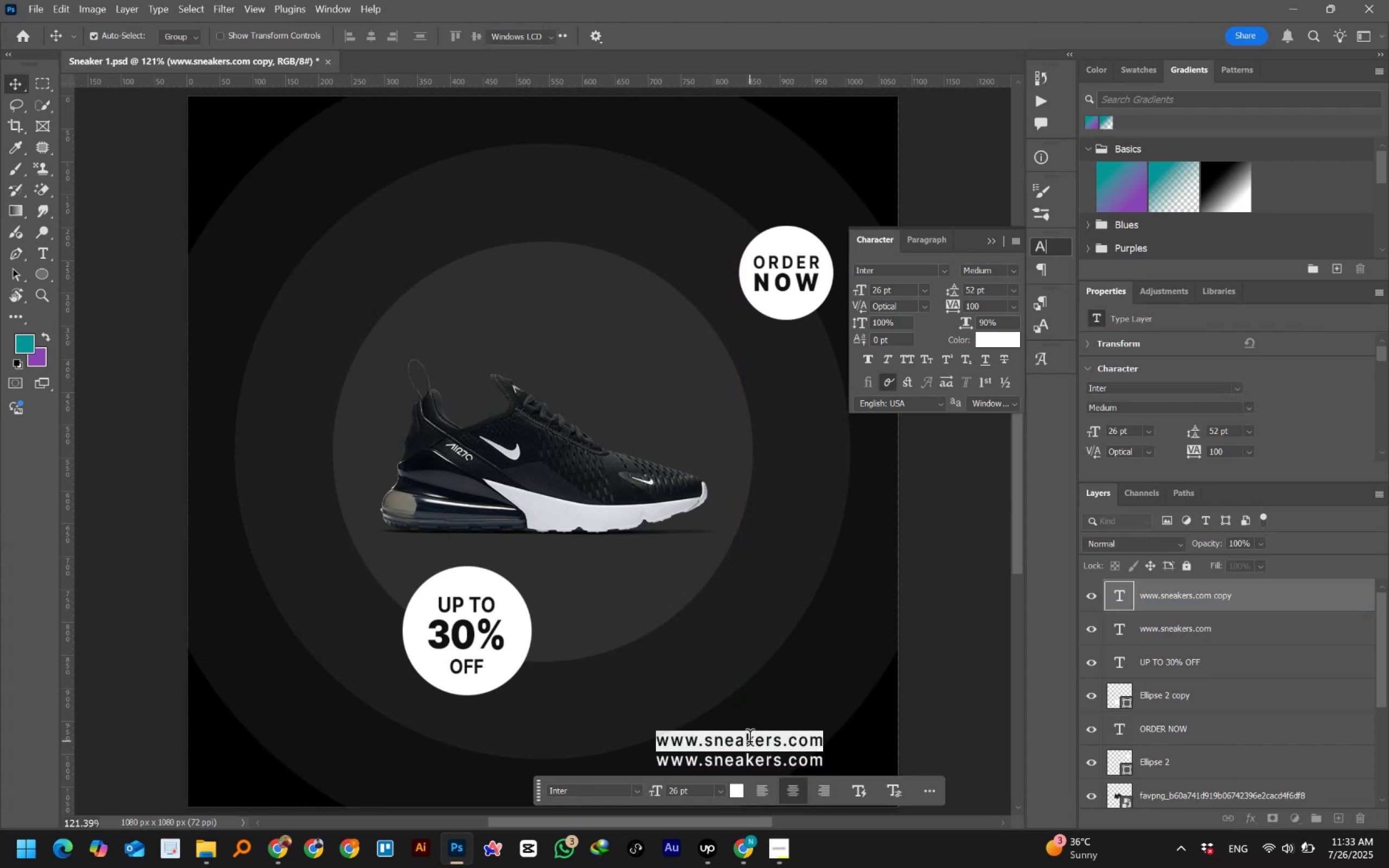 
key(NumpadAdd)
 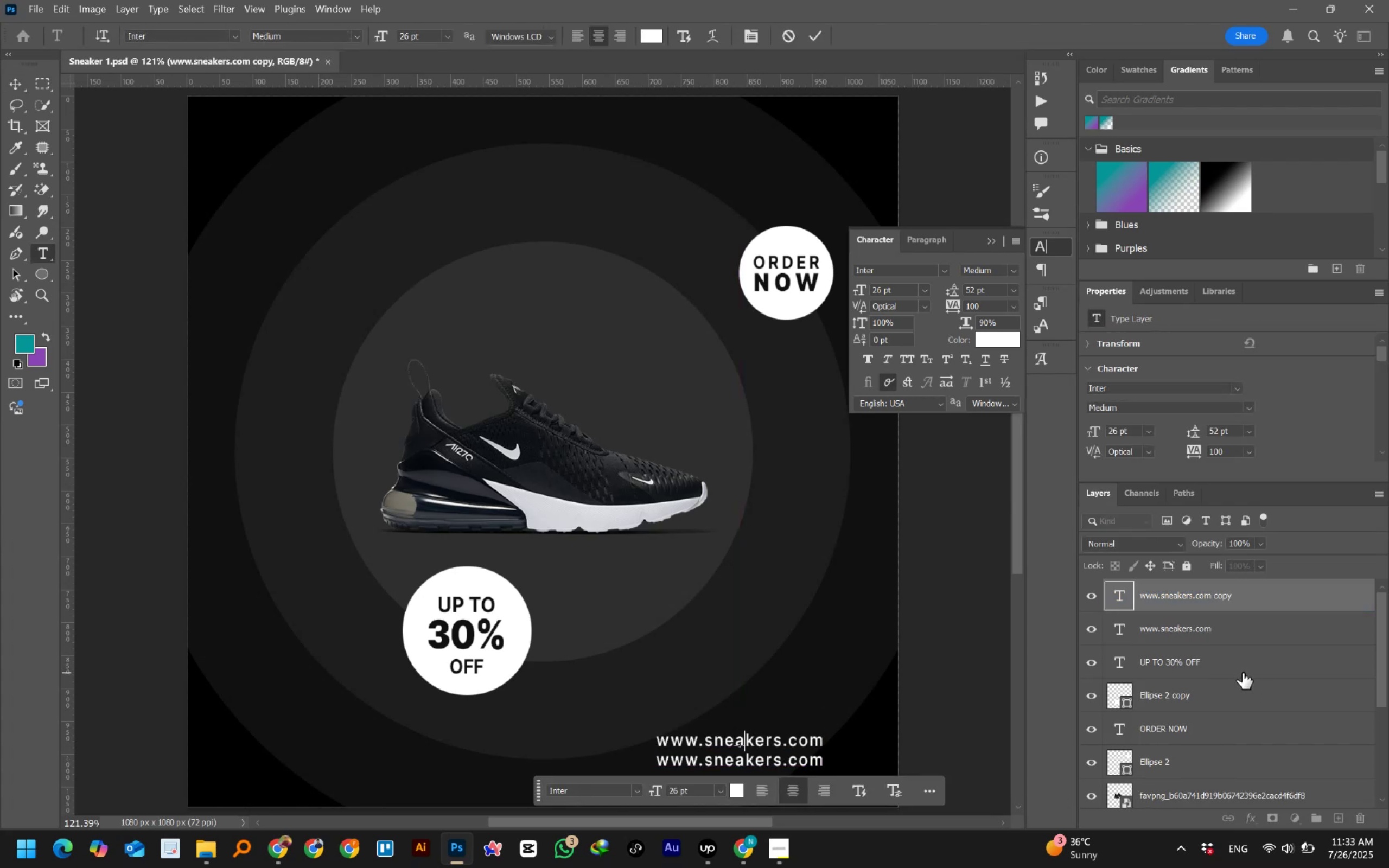 
key(Numpad1)
 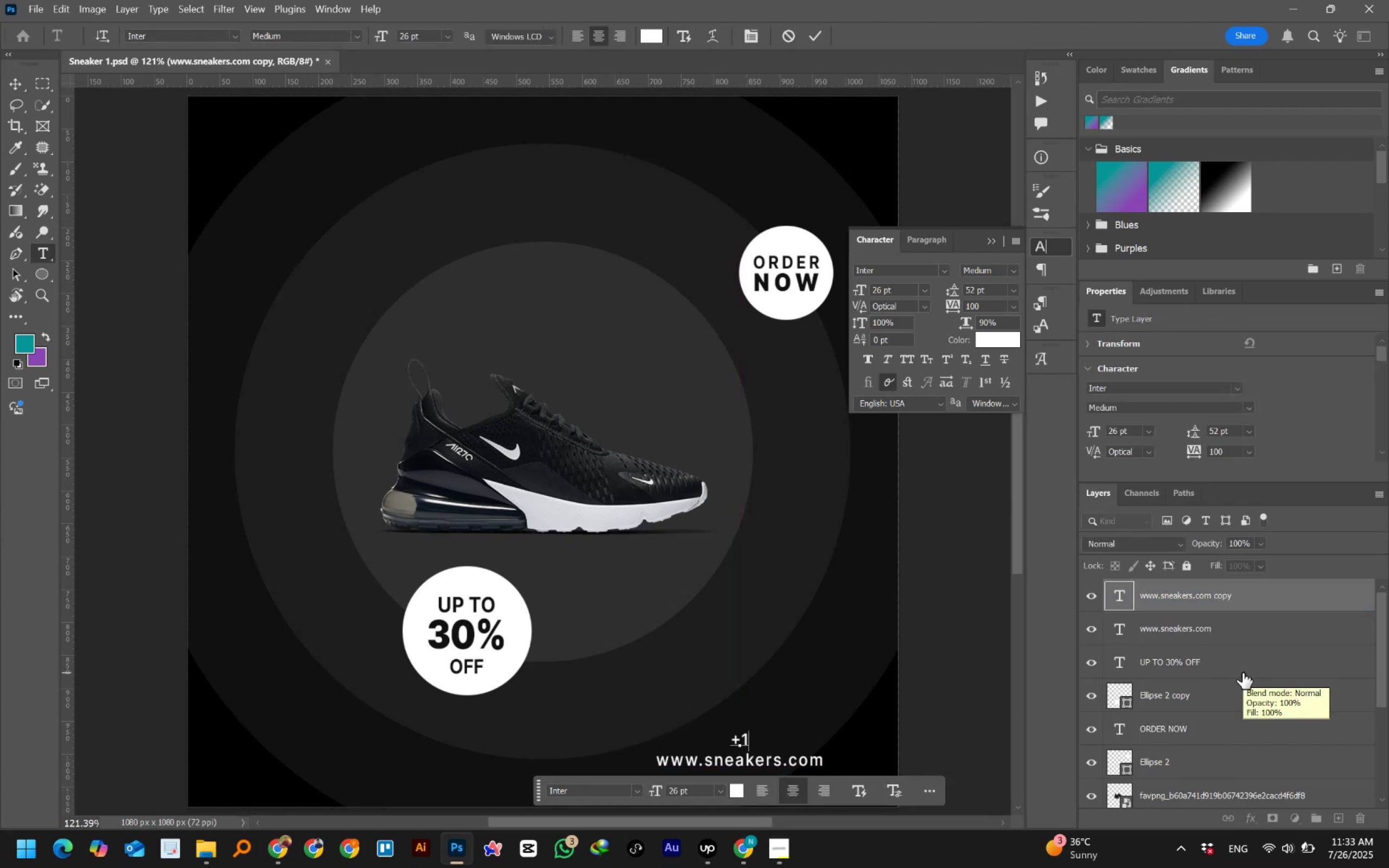 
key(Numpad2)
 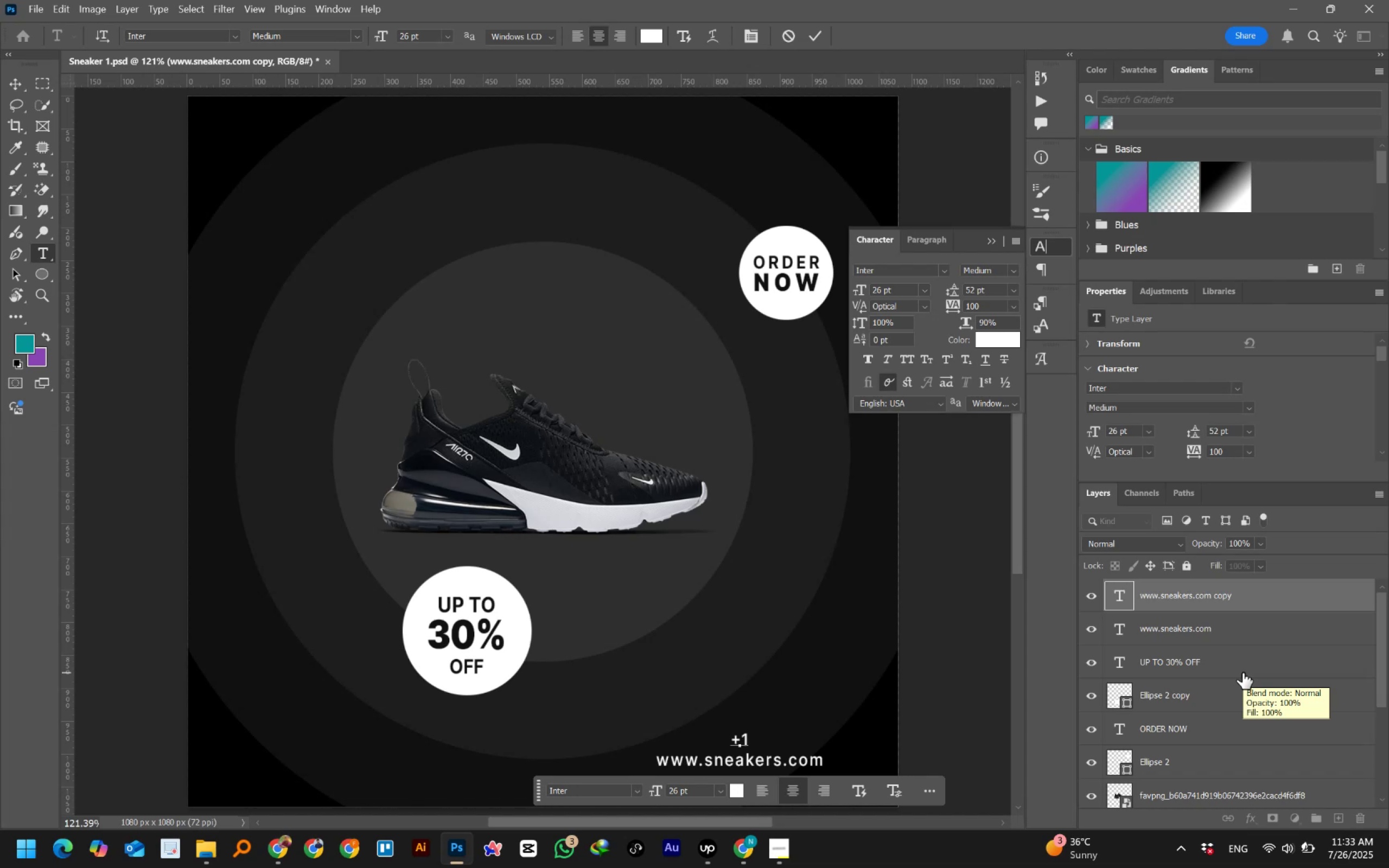 
key(Numpad3)
 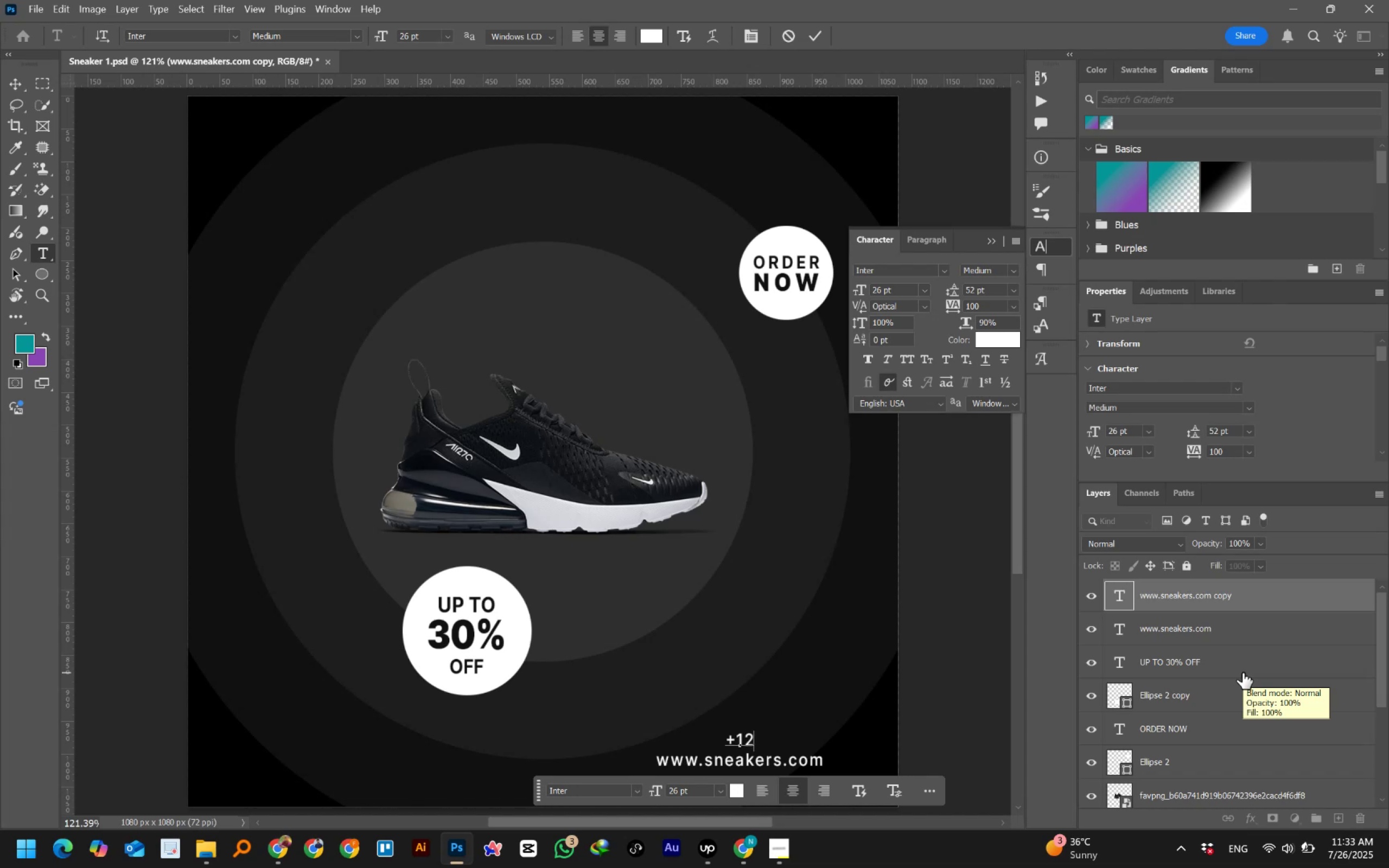 
key(Space)
 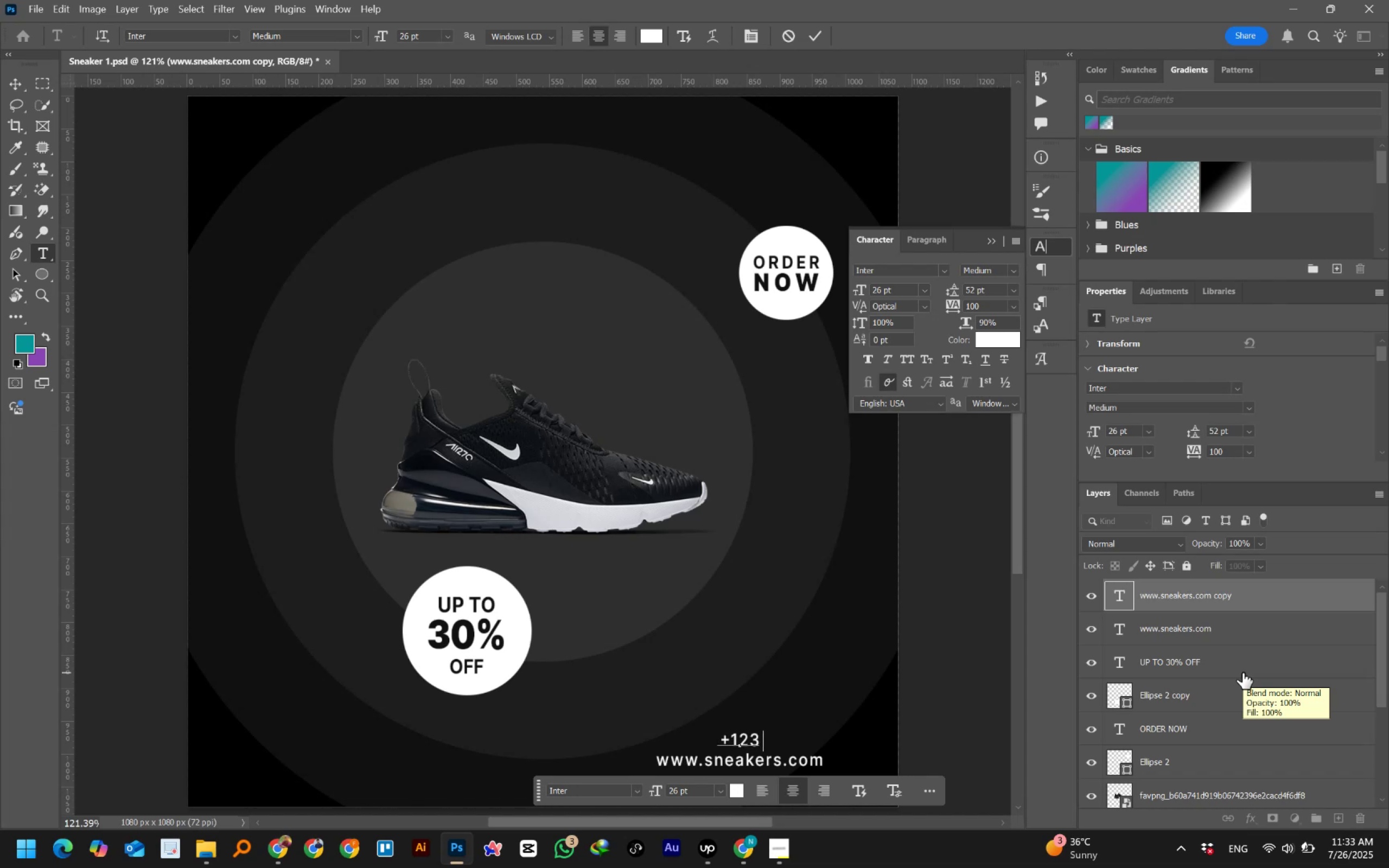 
key(Numpad4)
 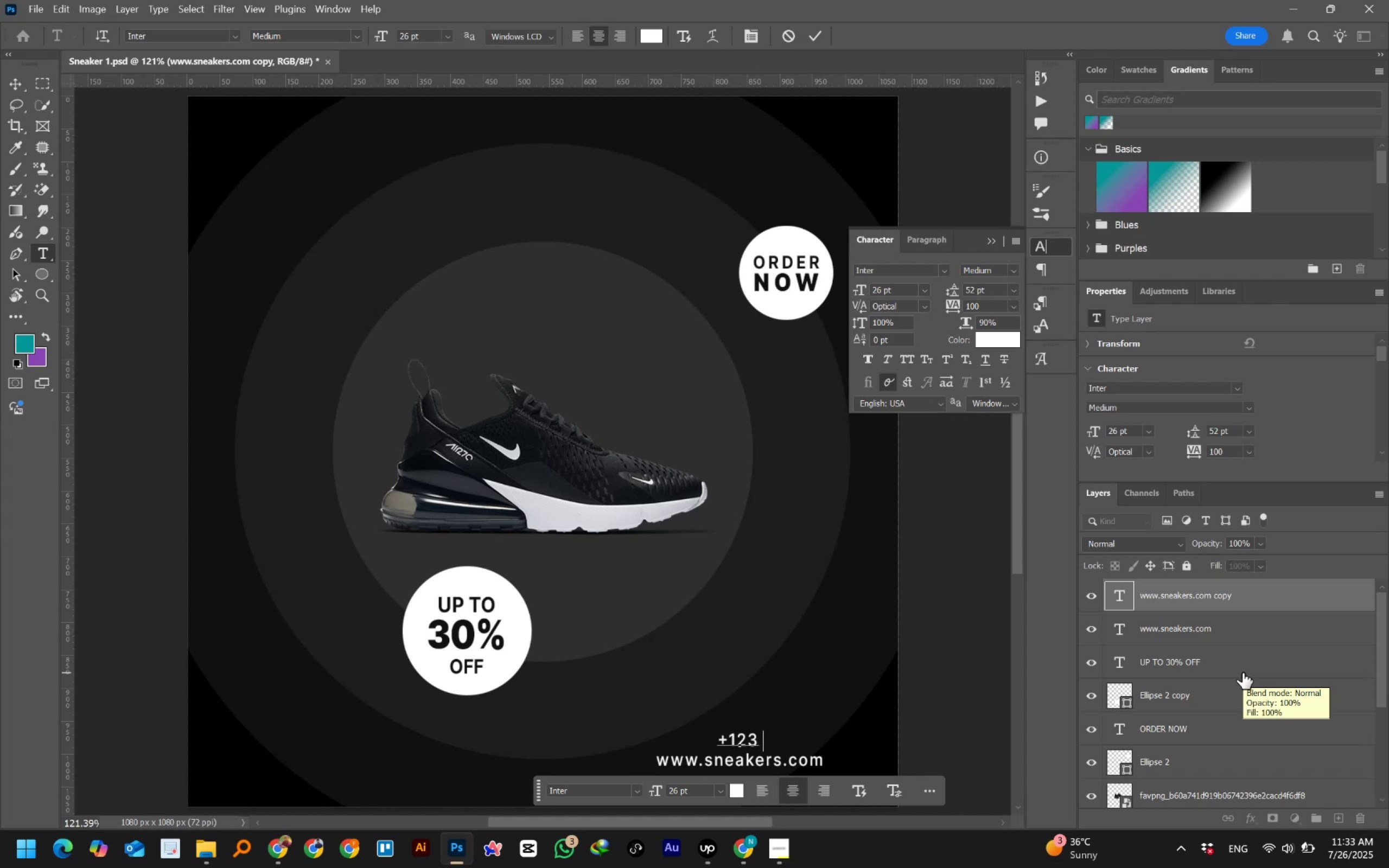 
key(Numpad5)
 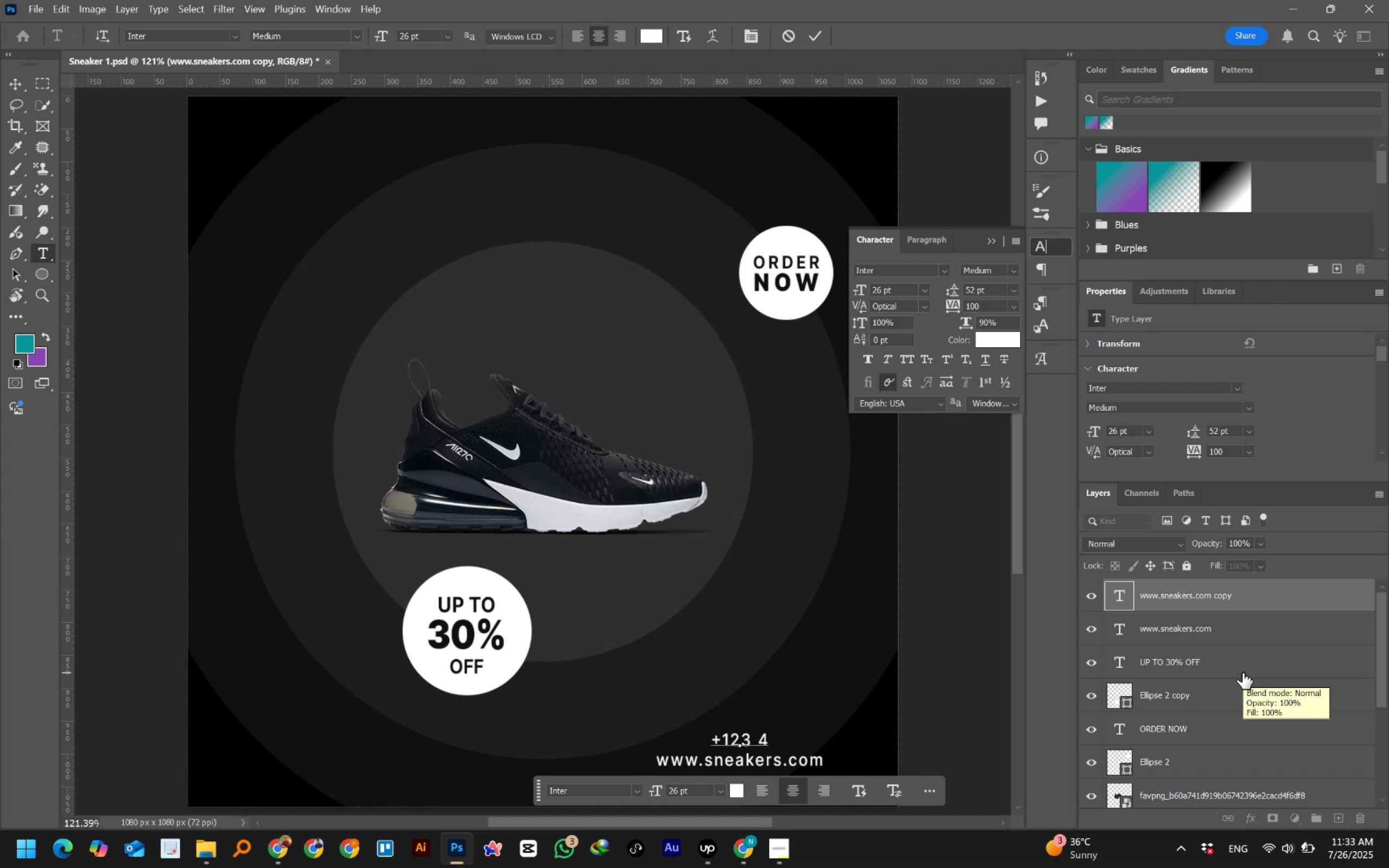 
key(Numpad5)
 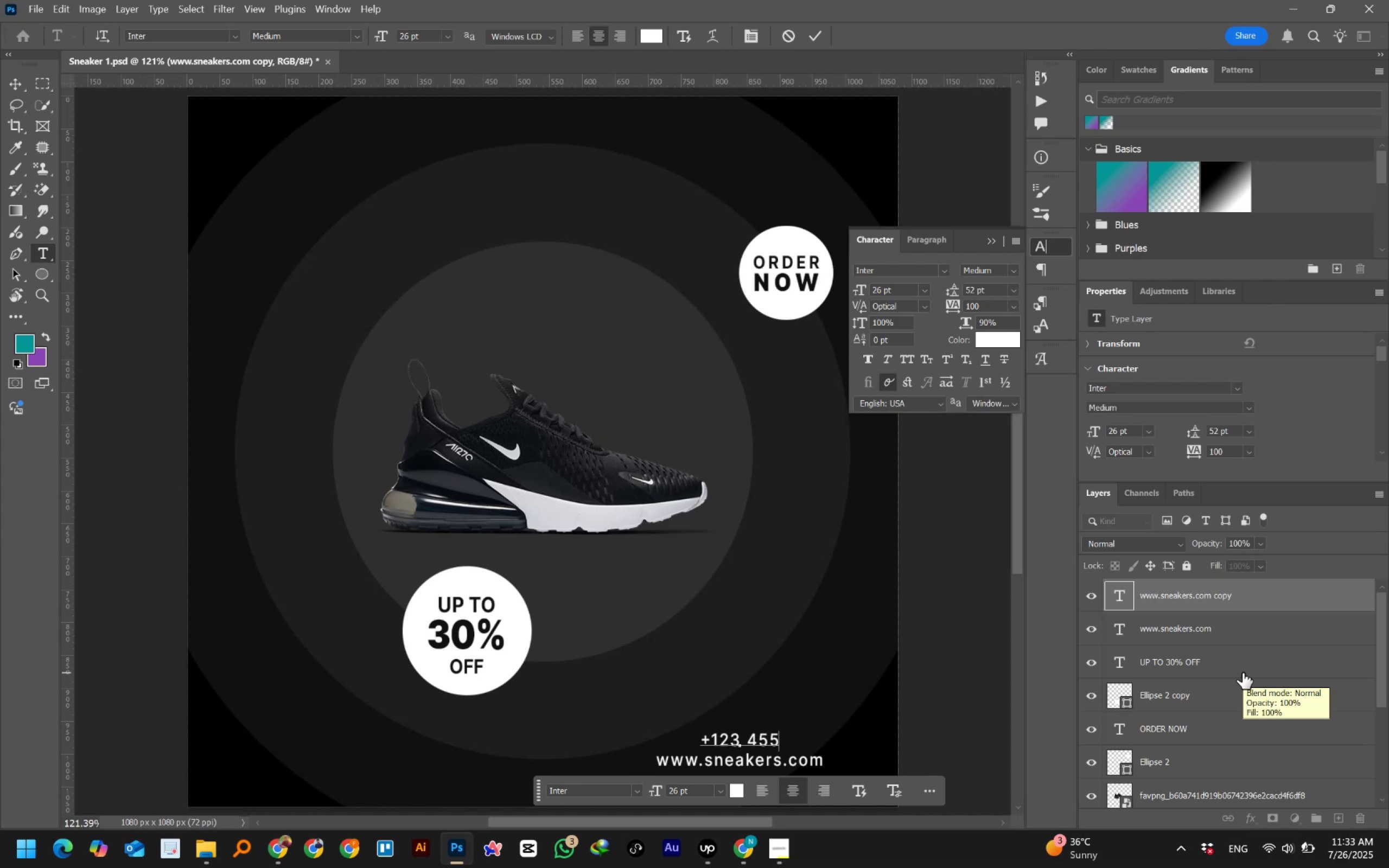 
key(Space)
 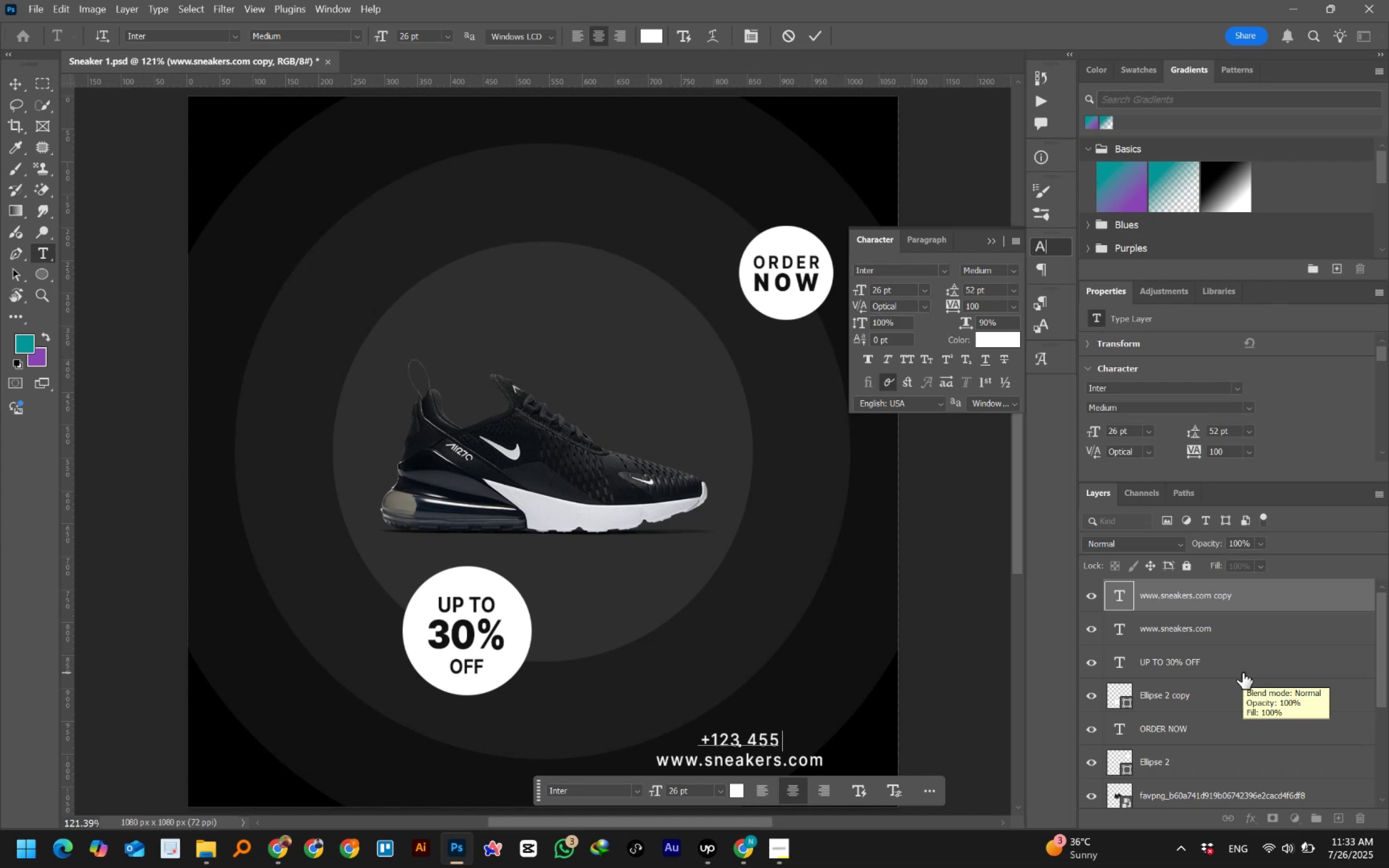 
key(Numpad6)
 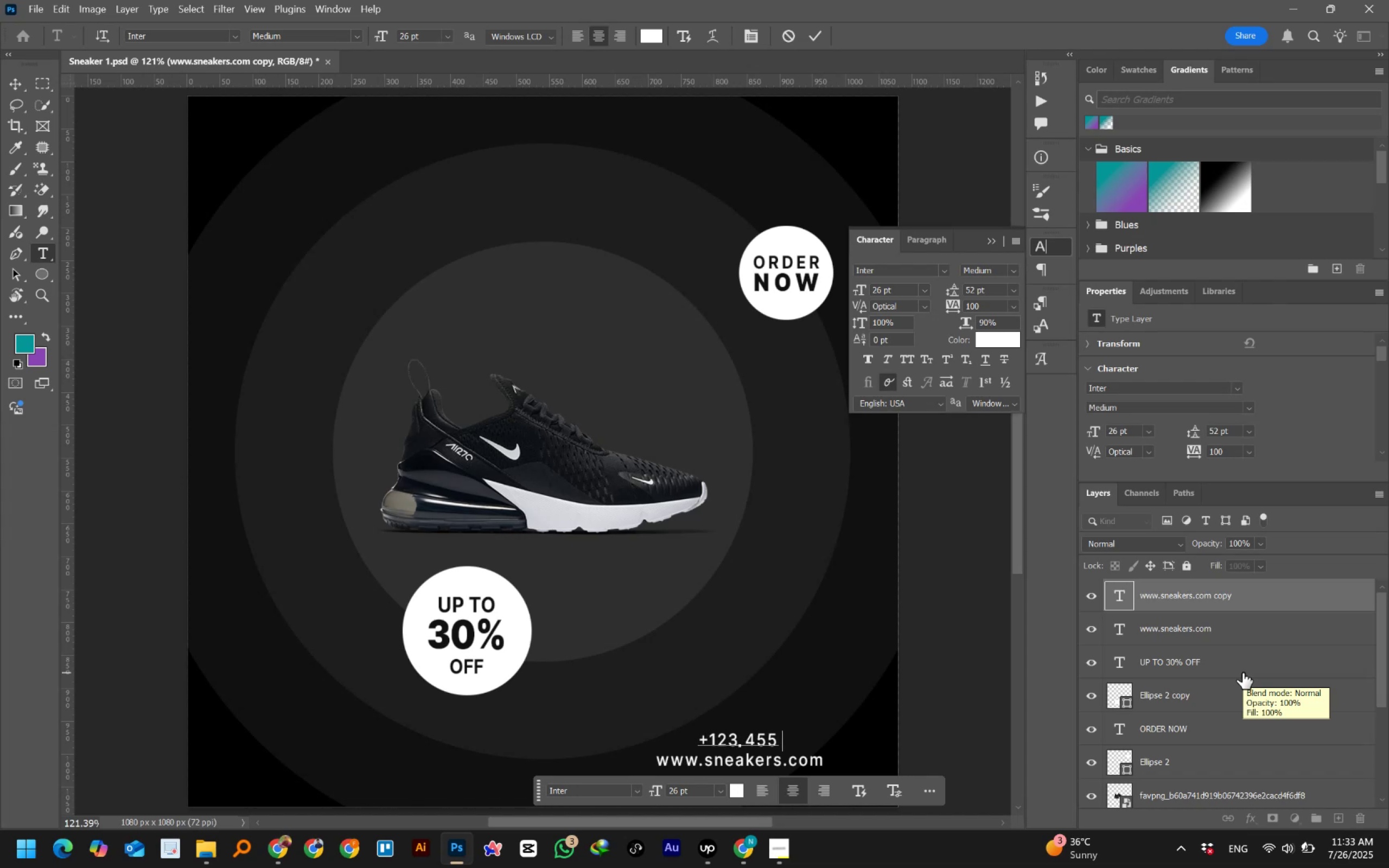 
key(Numpad6)
 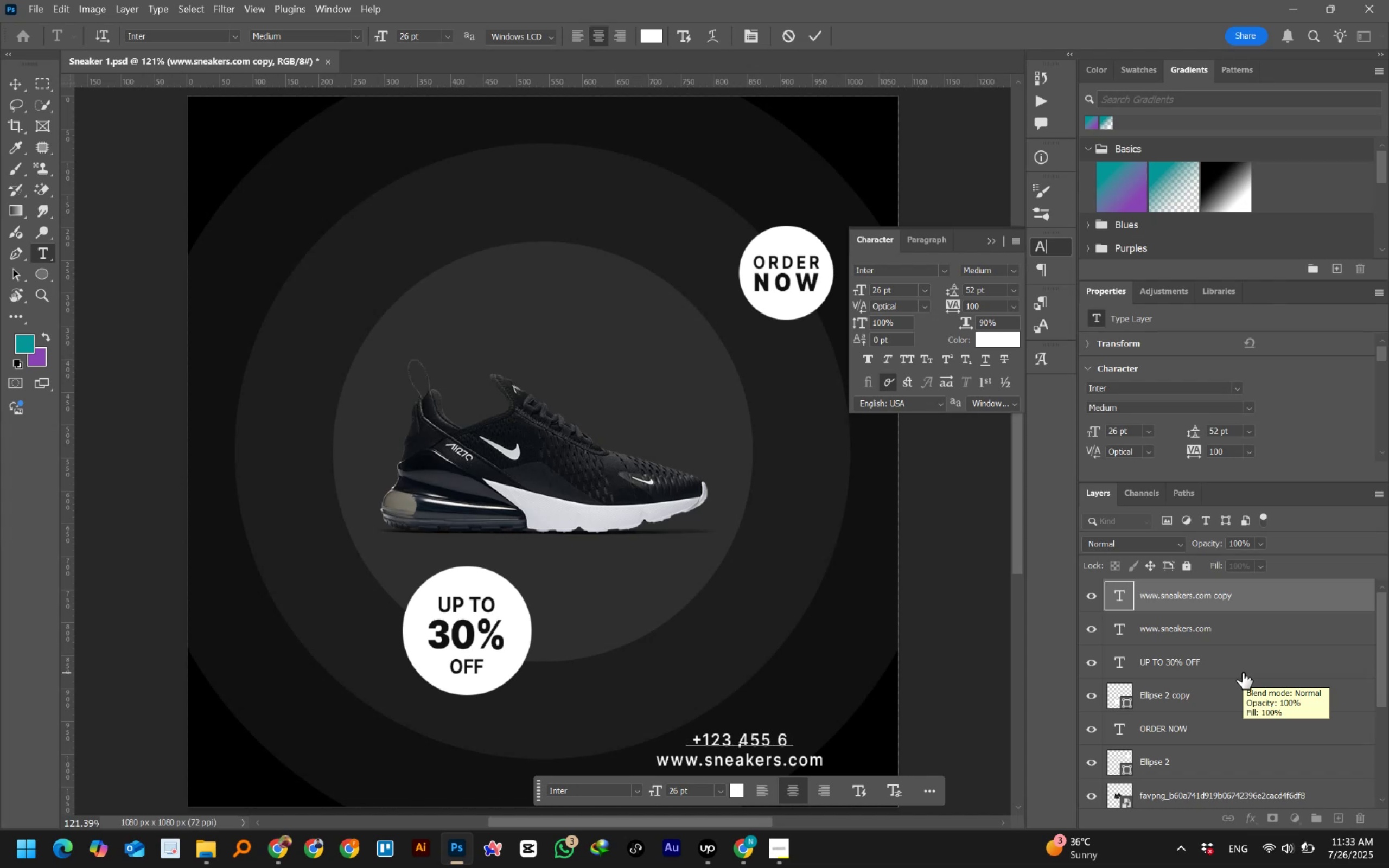 
key(Numpad7)
 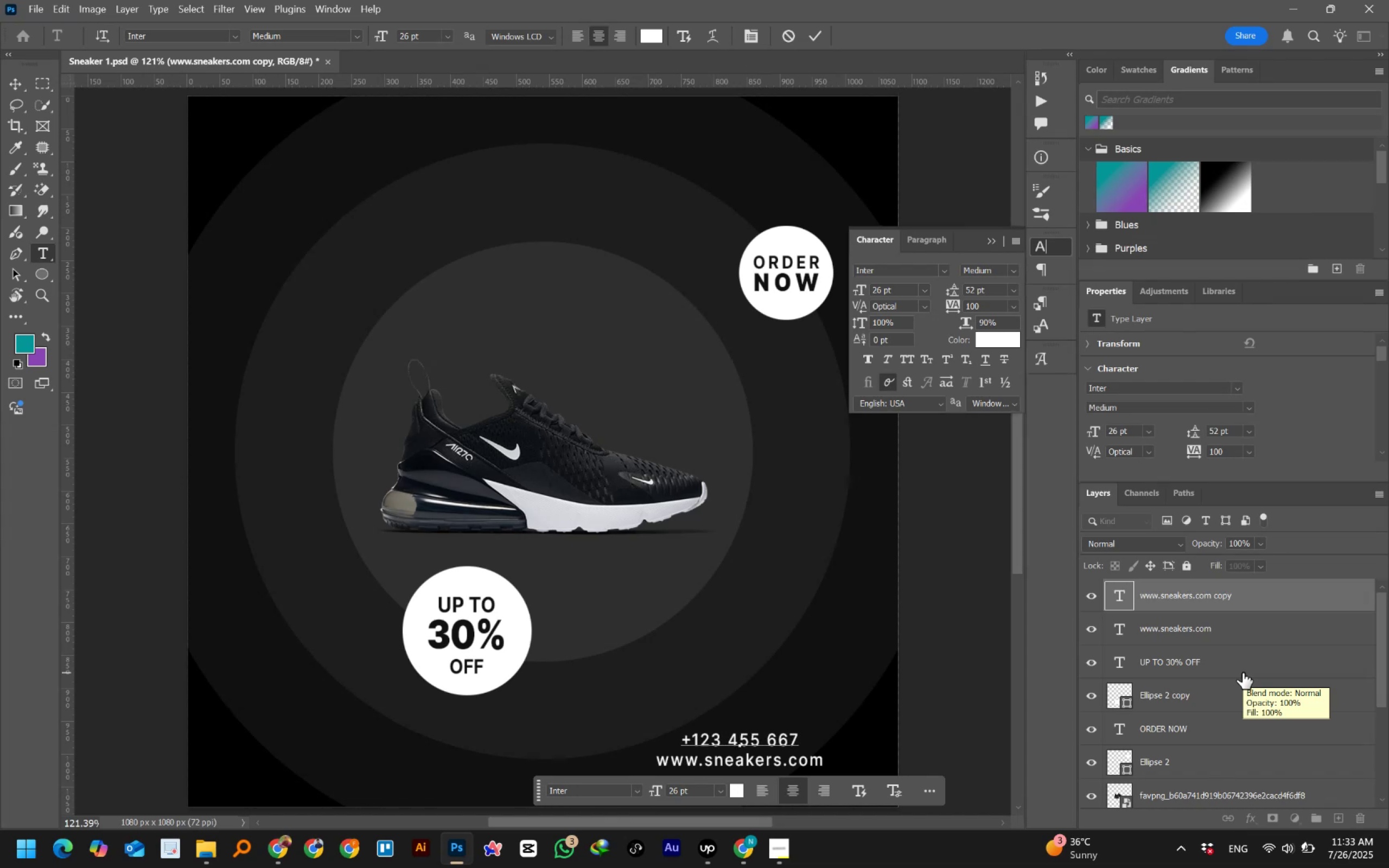 
key(Numpad8)
 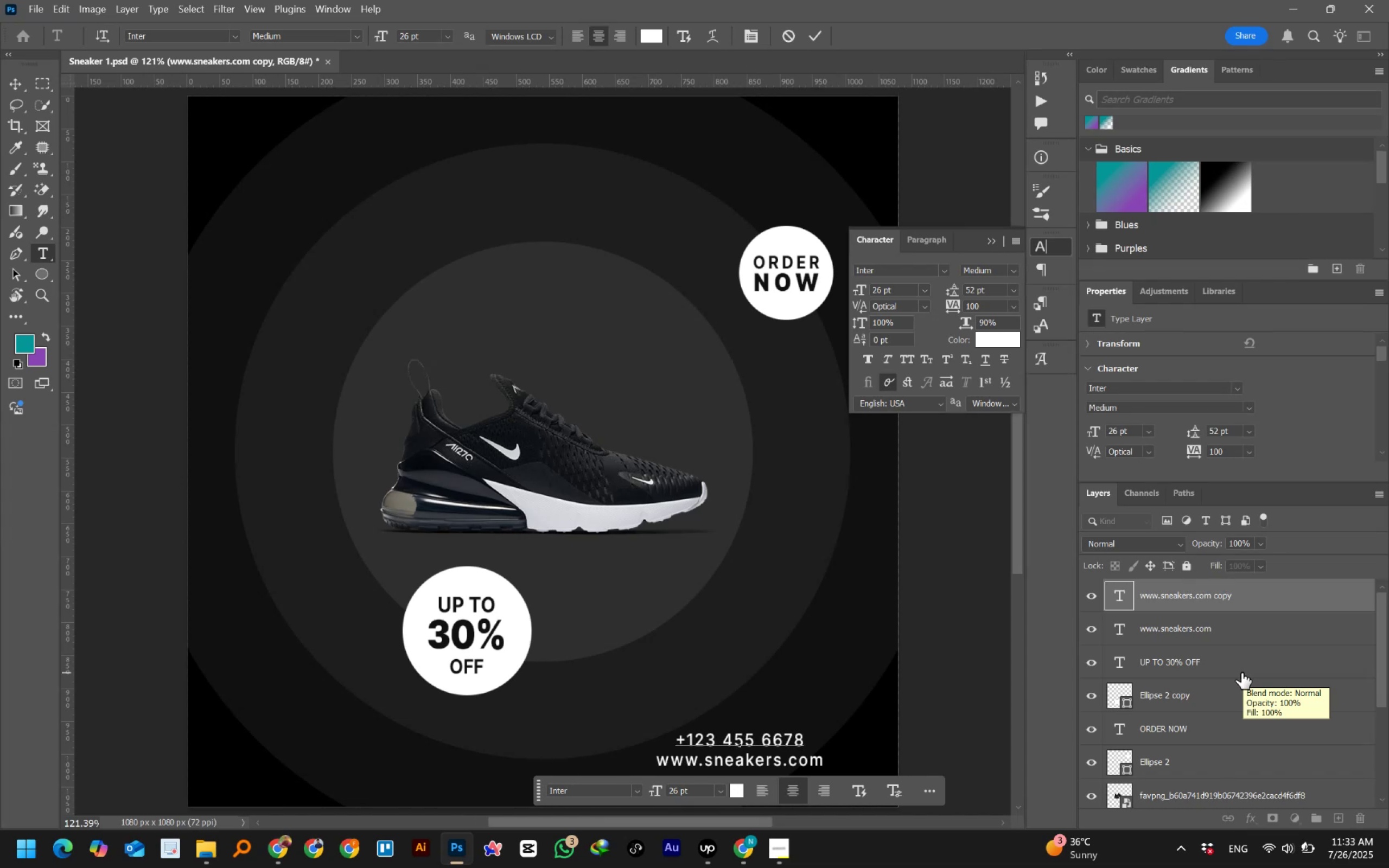 
wait(5.75)
 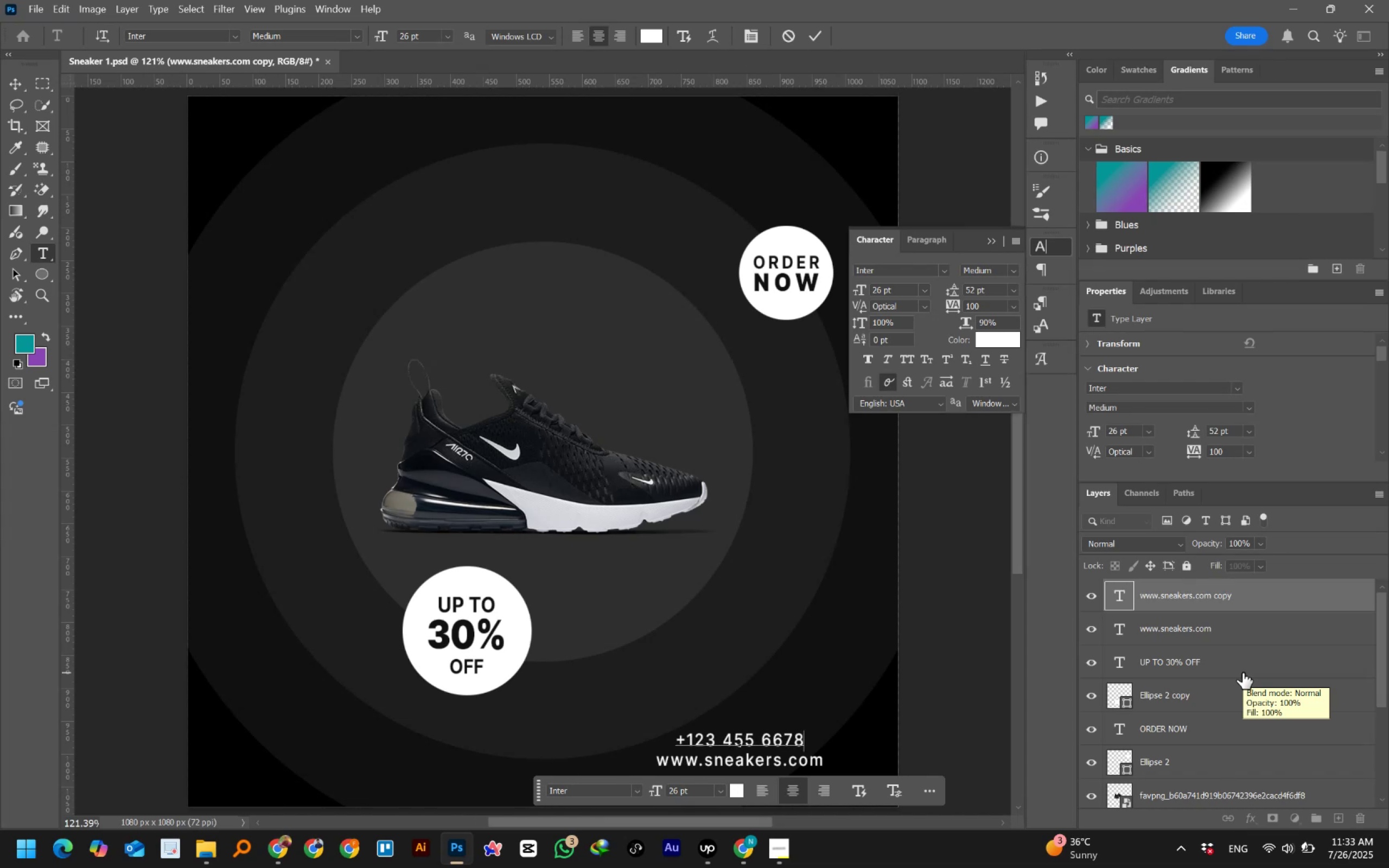 
key(Backspace)
 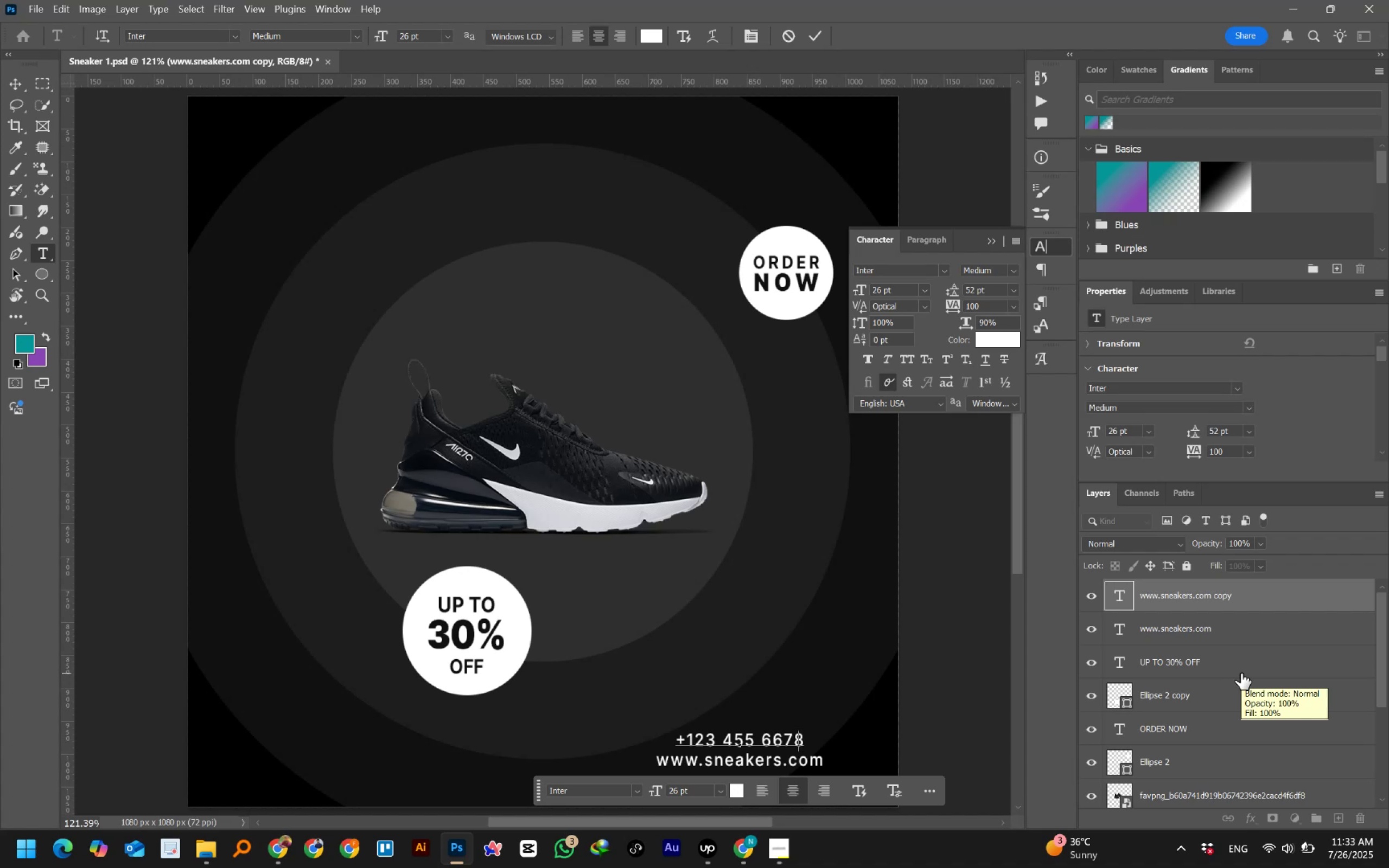 
key(Space)
 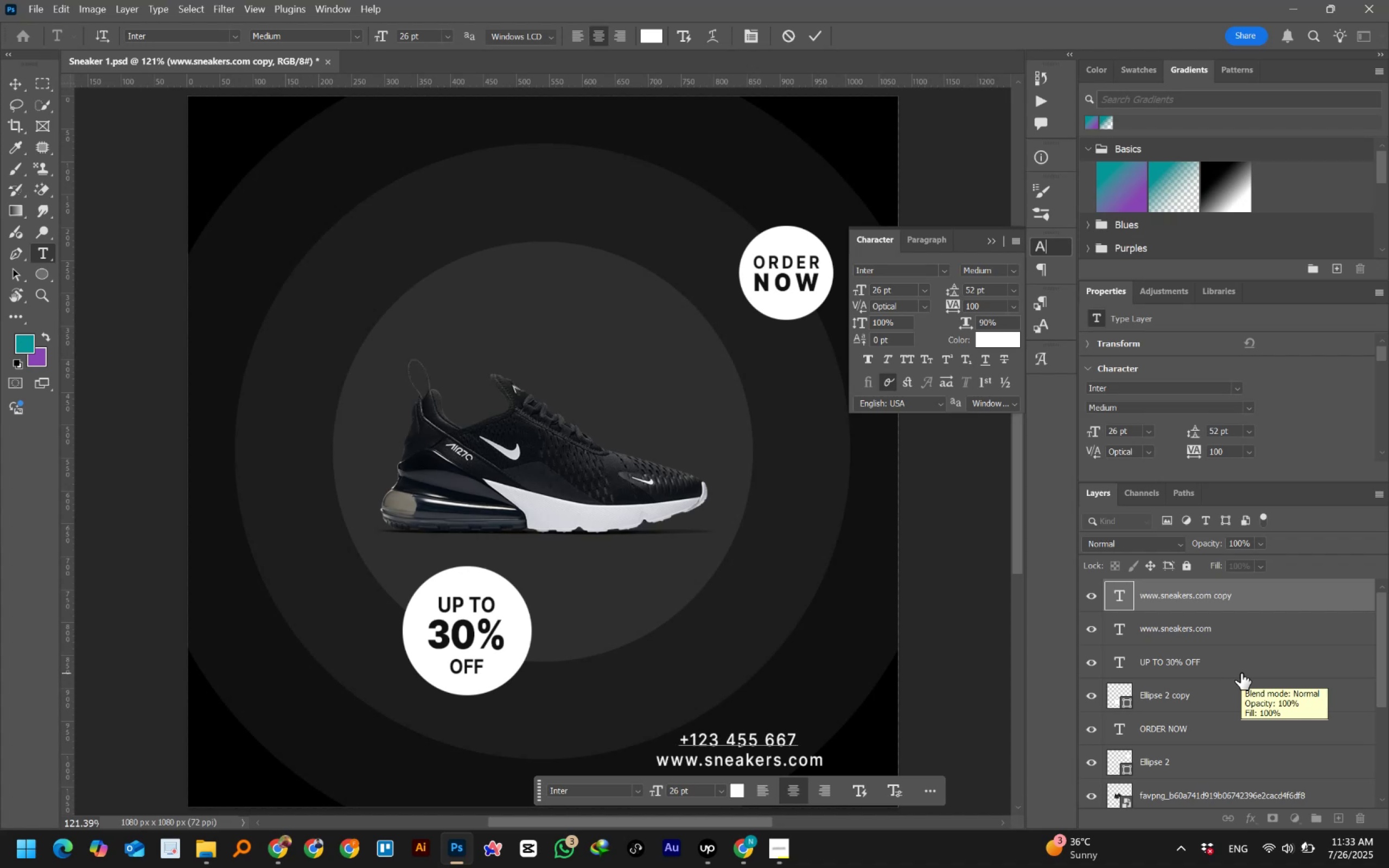 
key(Numpad8)
 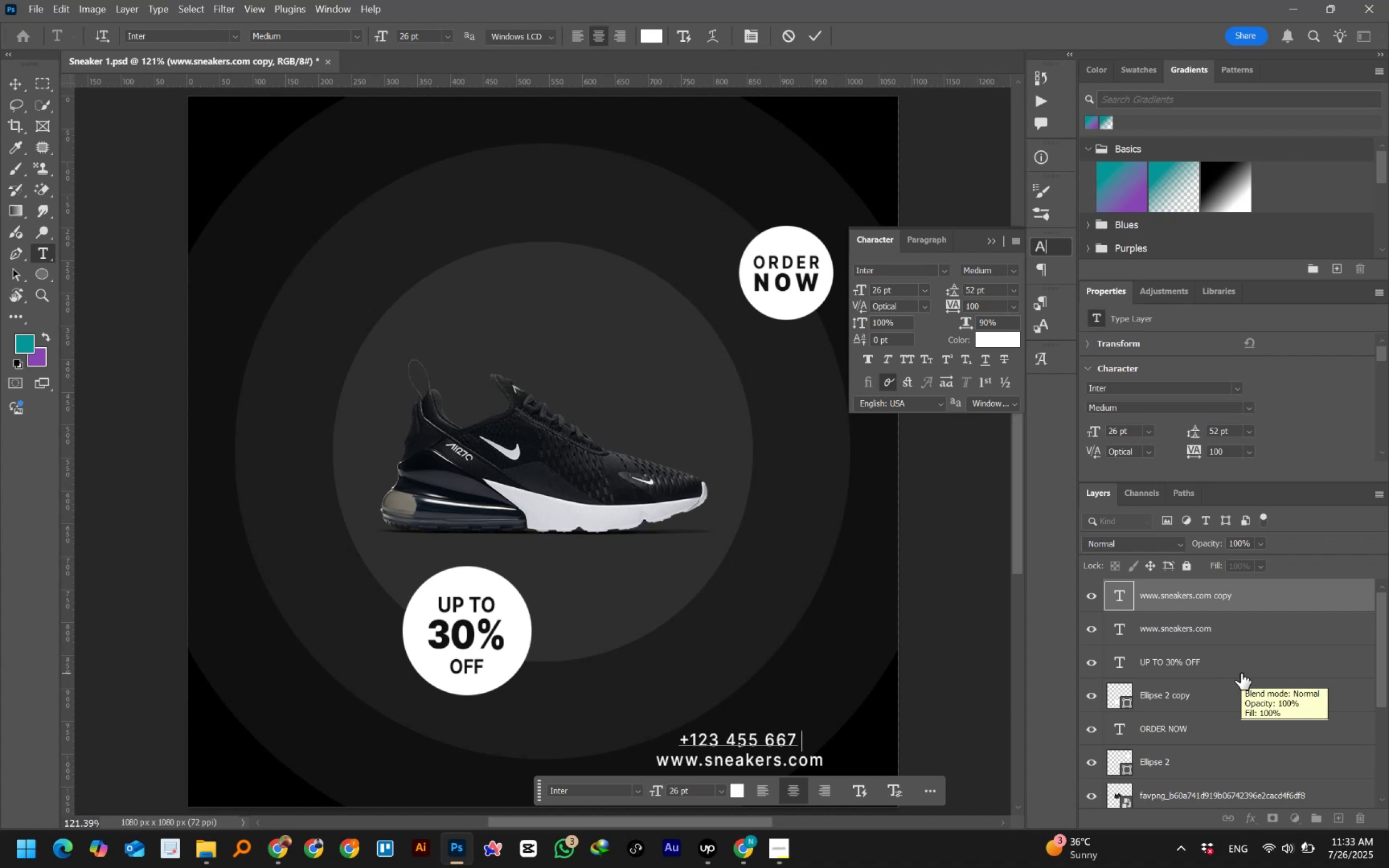 
key(Numpad8)
 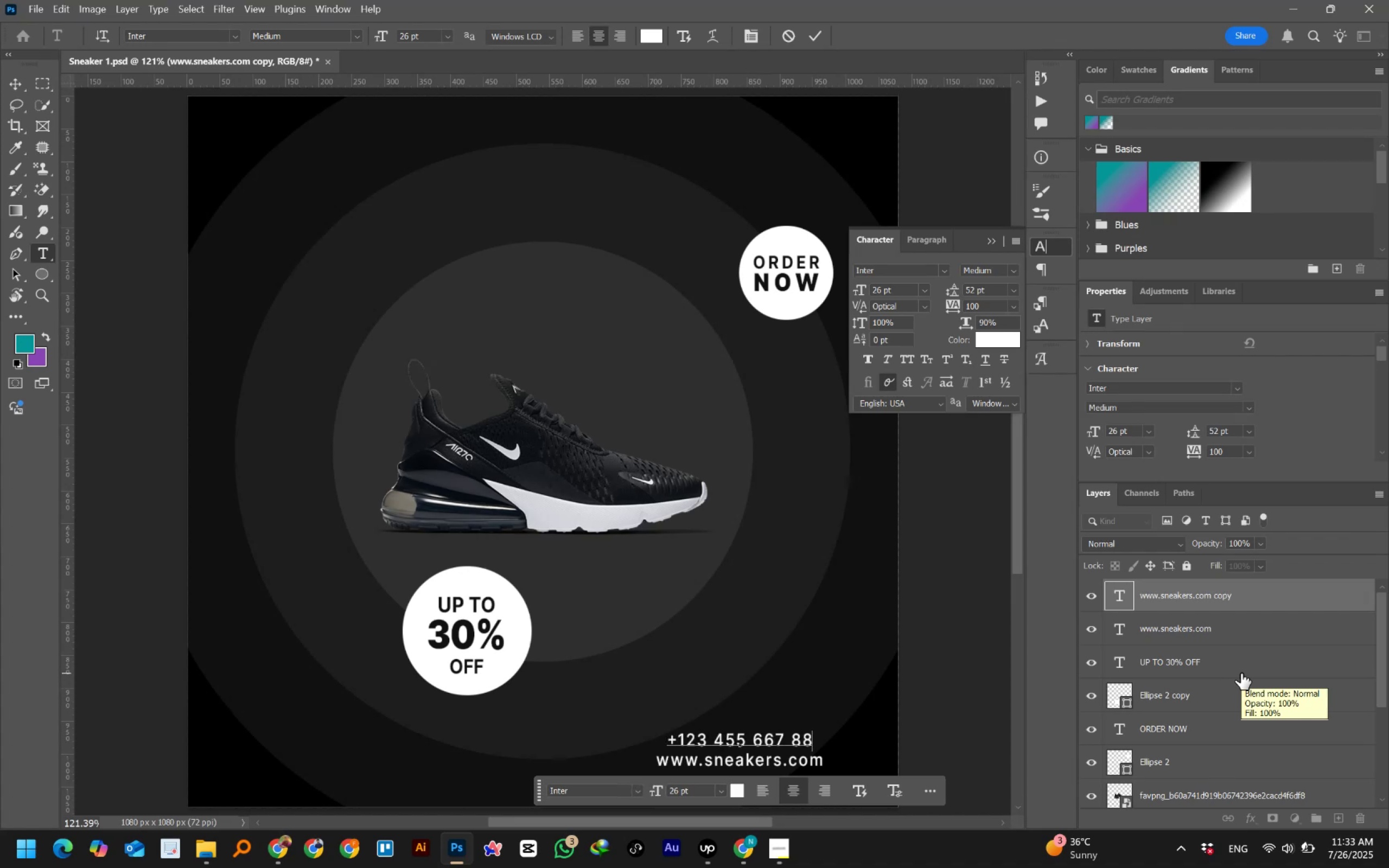 
key(Numpad9)
 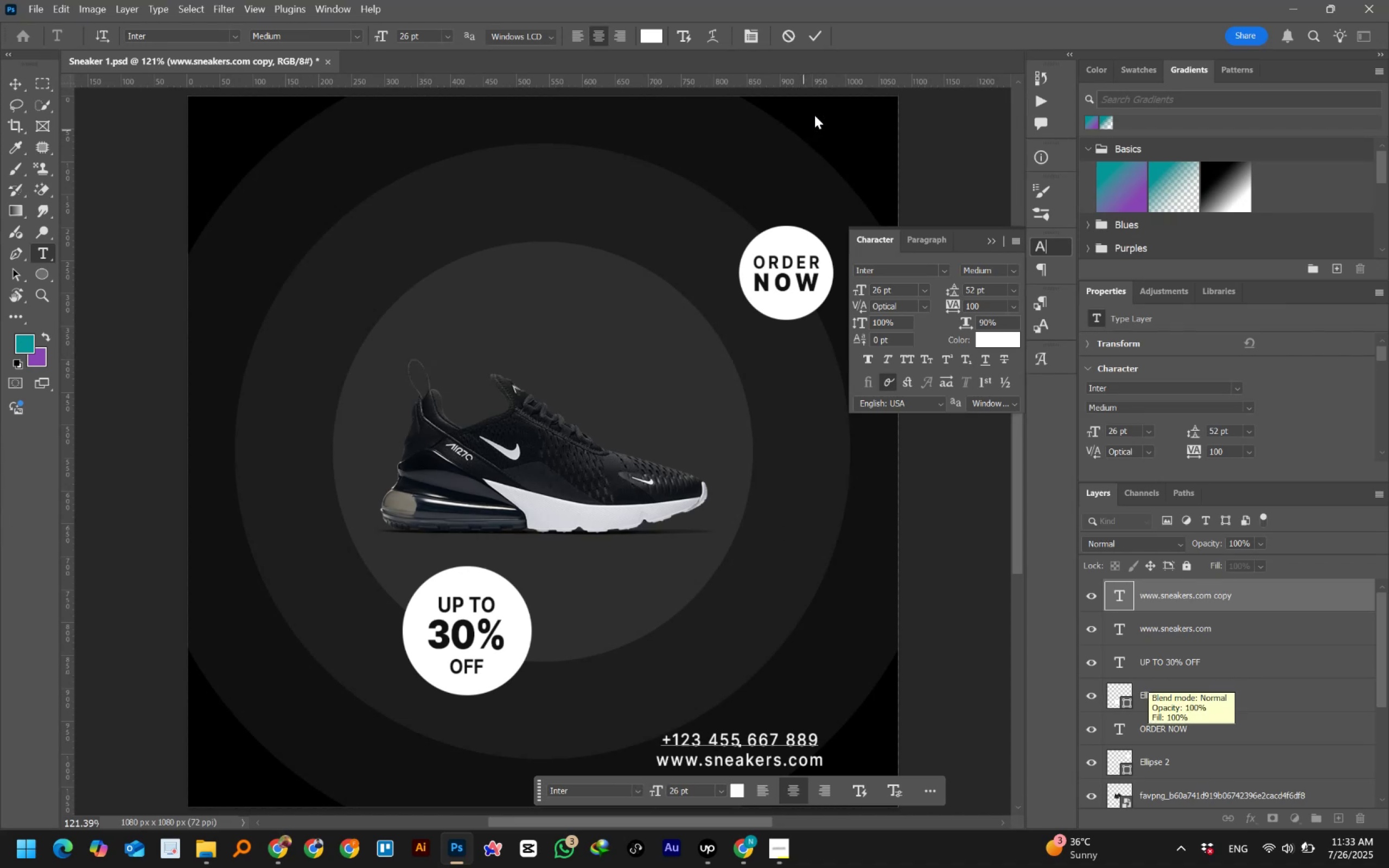 
left_click([814, 33])
 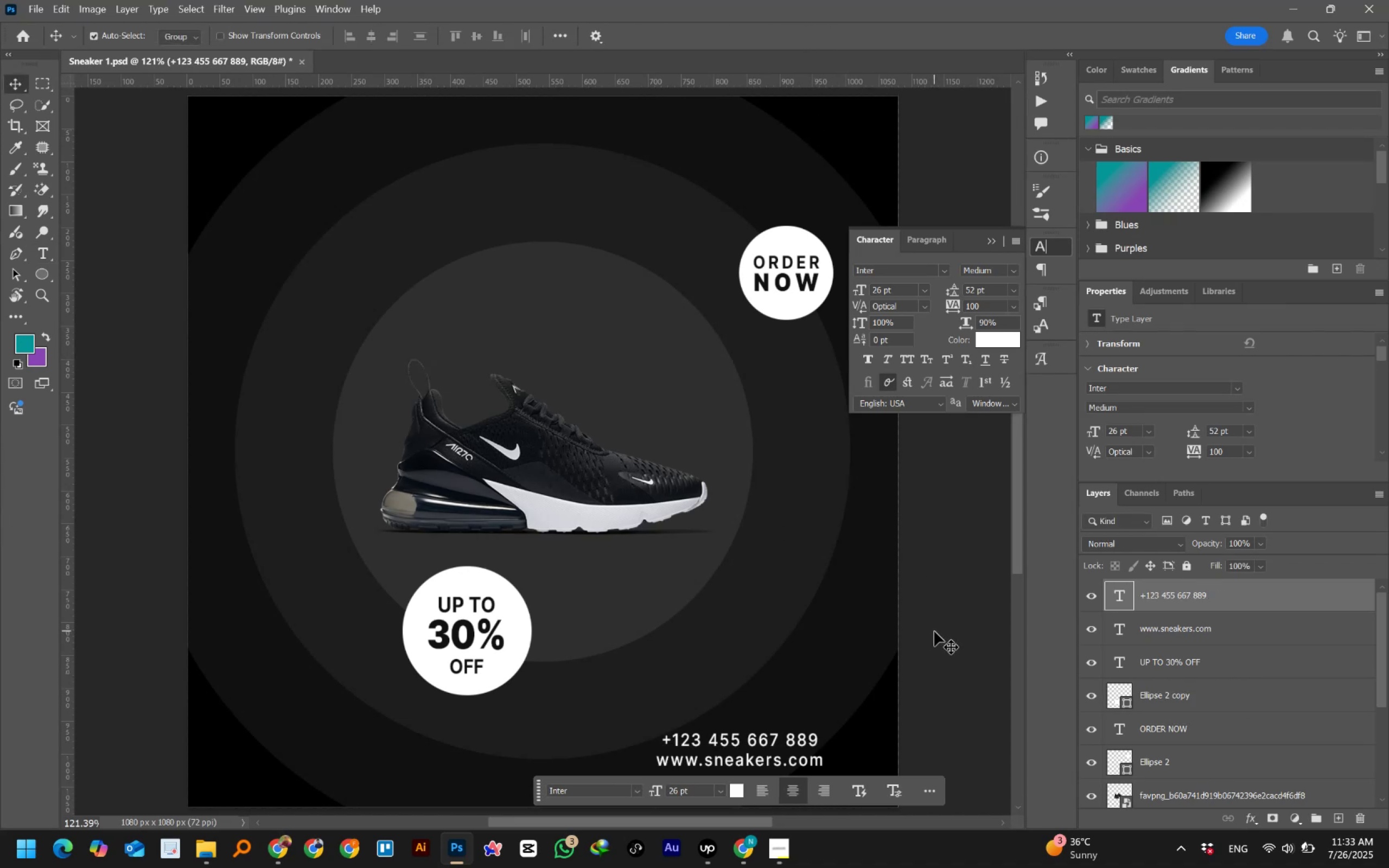 
left_click([934, 632])
 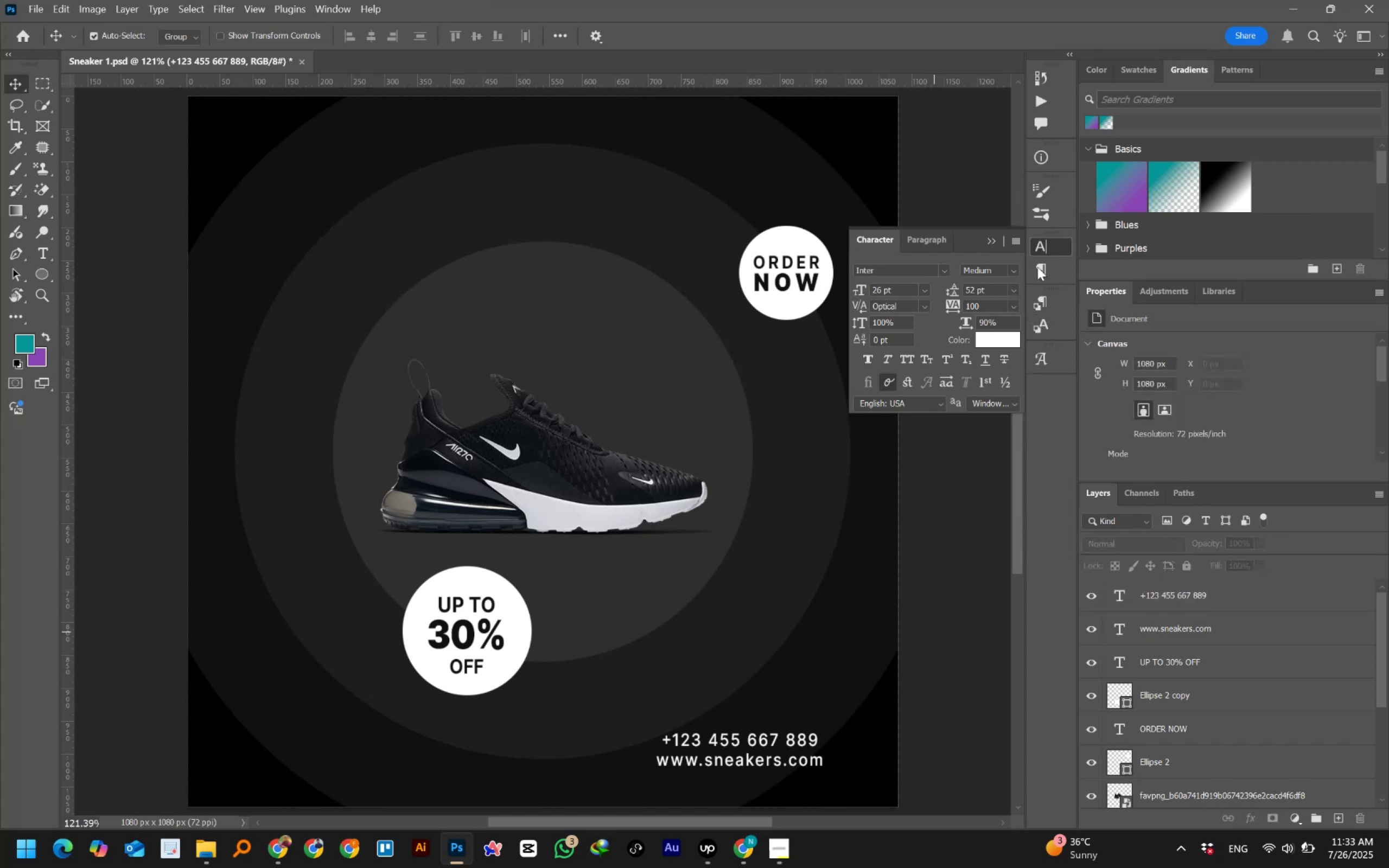 
left_click([1034, 252])
 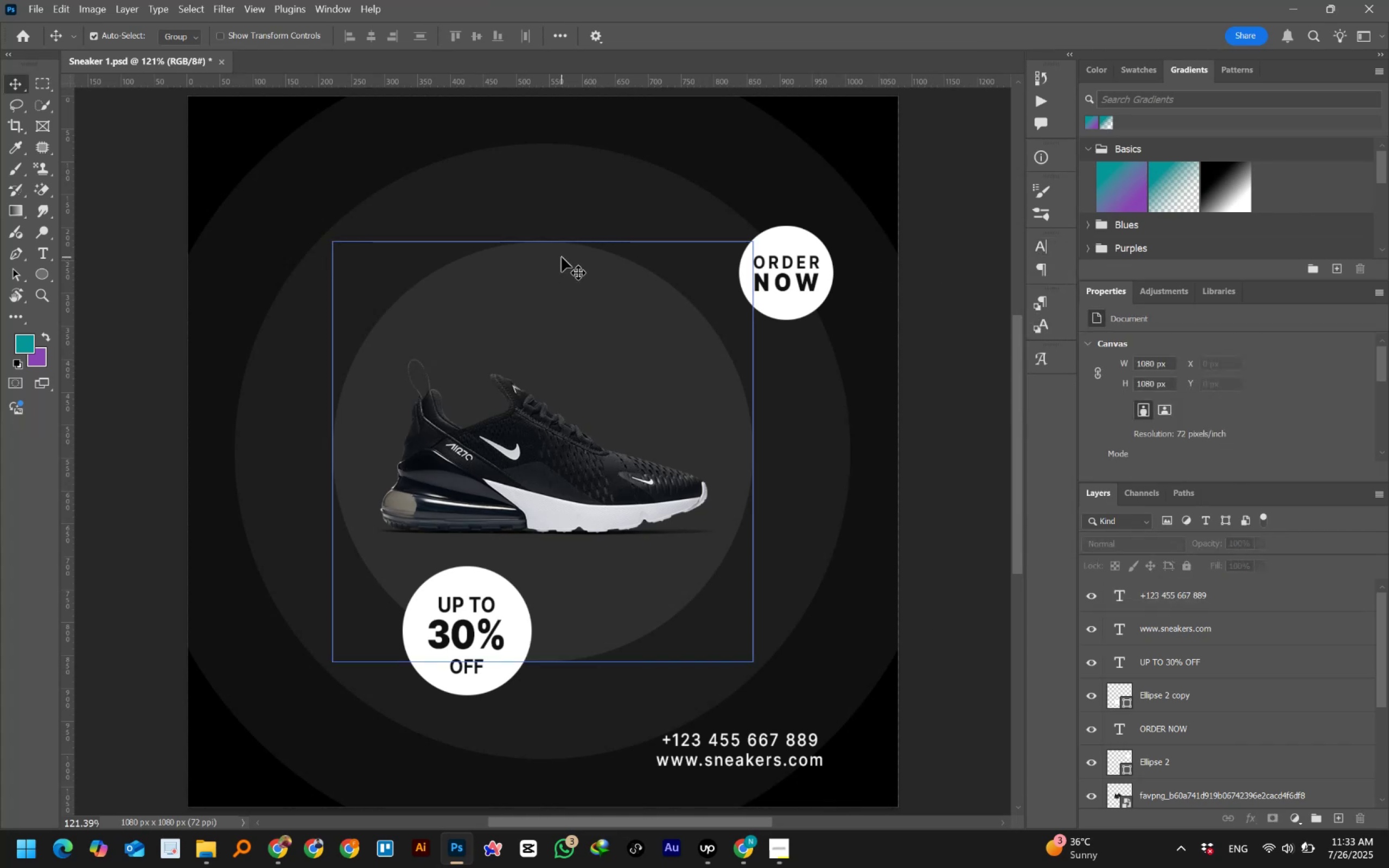 
wait(12.85)
 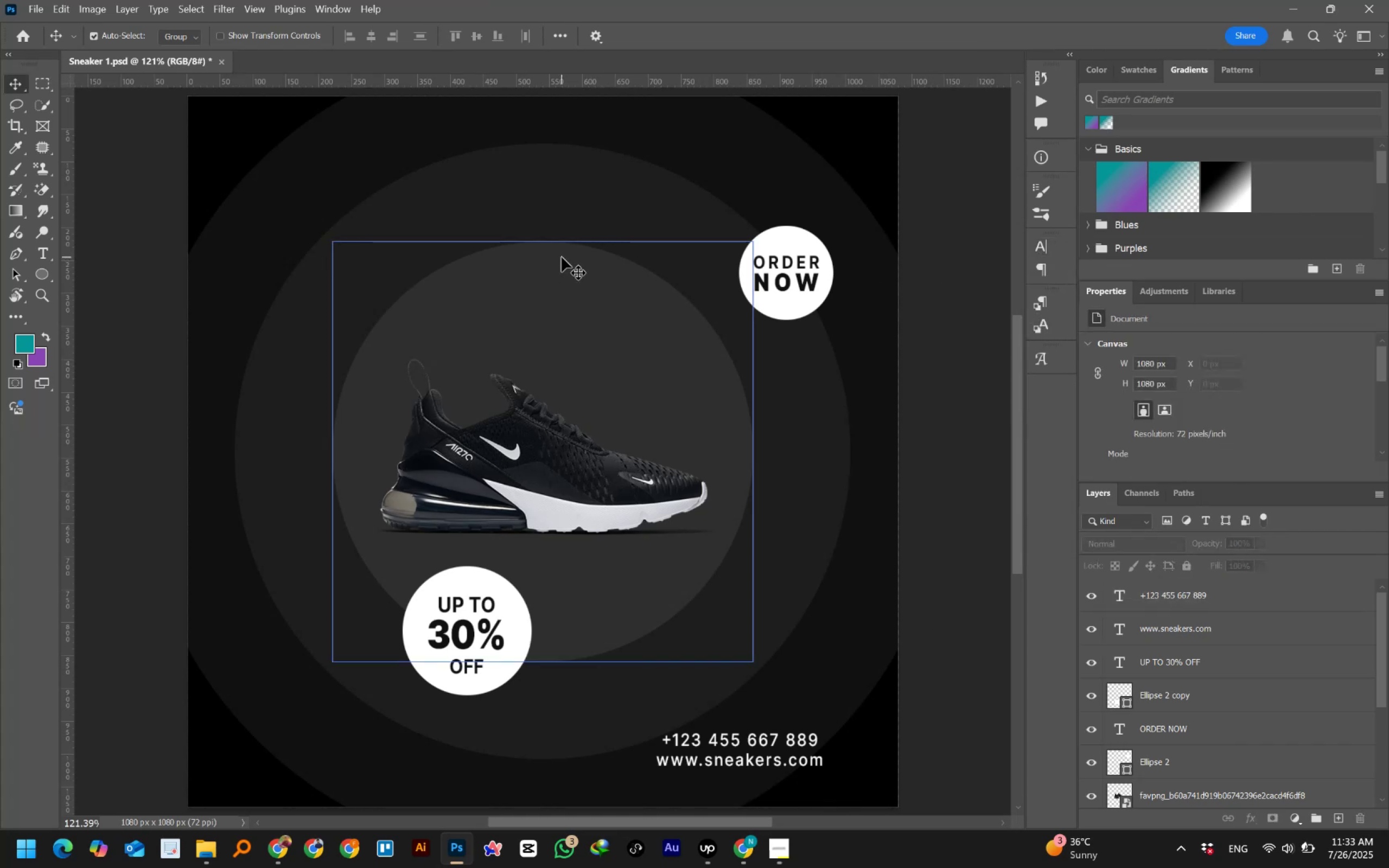 
left_click([777, 759])
 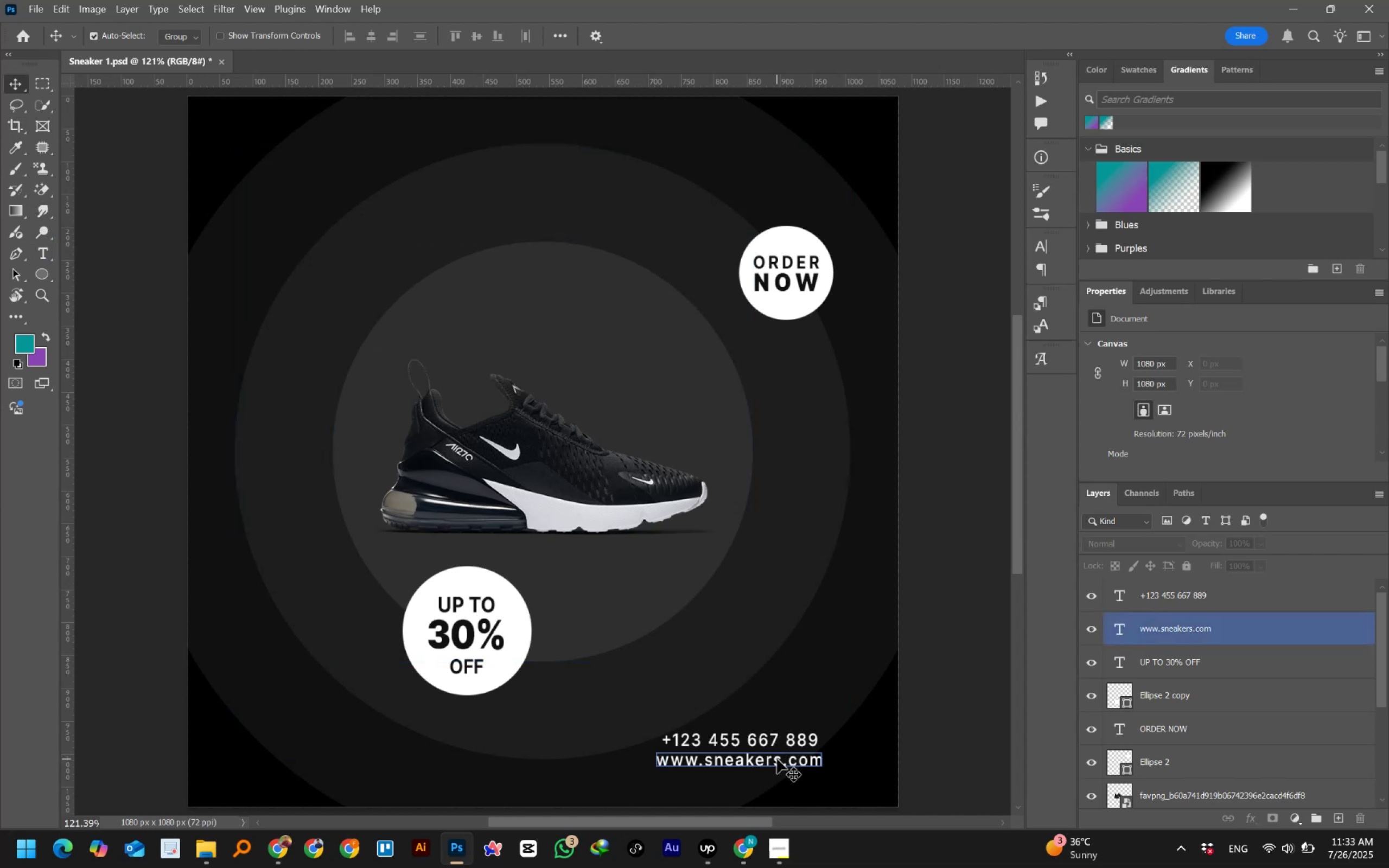 
key(Control+T)
 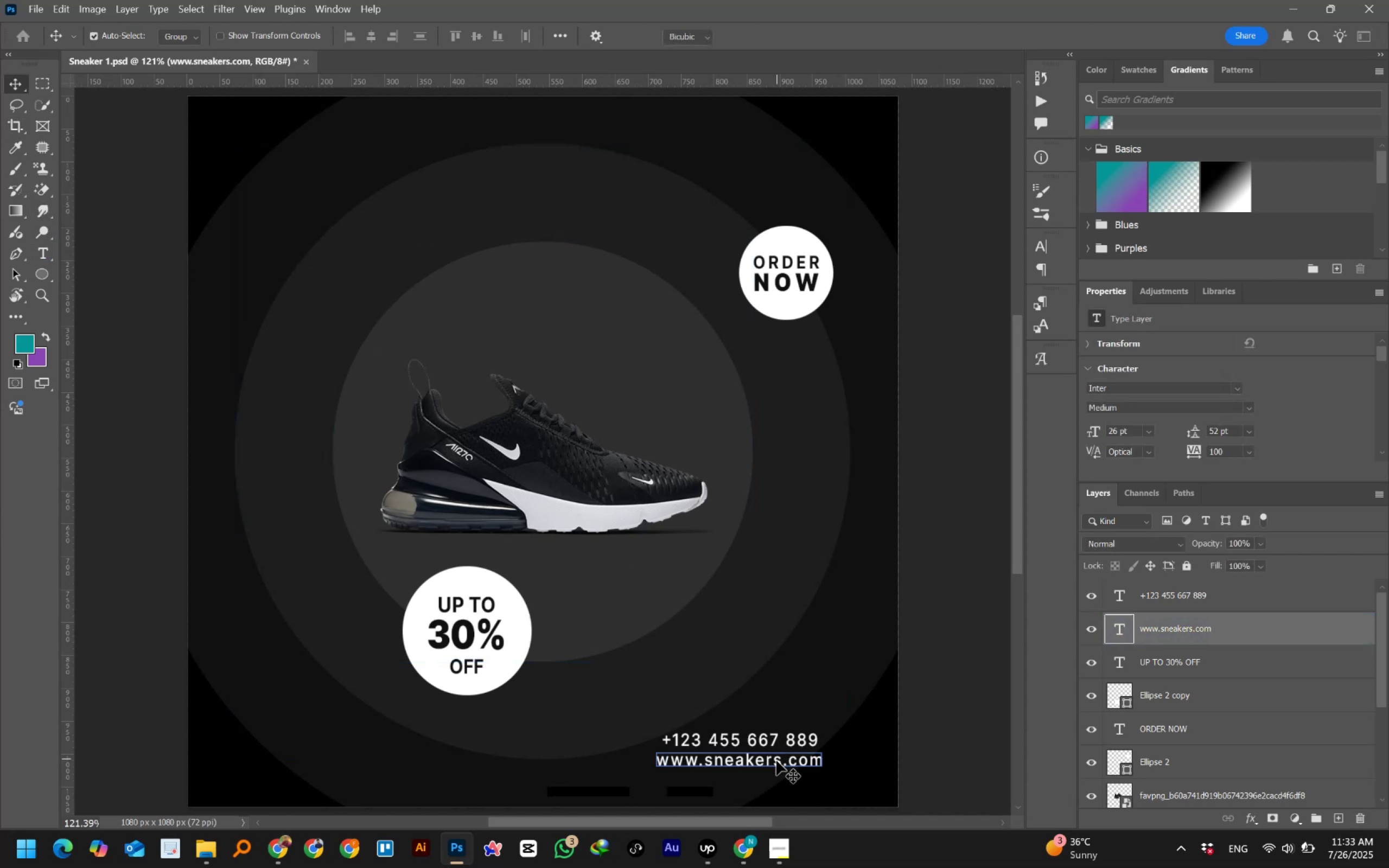 
hold_key(key=AltLeft, duration=1.53)
 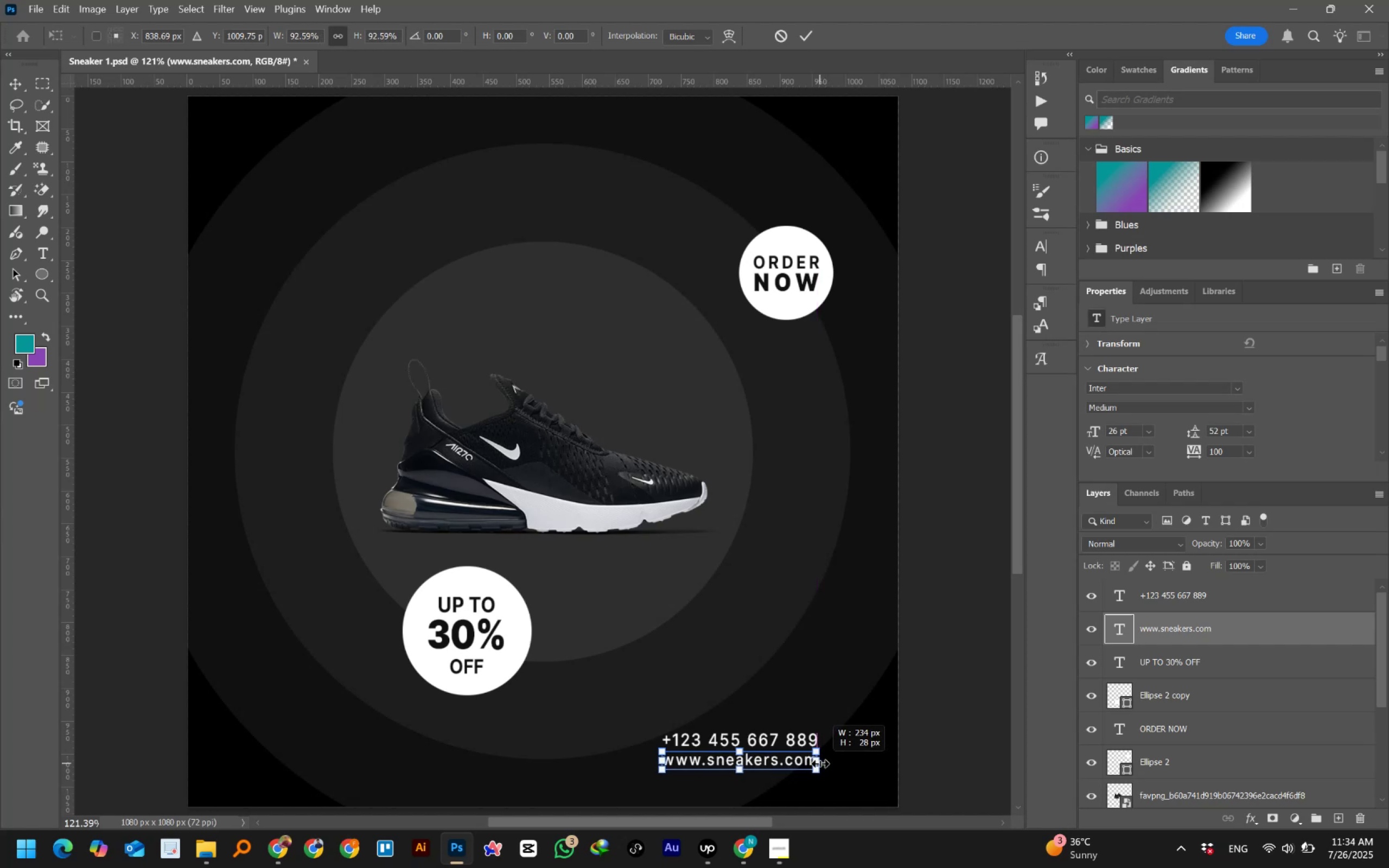 
hold_key(key=AltLeft, duration=1.01)
 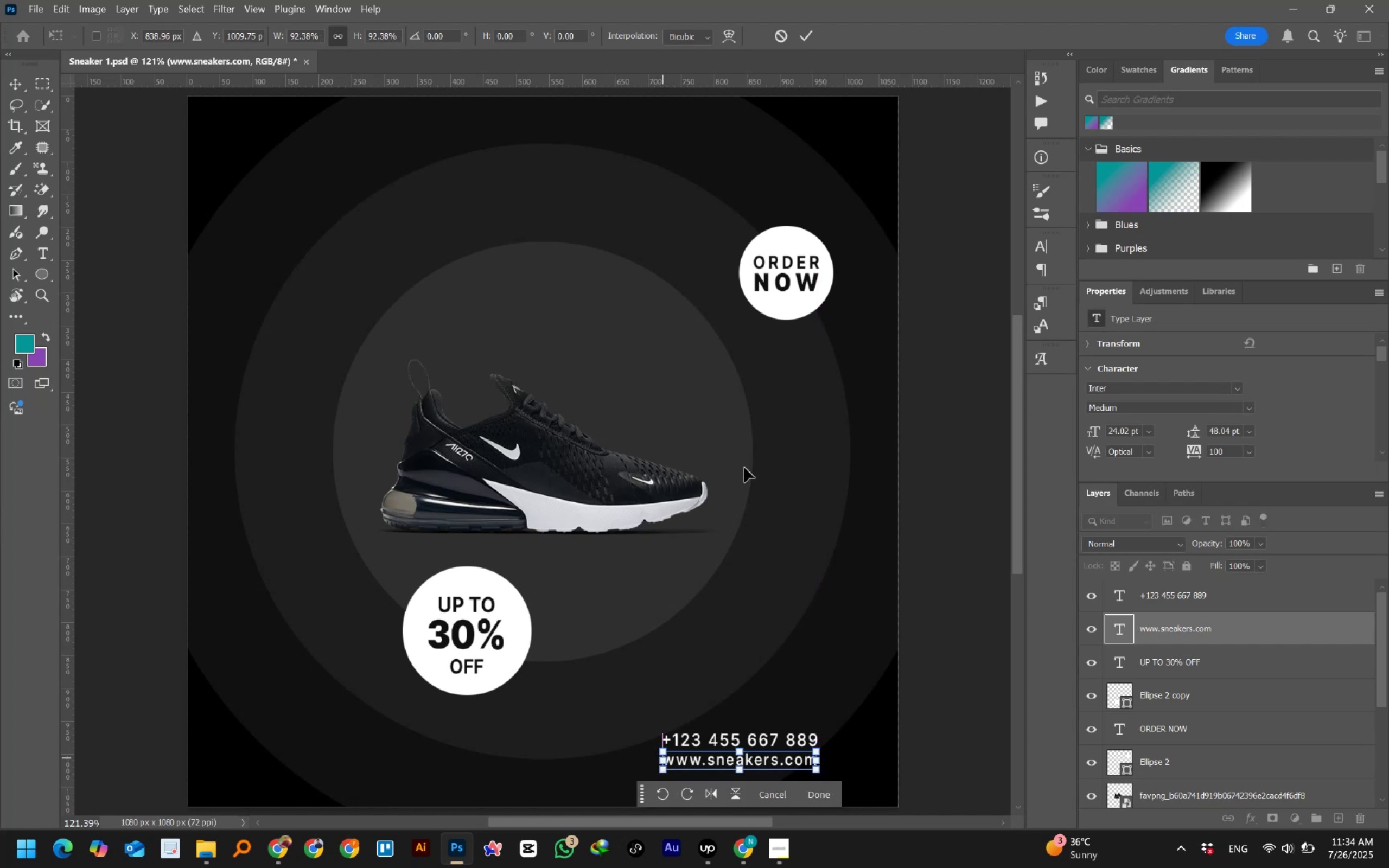 
left_click([806, 35])
 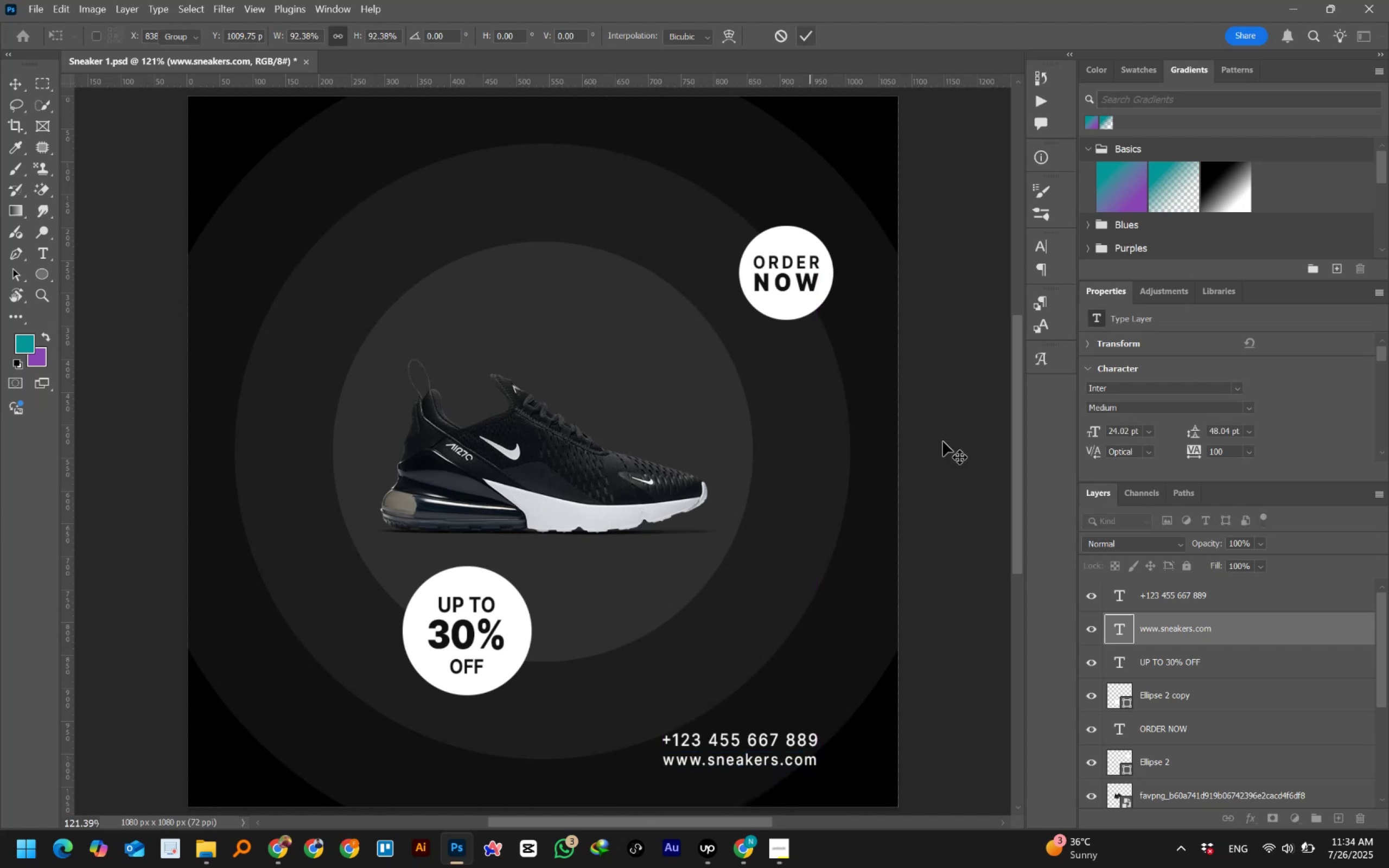 
left_click([955, 444])
 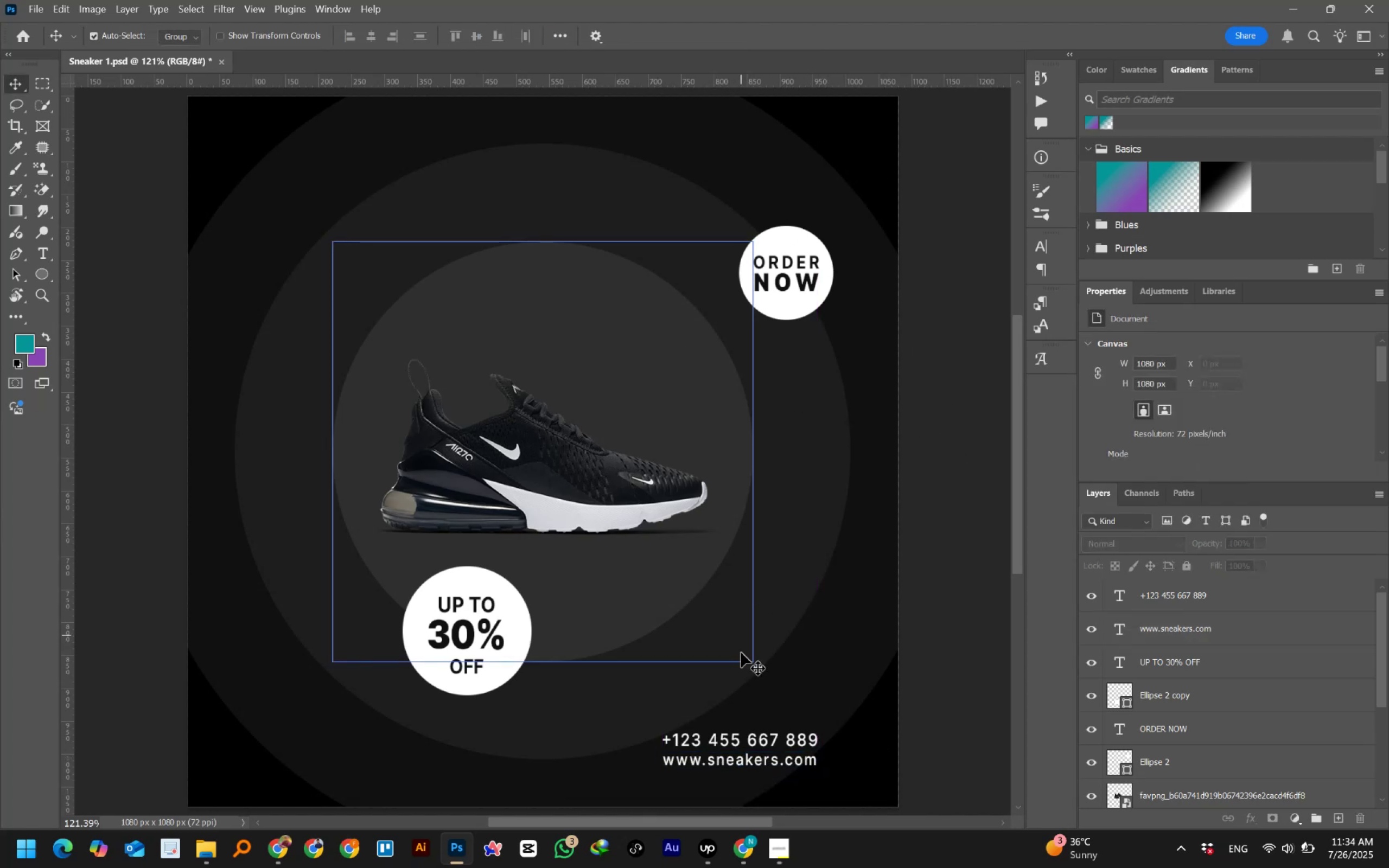 
hold_key(key=AltLeft, duration=1.52)
 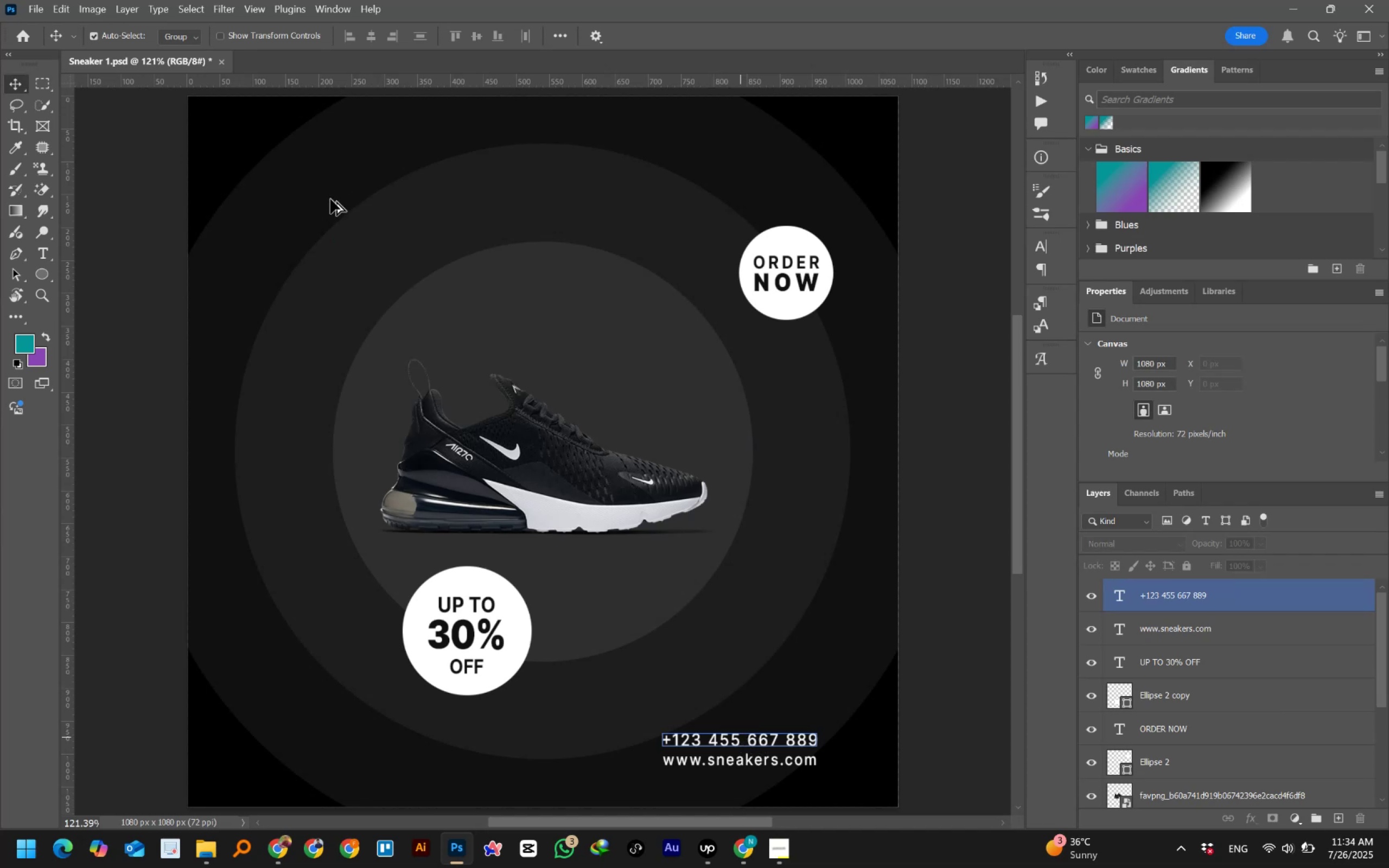 
hold_key(key=AltLeft, duration=1.51)
 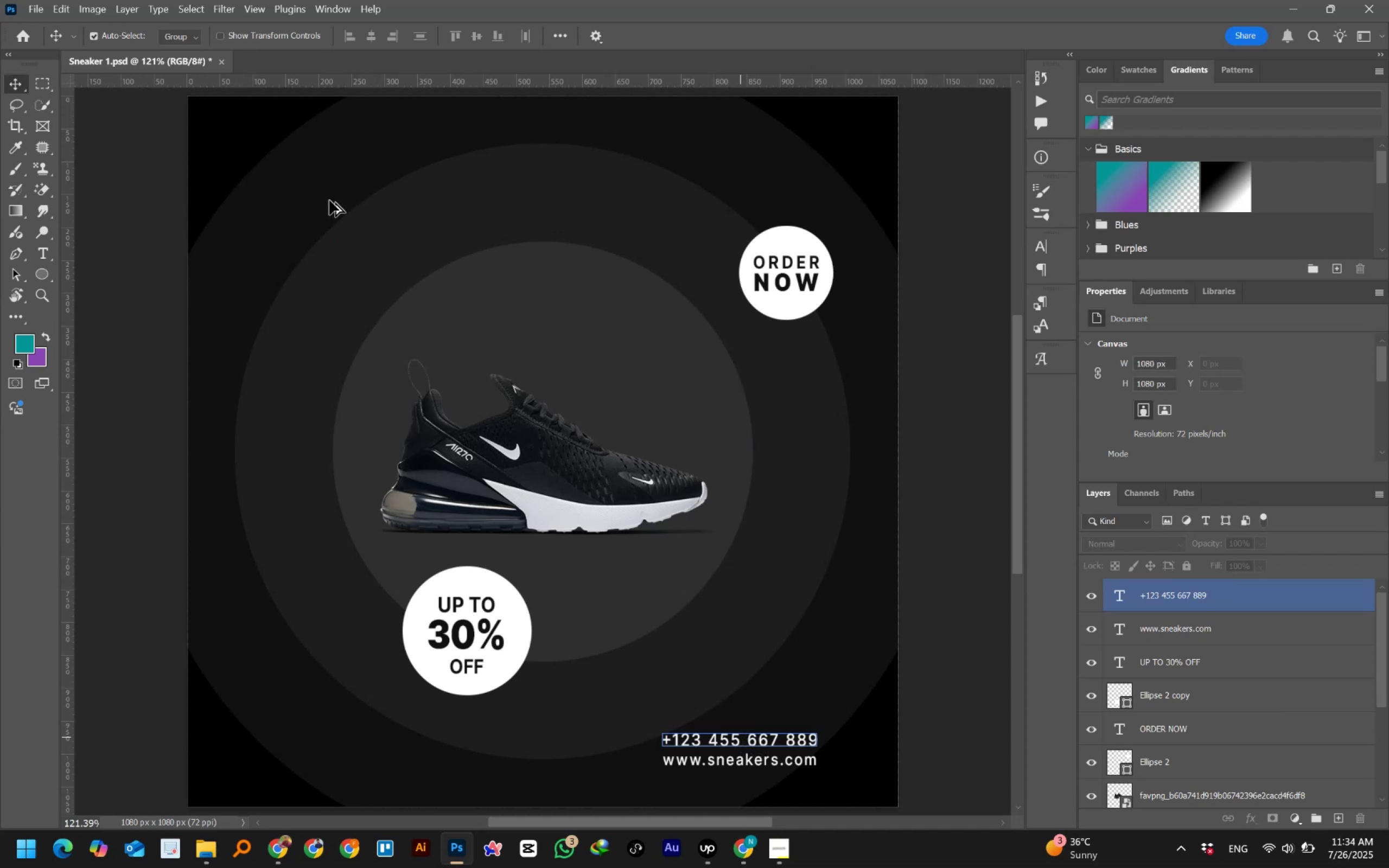 
hold_key(key=AltLeft, duration=1.51)
 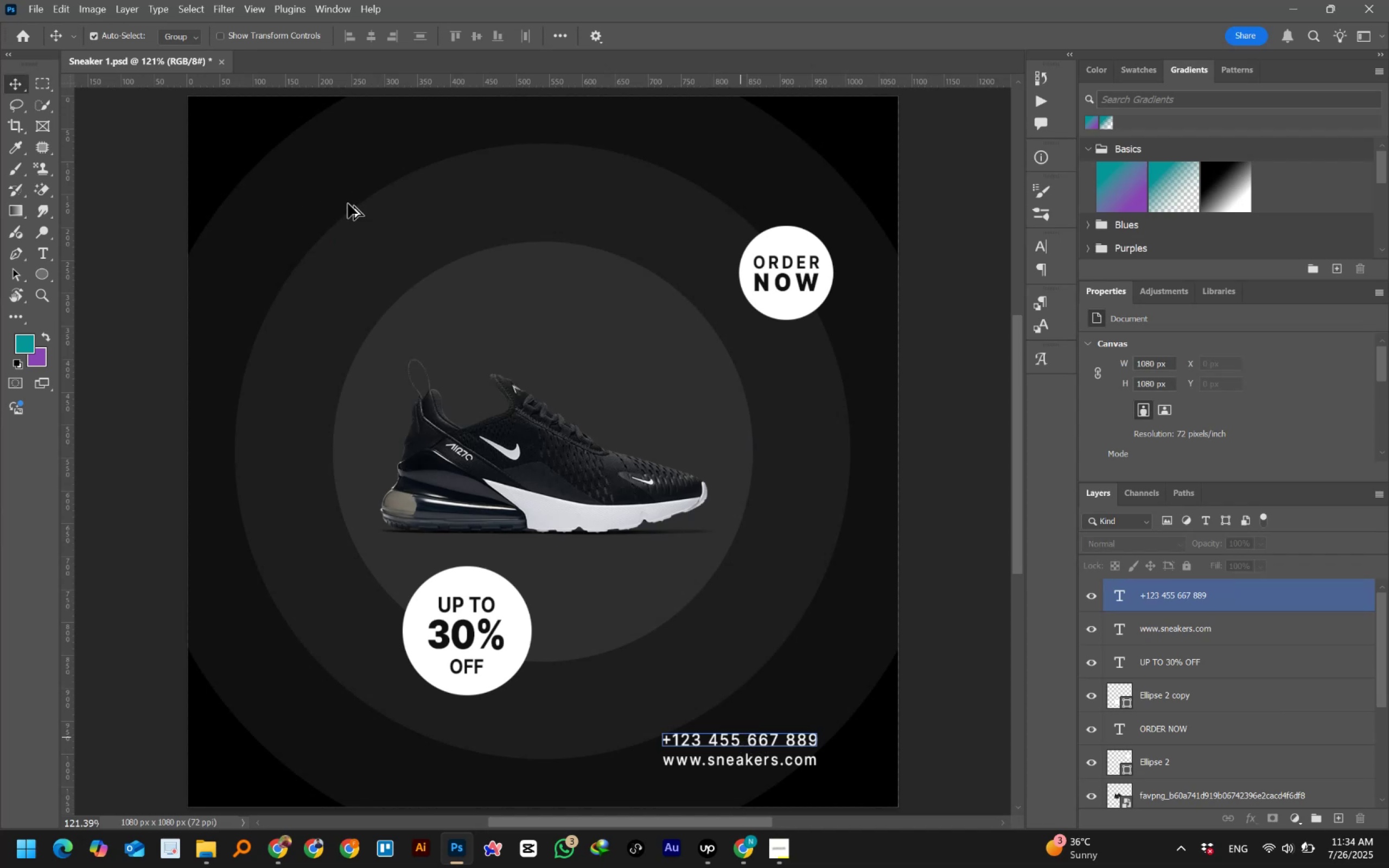 
hold_key(key=AltLeft, duration=0.84)
 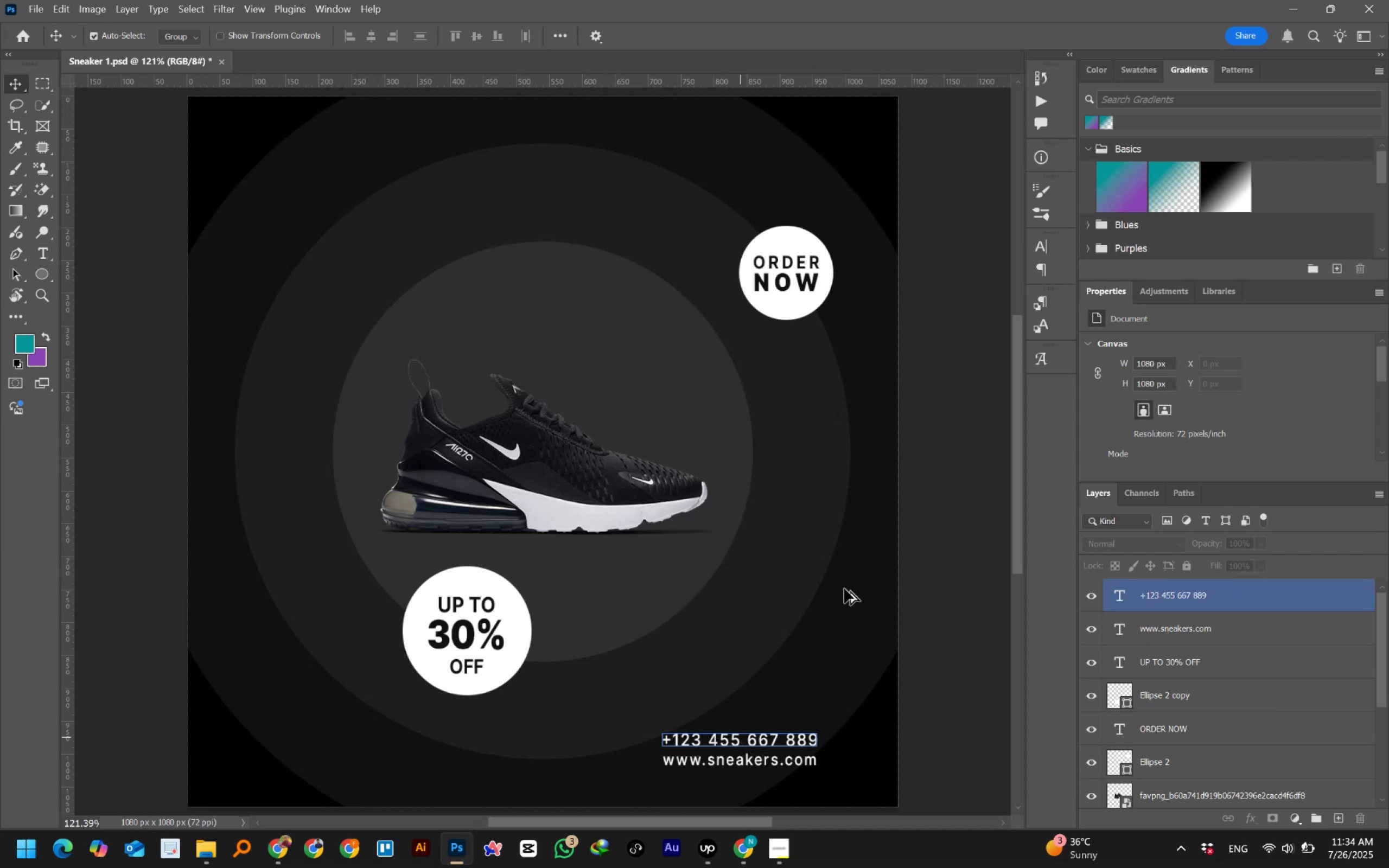 
mouse_move([1150, 599])
 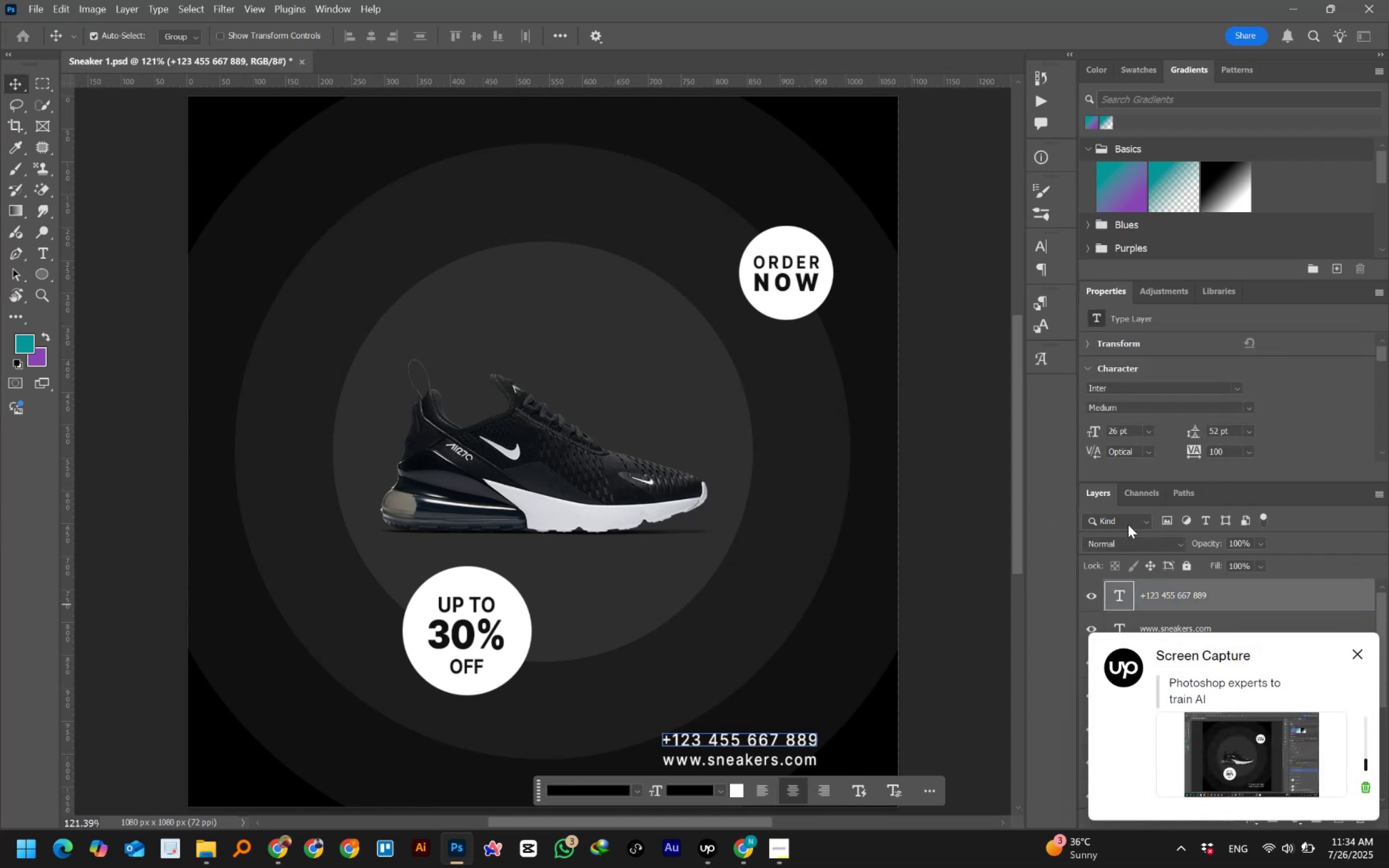 
scroll: coordinate [1173, 592], scroll_direction: up, amount: 2.0
 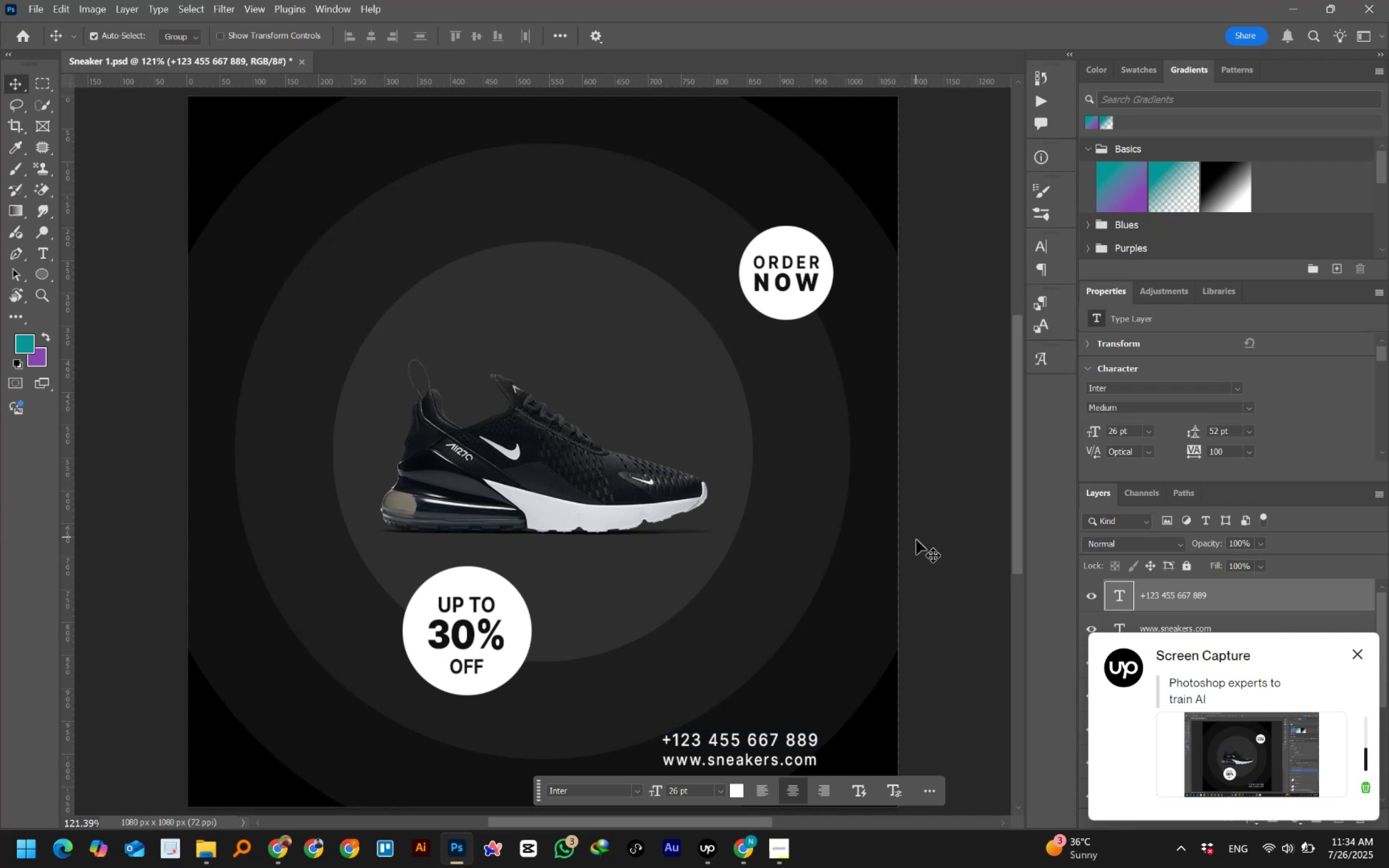 
left_click([931, 538])
 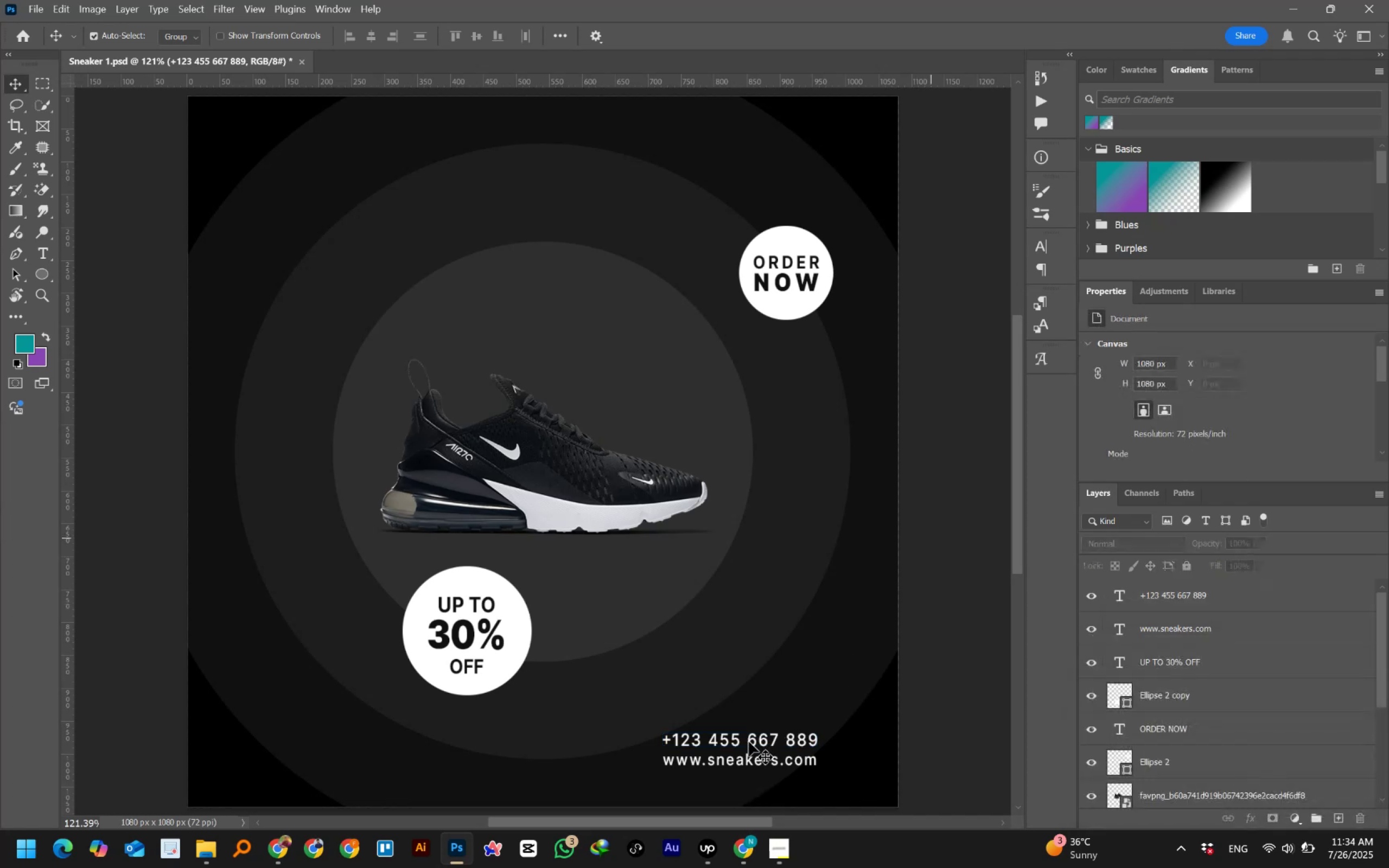 
left_click([755, 741])
 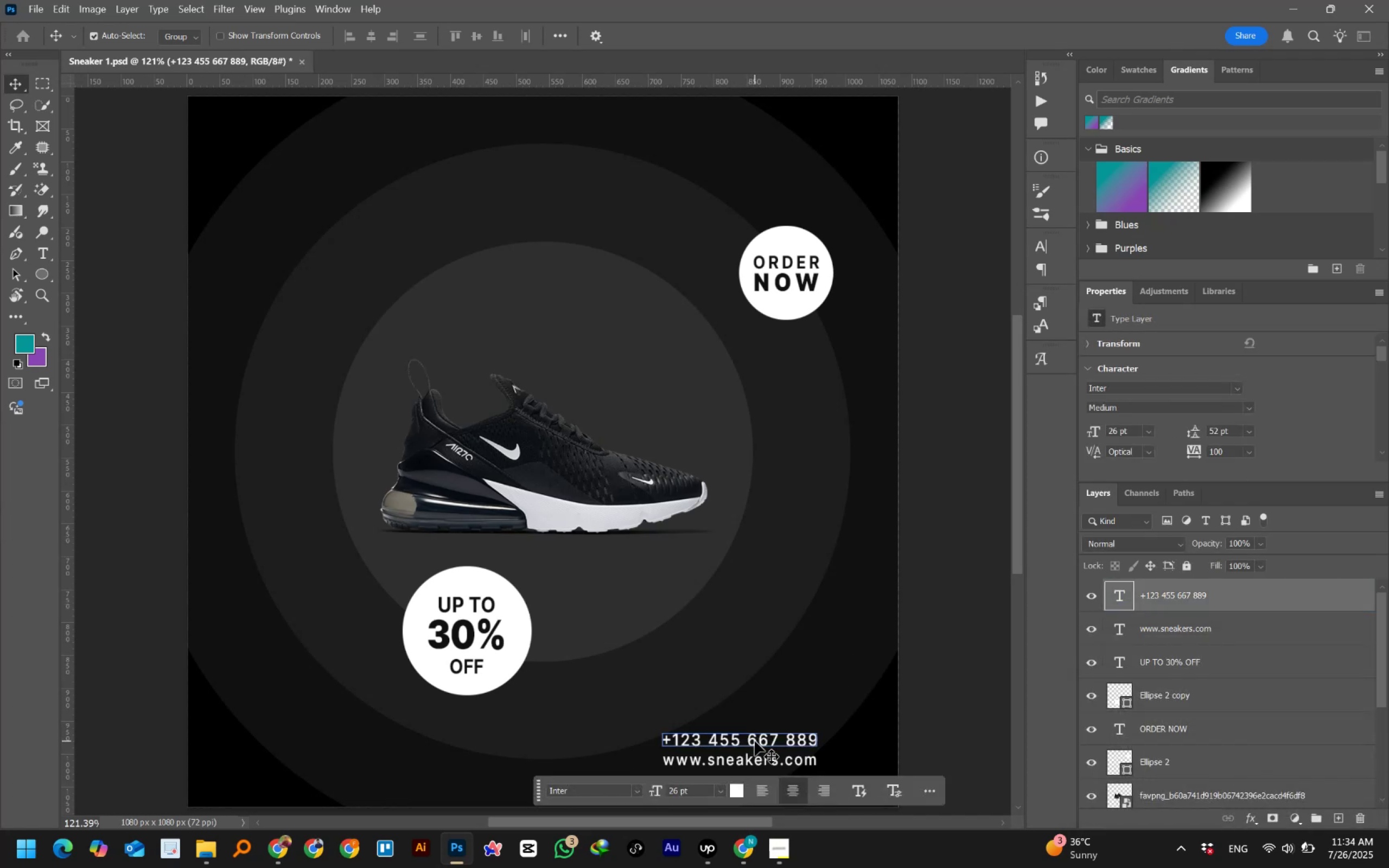 
hold_key(key=AltLeft, duration=1.5)
 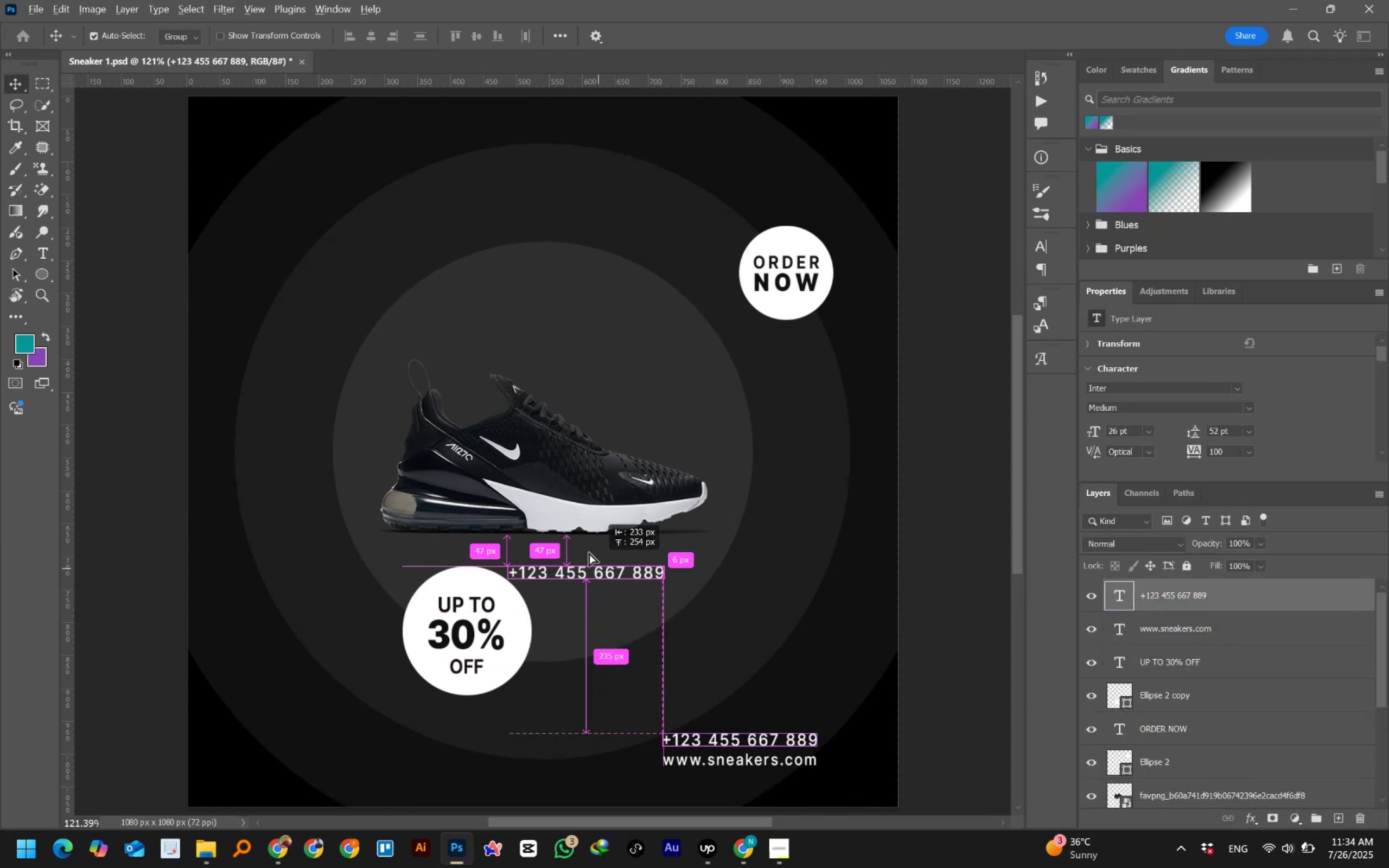 
hold_key(key=AltLeft, duration=1.51)
 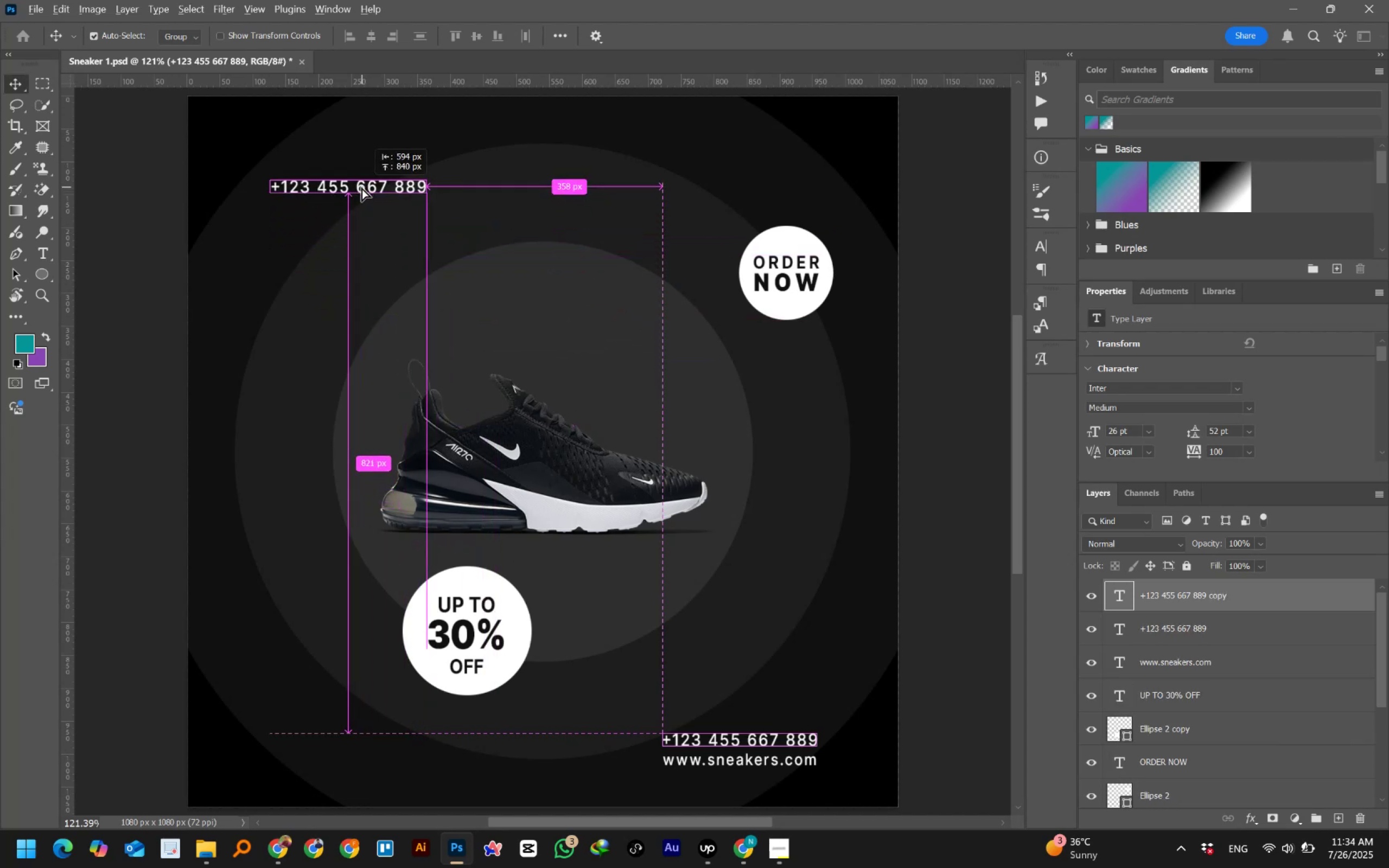 
hold_key(key=AltLeft, duration=1.52)
 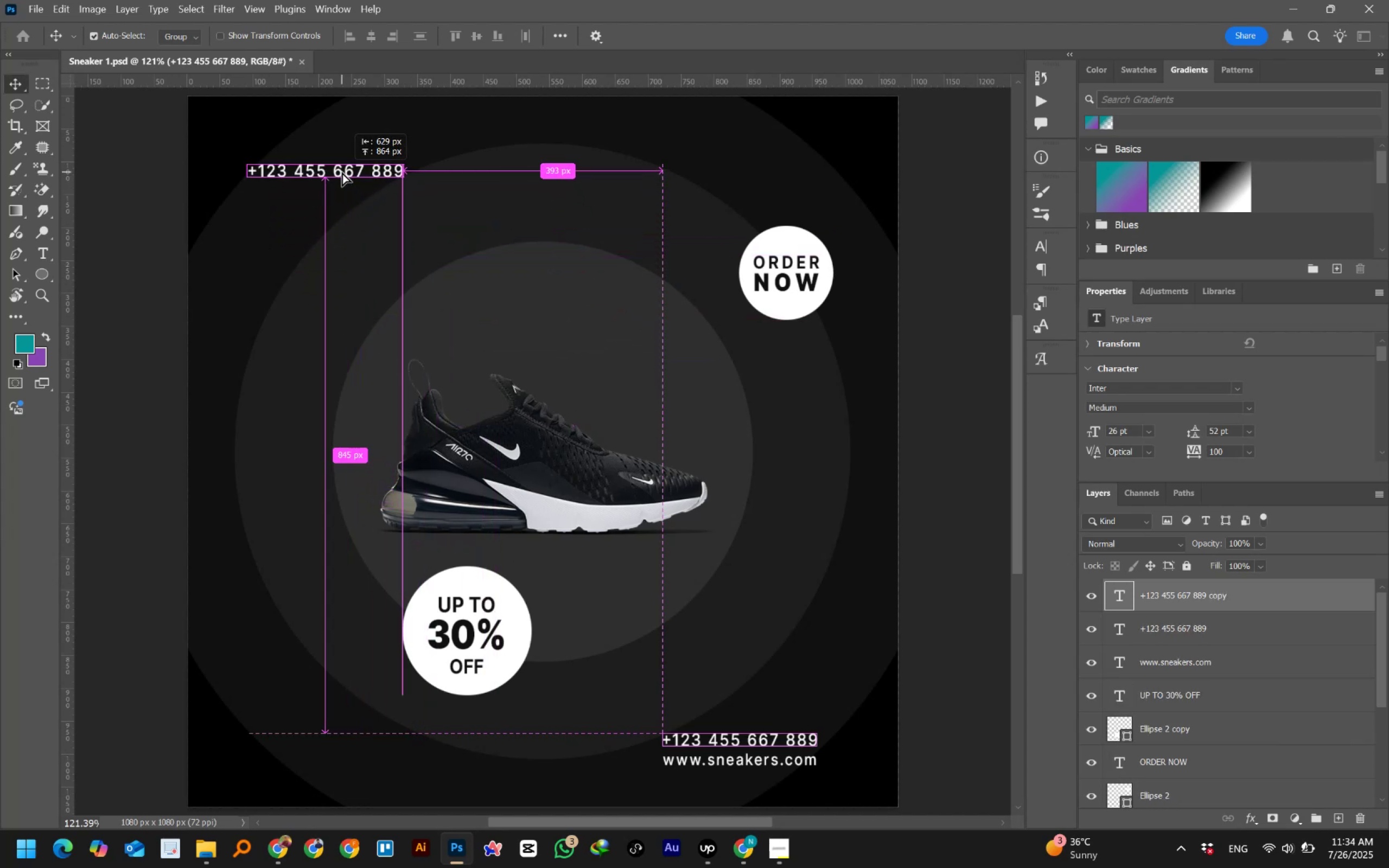 
hold_key(key=AltLeft, duration=0.68)
 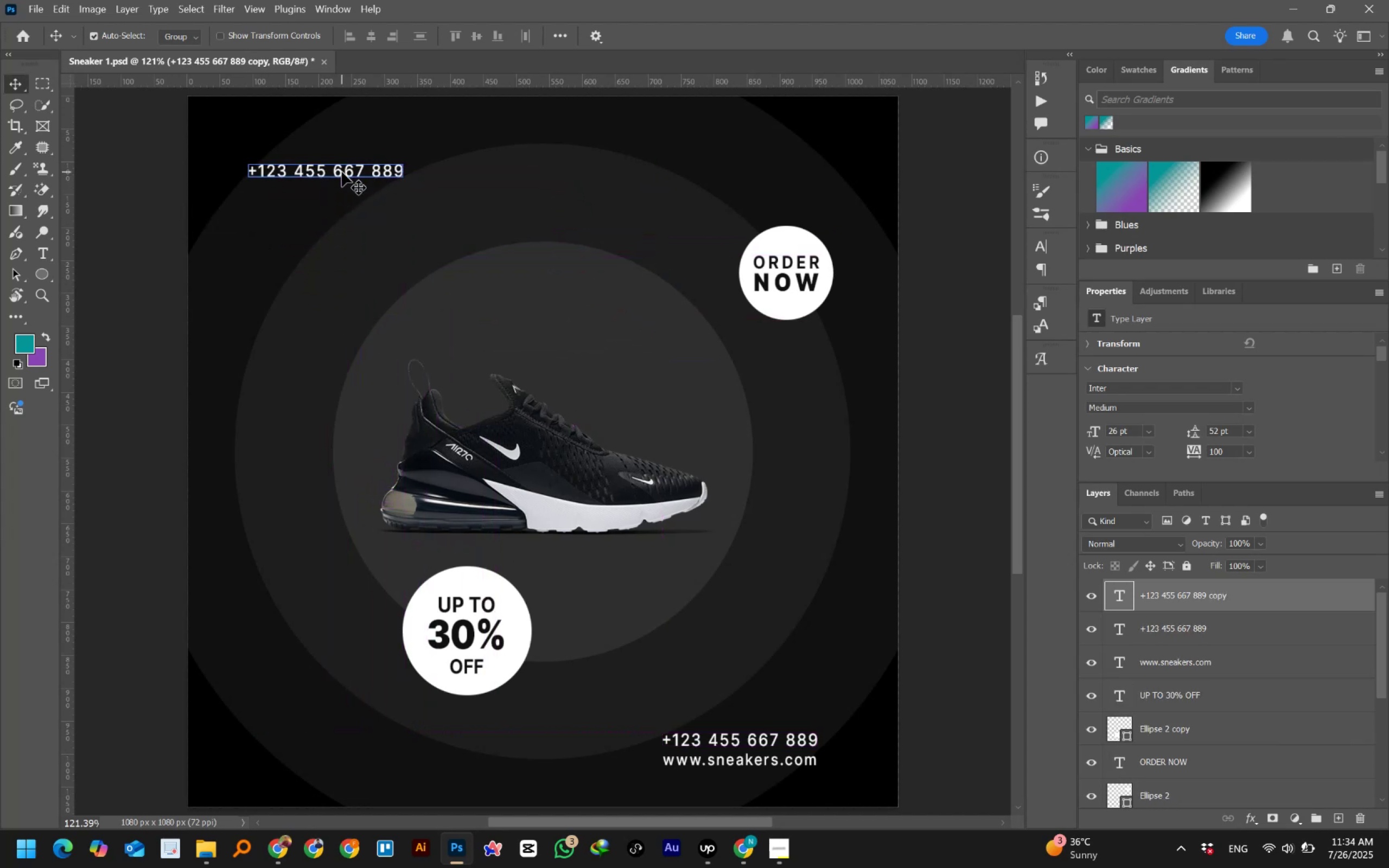 
double_click([342, 172])
 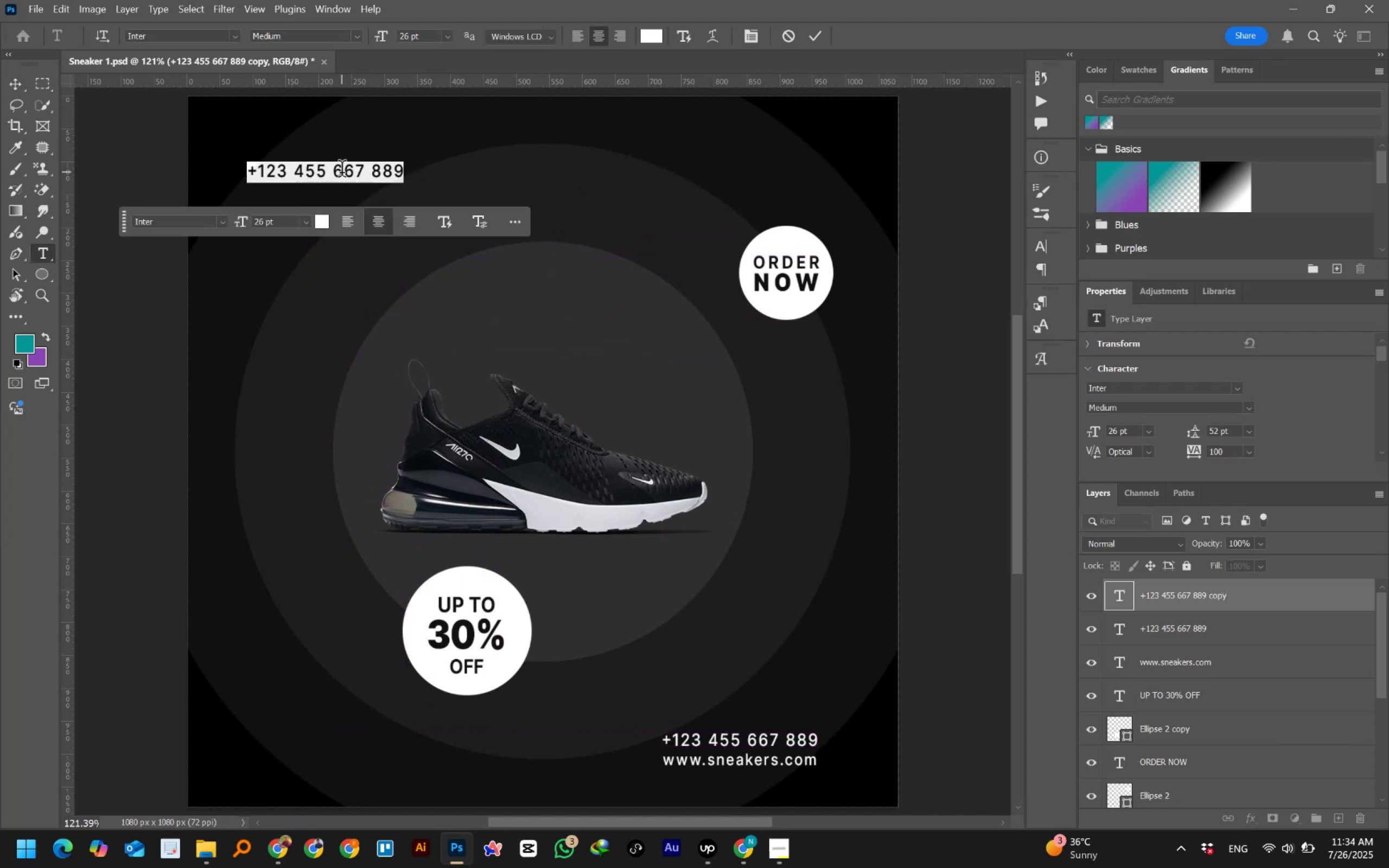 
type(NEW ARRIVALS)
 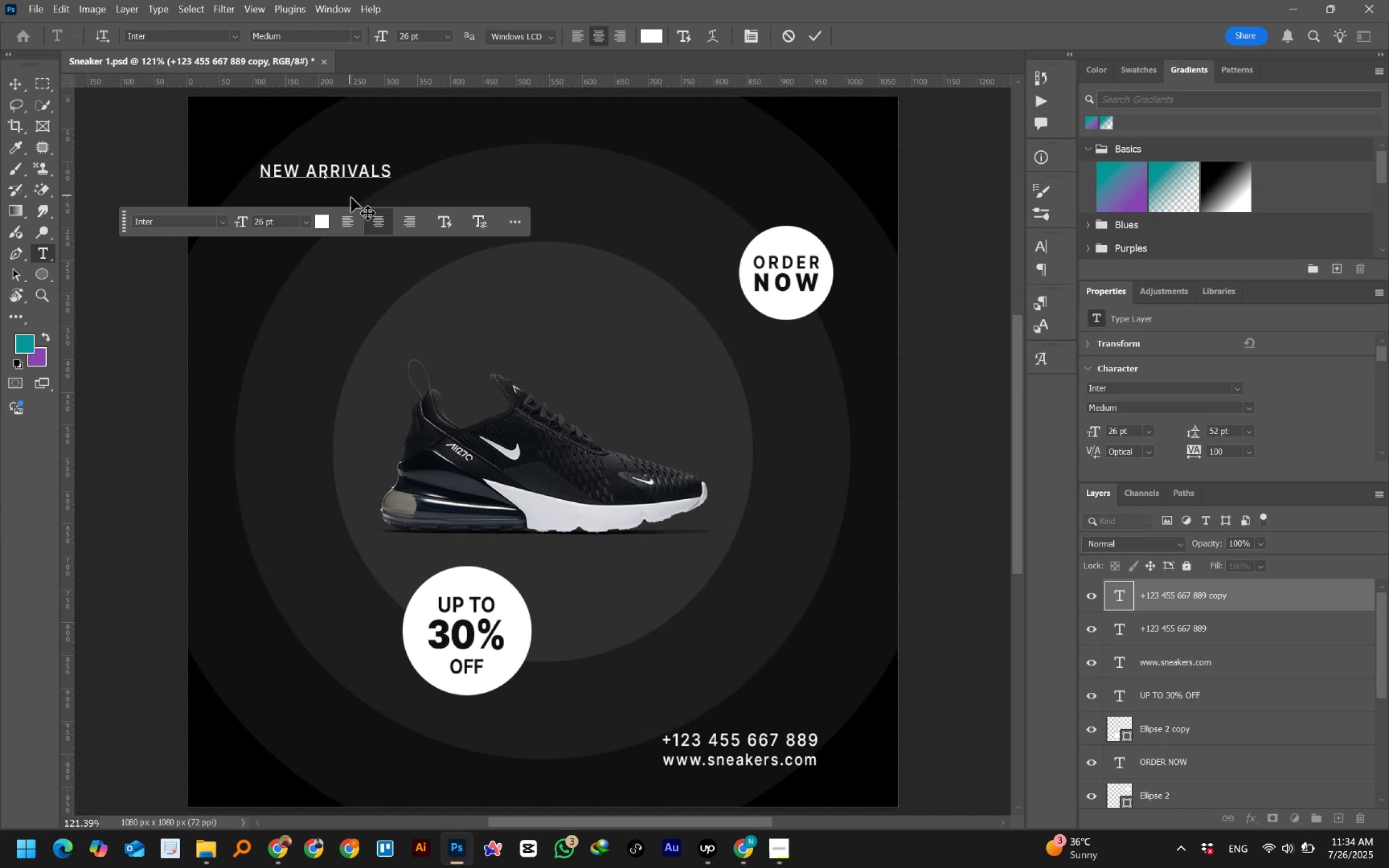 
key(Control+A)
 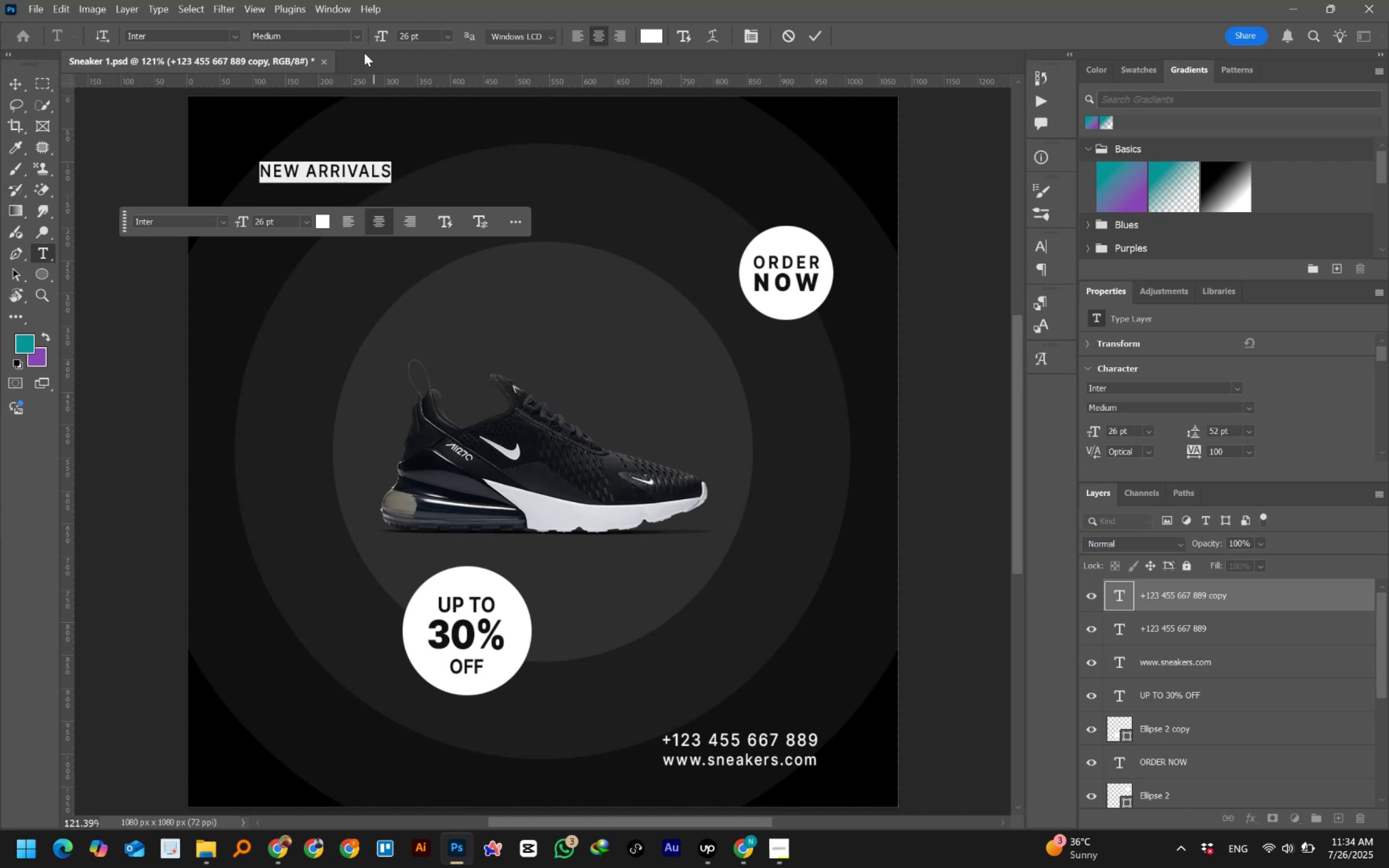 
left_click([359, 36])
 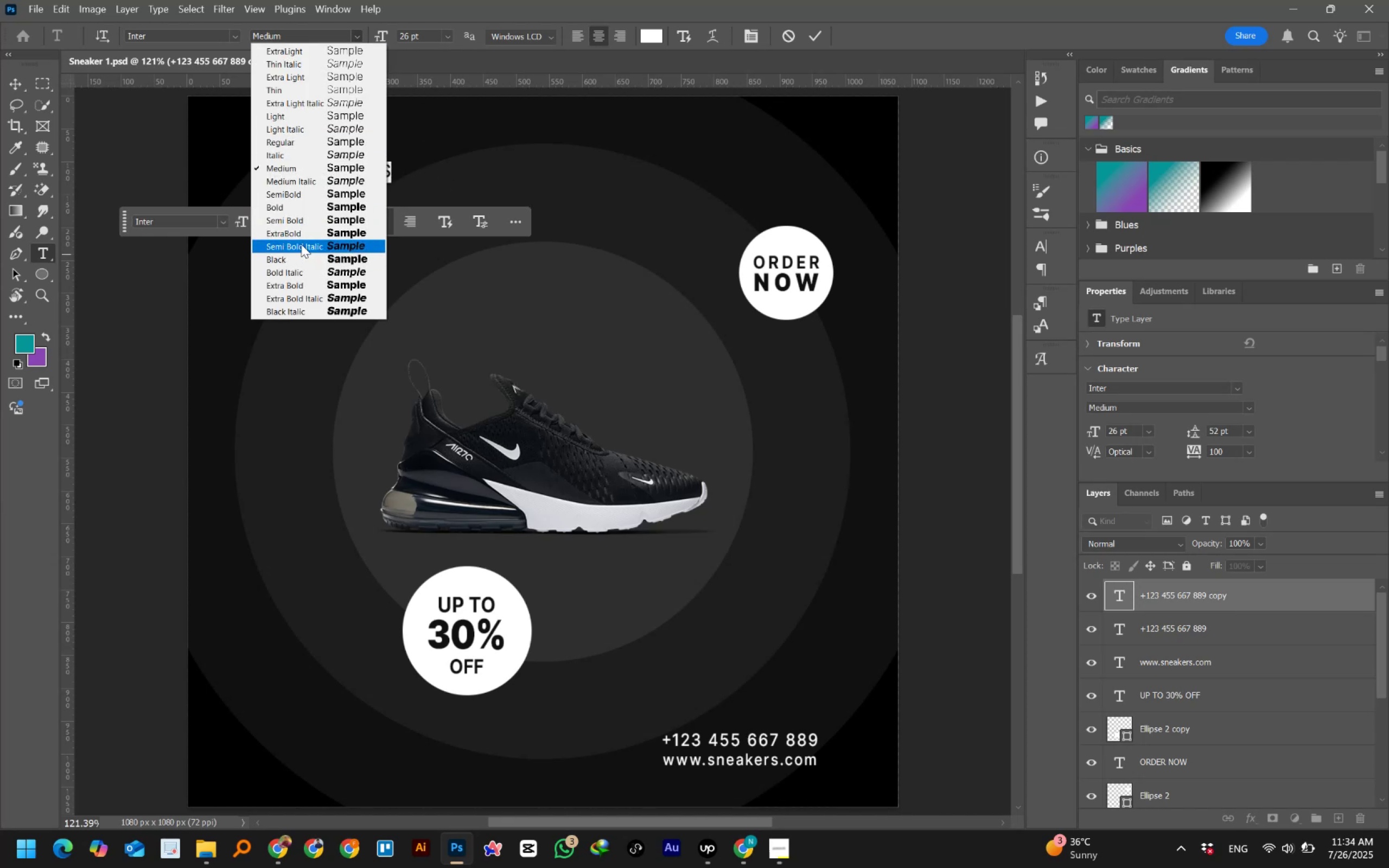 
left_click([300, 256])
 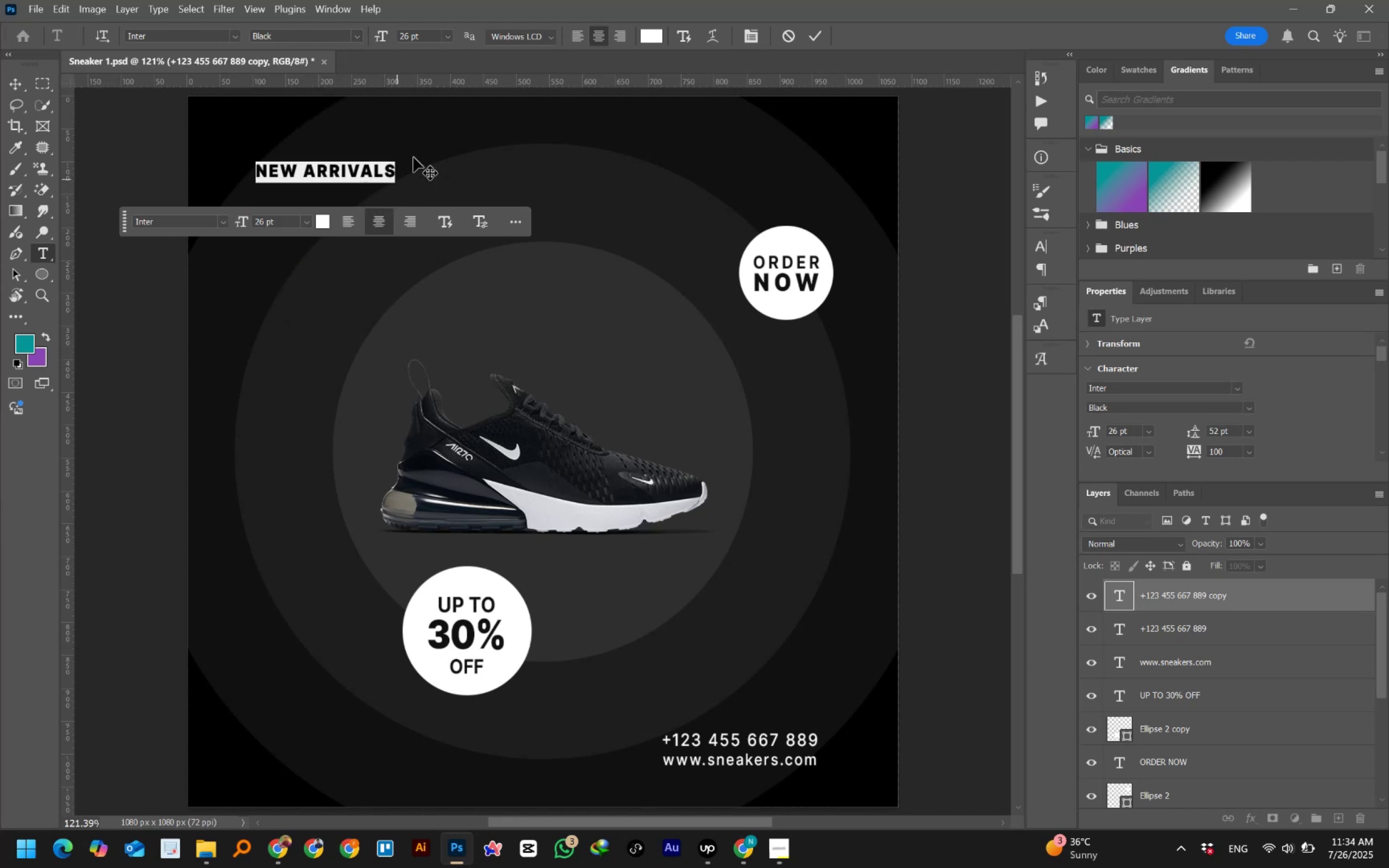 
left_click([420, 31])
 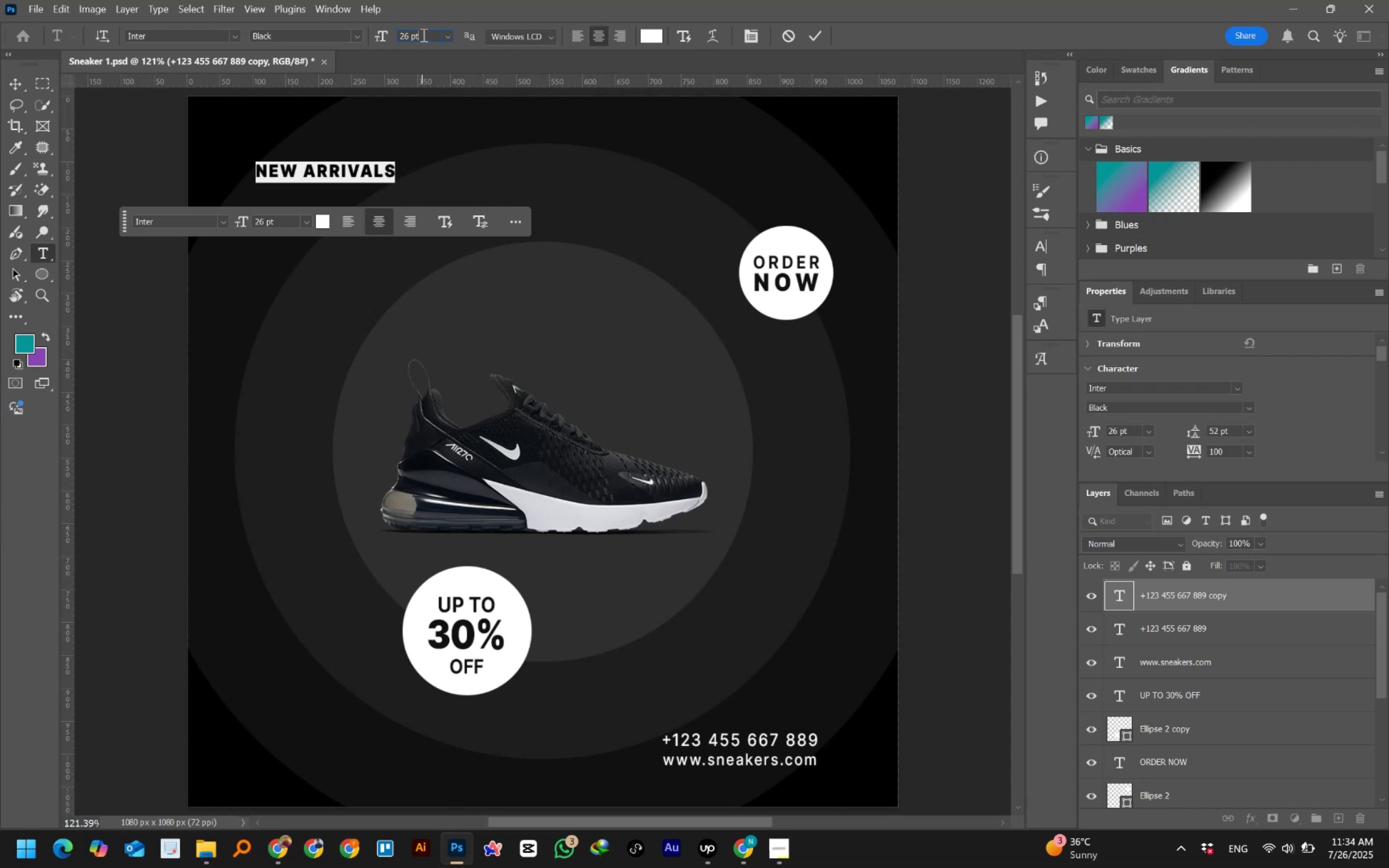 
hold_key(key=ShiftLeft, duration=1.52)
scroll: coordinate [423, 35], scroll_direction: up, amount: 2.0
 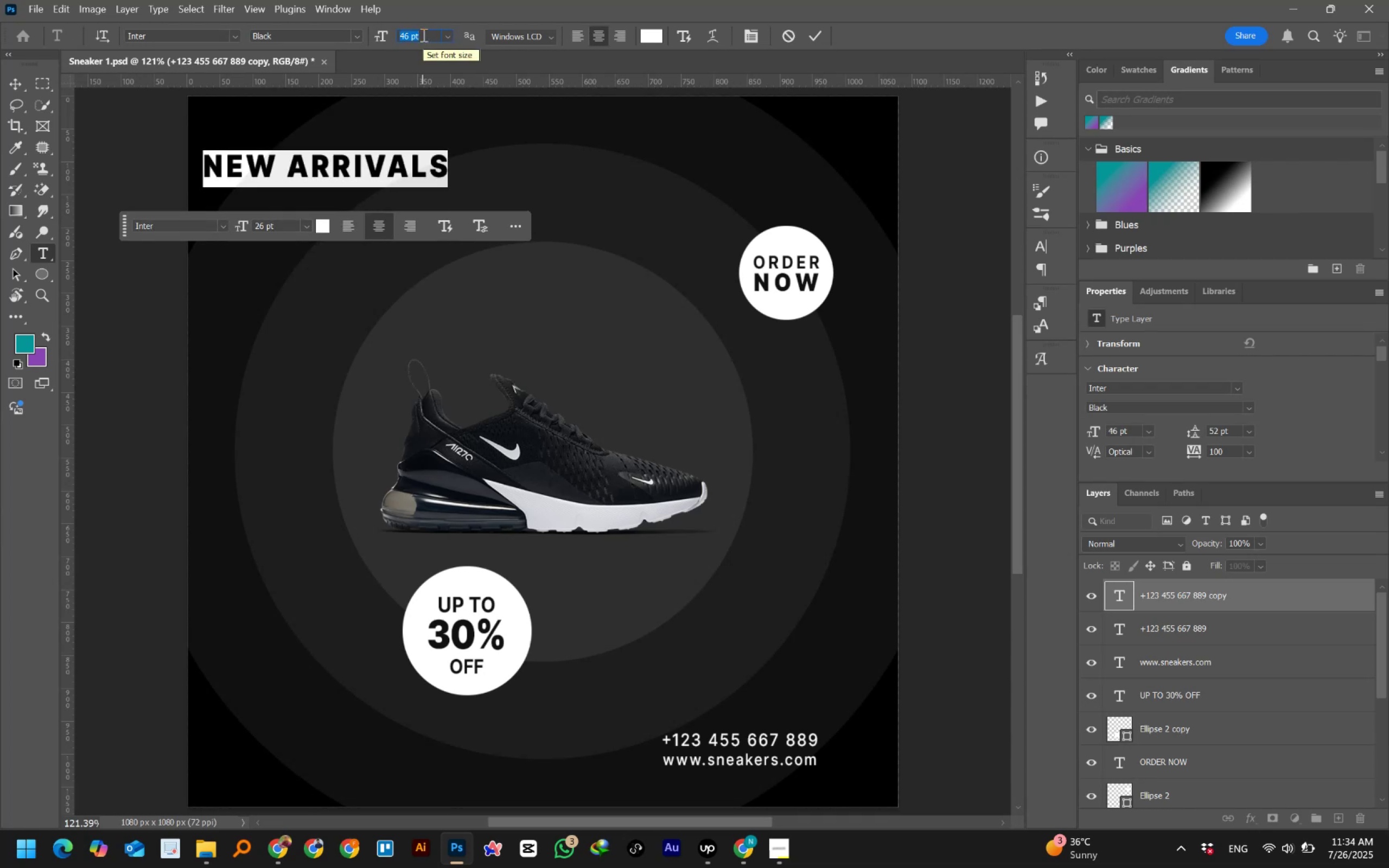 
hold_key(key=ShiftLeft, duration=1.01)
scroll: coordinate [423, 35], scroll_direction: up, amount: 1.0
 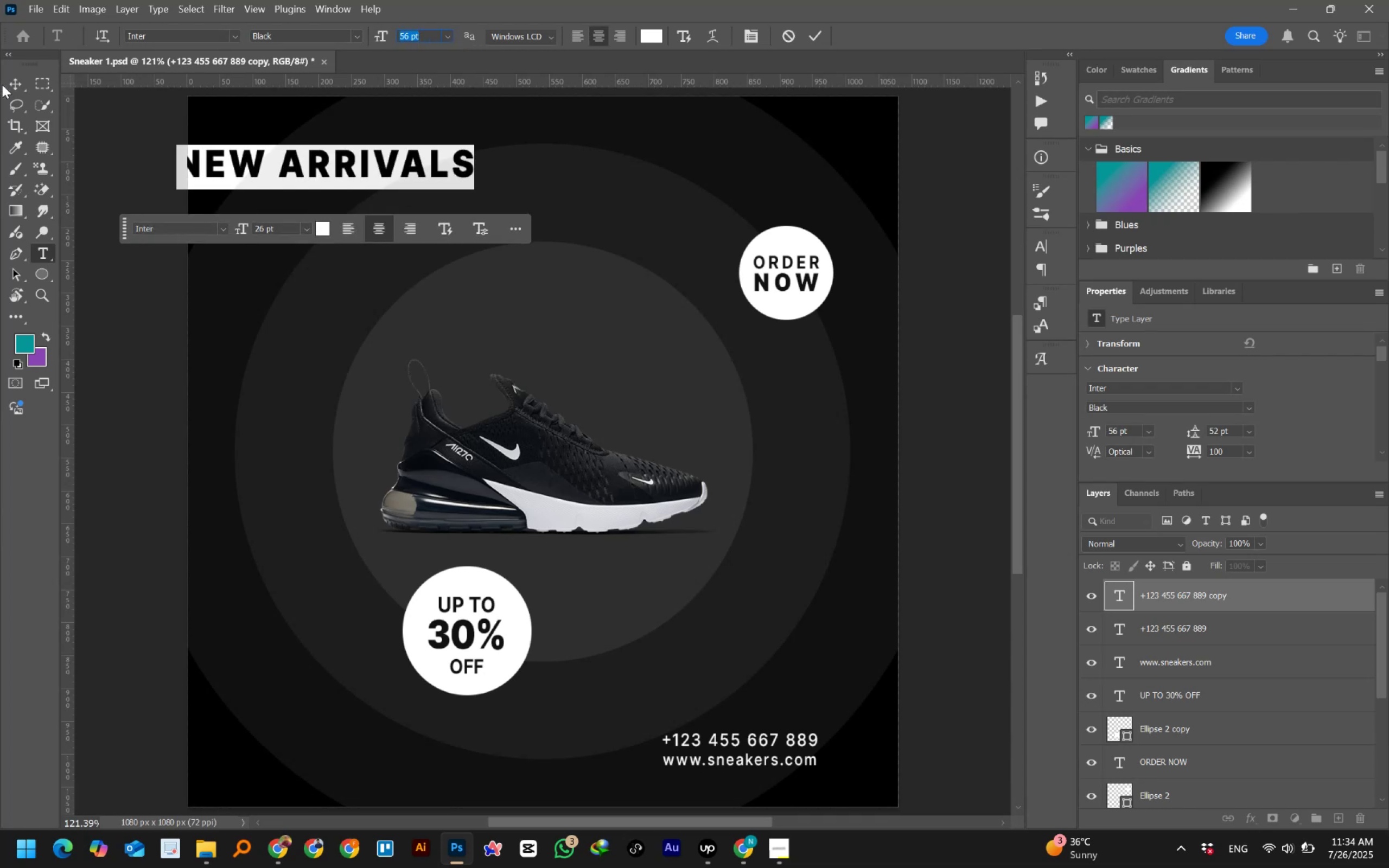 
left_click([12, 82])
 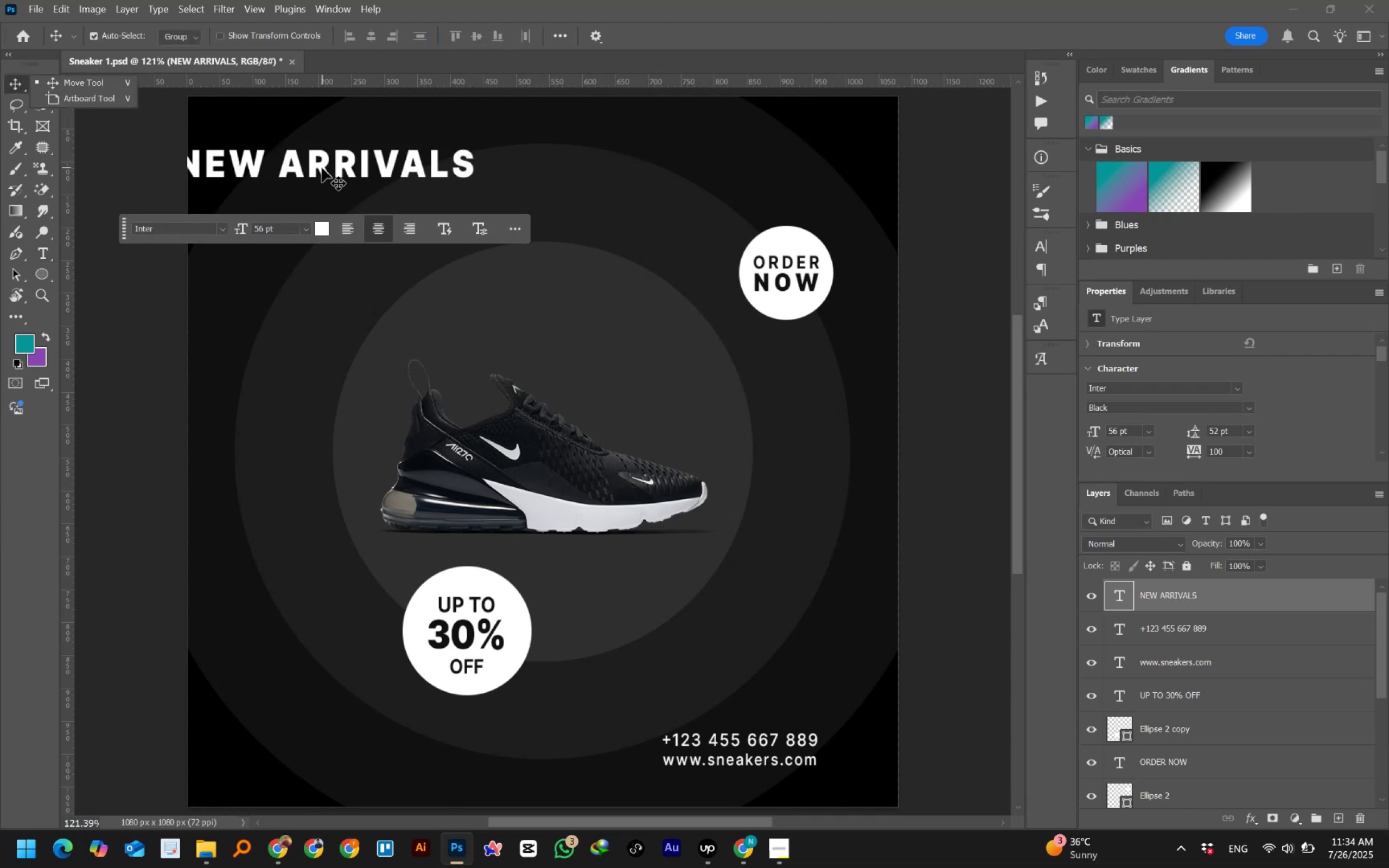 
wait(8.55)
 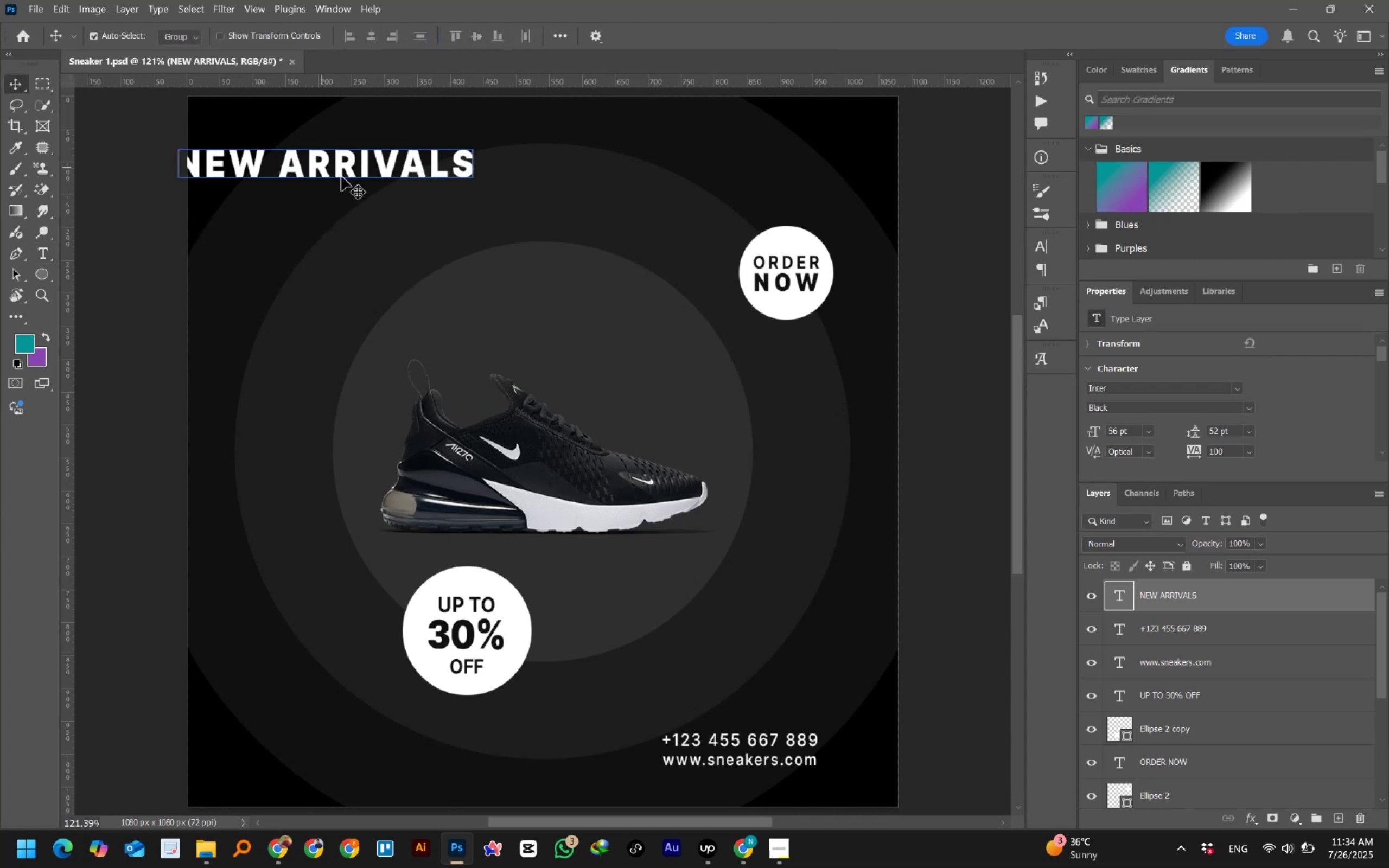 
key(Control+T)
 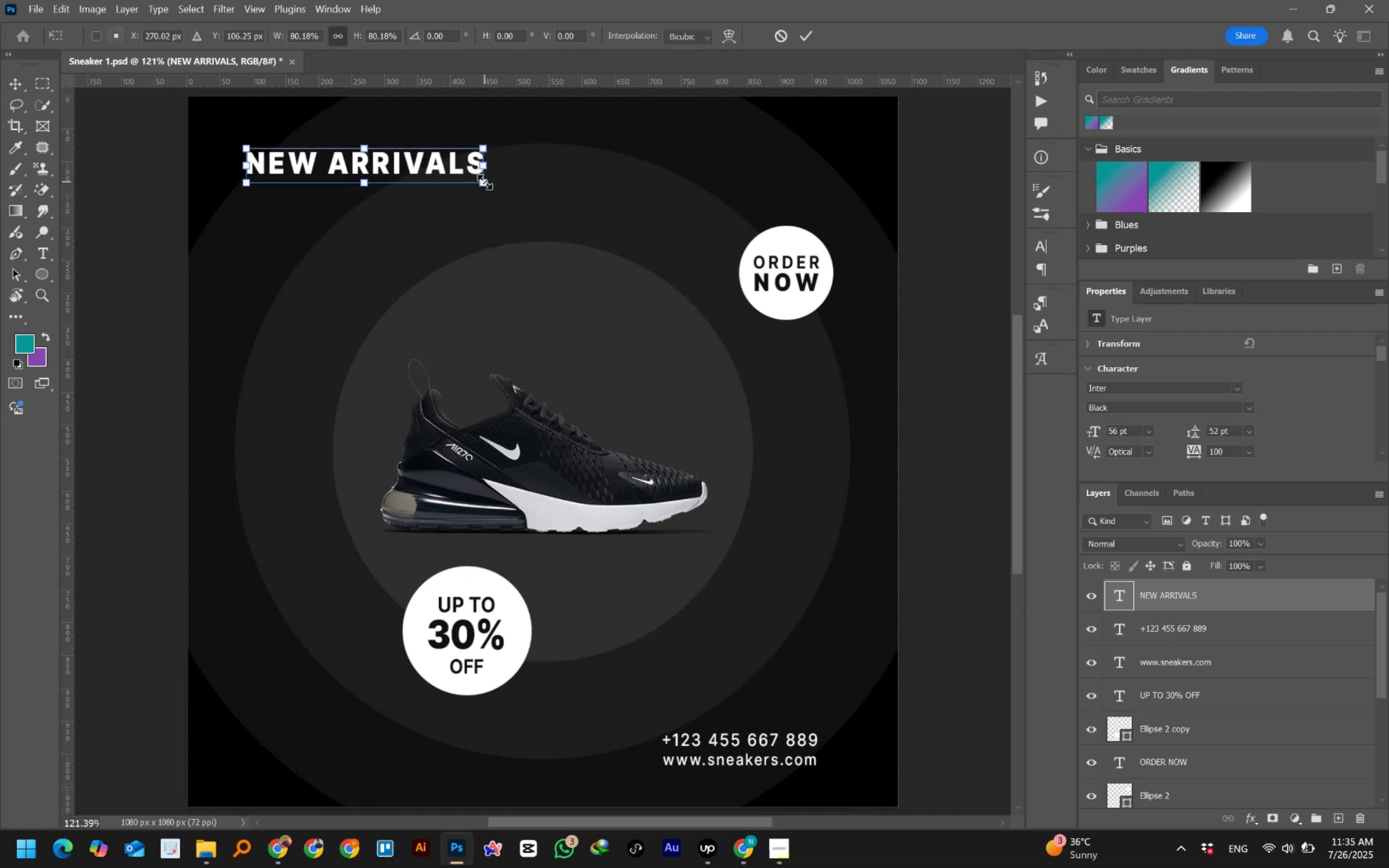 
wait(5.84)
 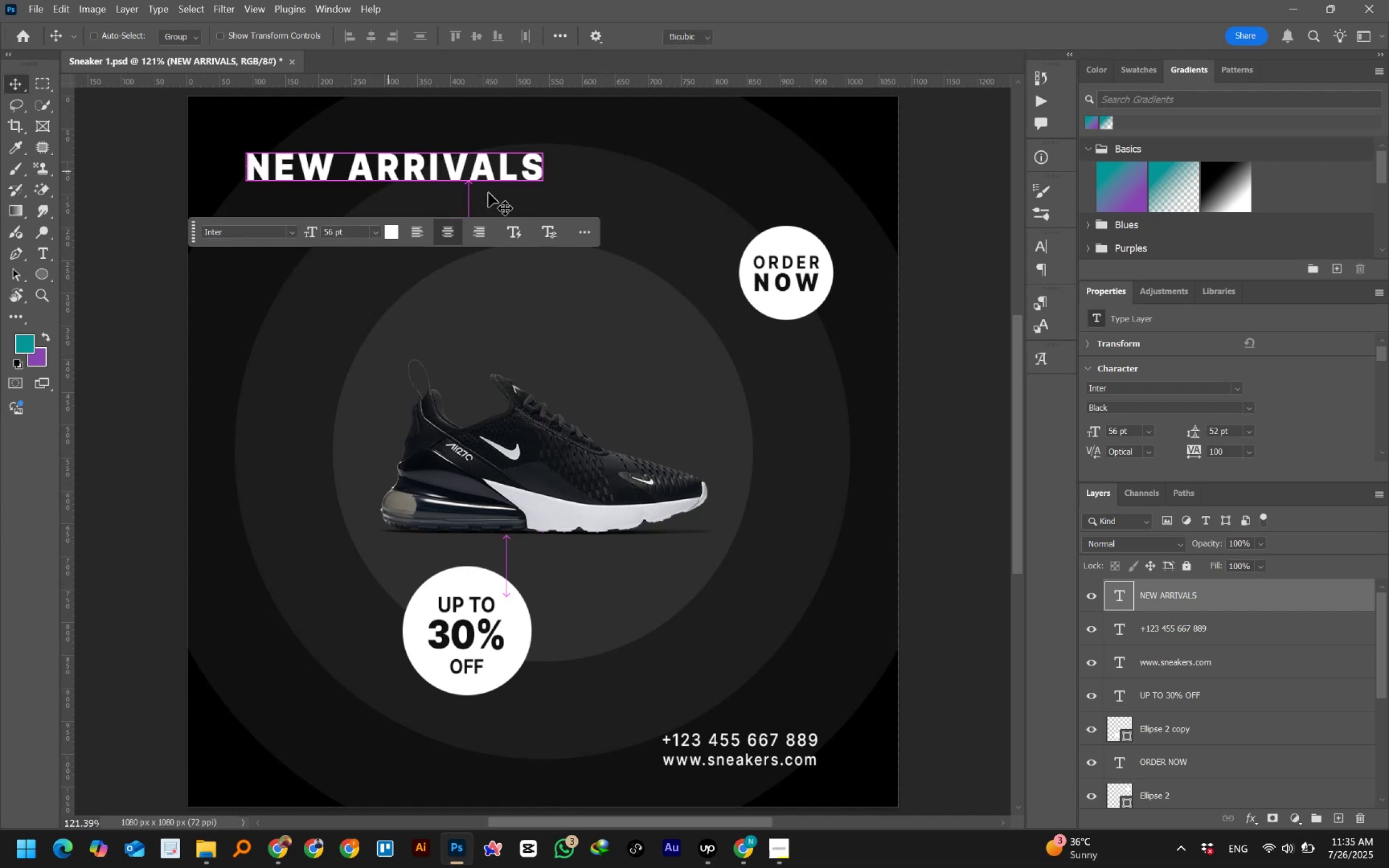 
left_click([801, 35])
 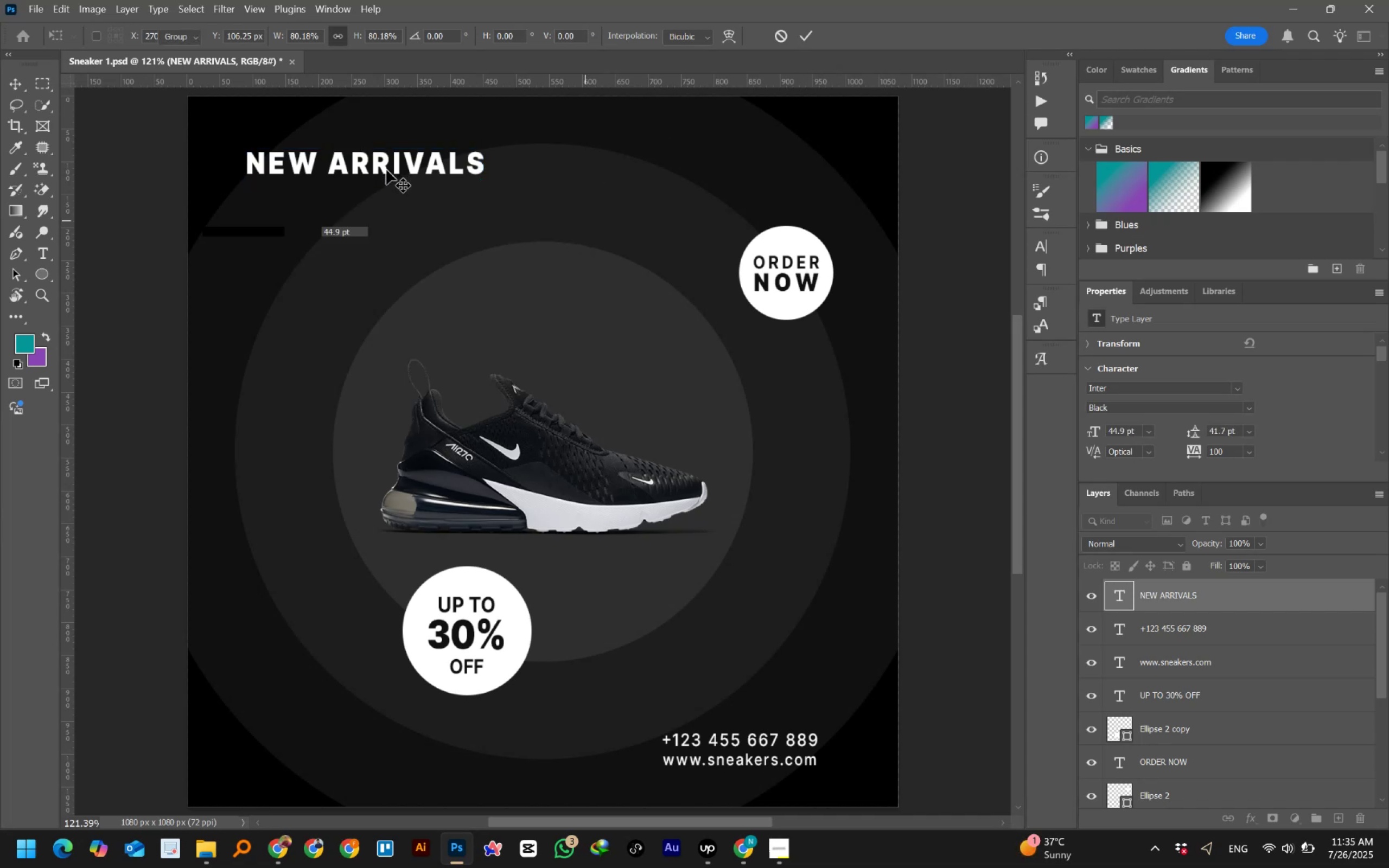 
hold_key(key=AltLeft, duration=2.6)
 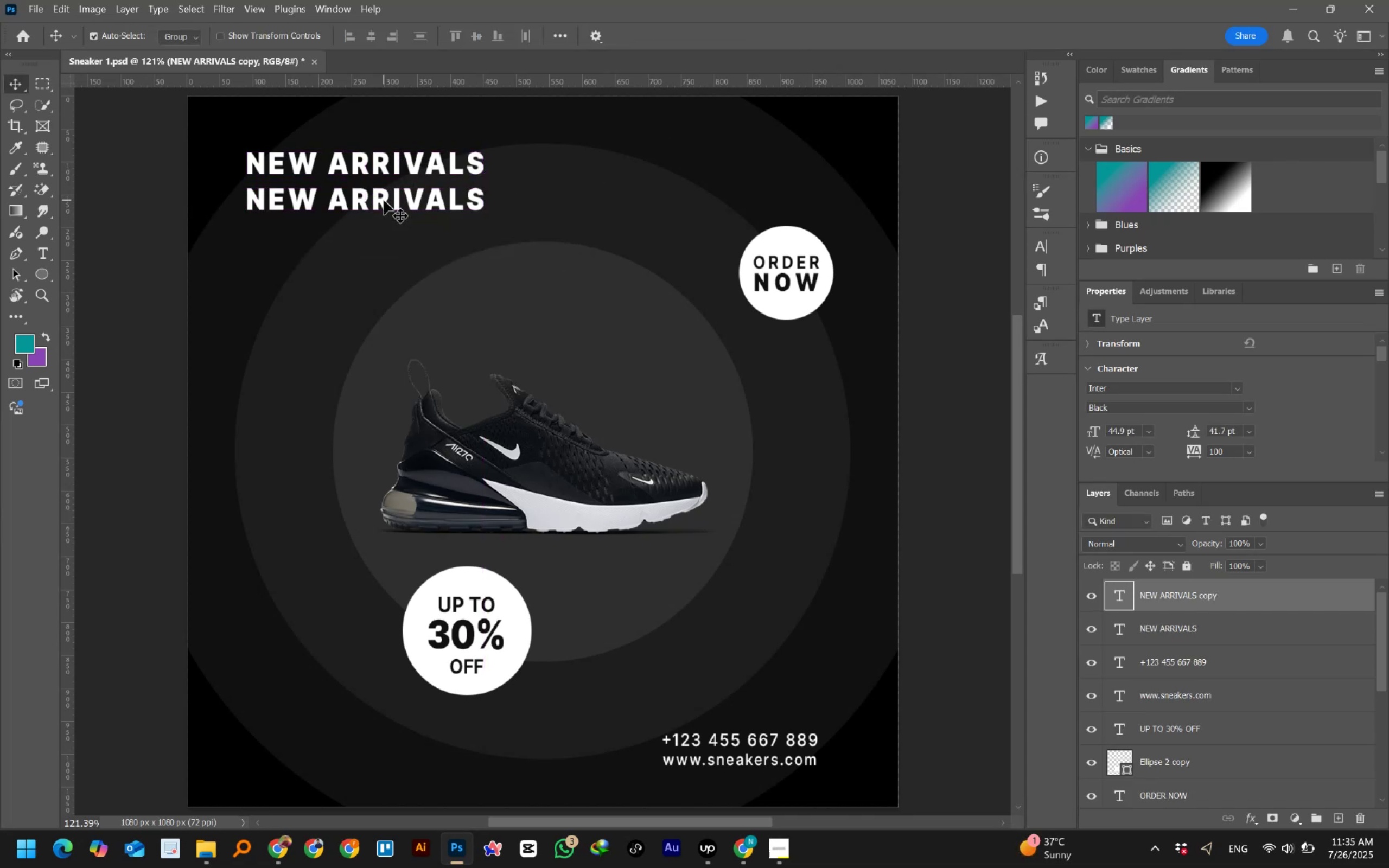 
hold_key(key=ShiftLeft, duration=1.53)
 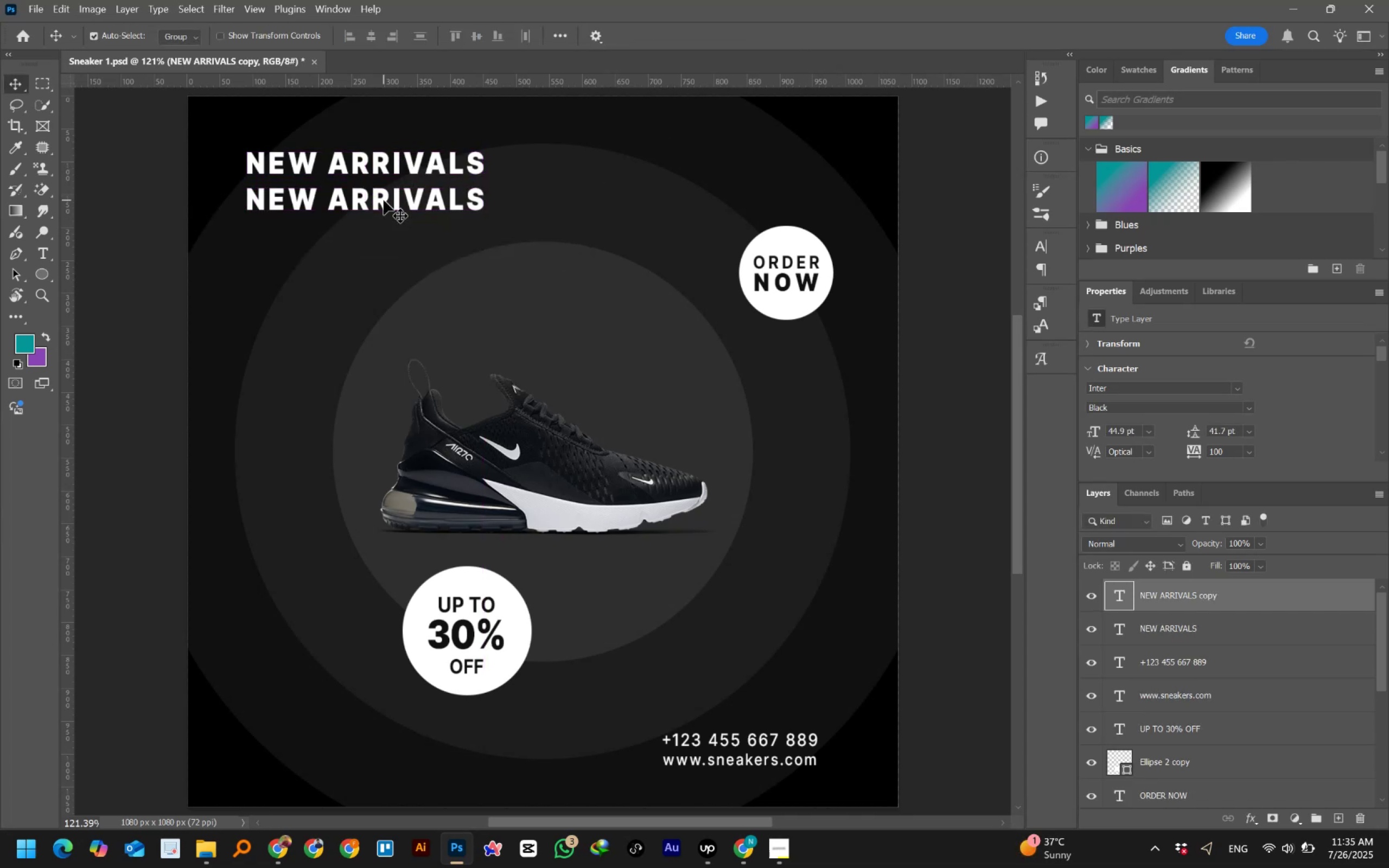 
double_click([384, 200])
 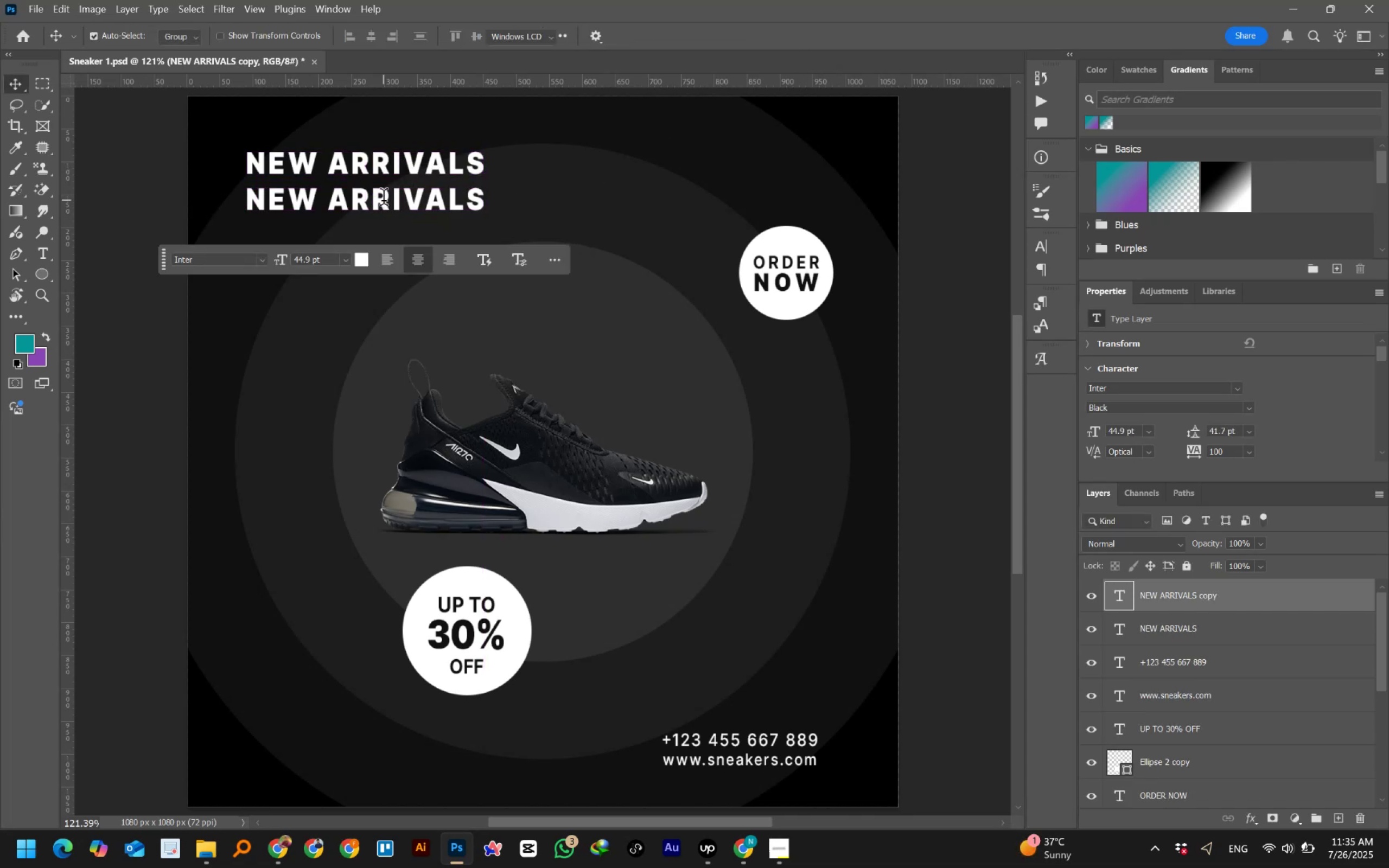 
left_click([384, 200])
 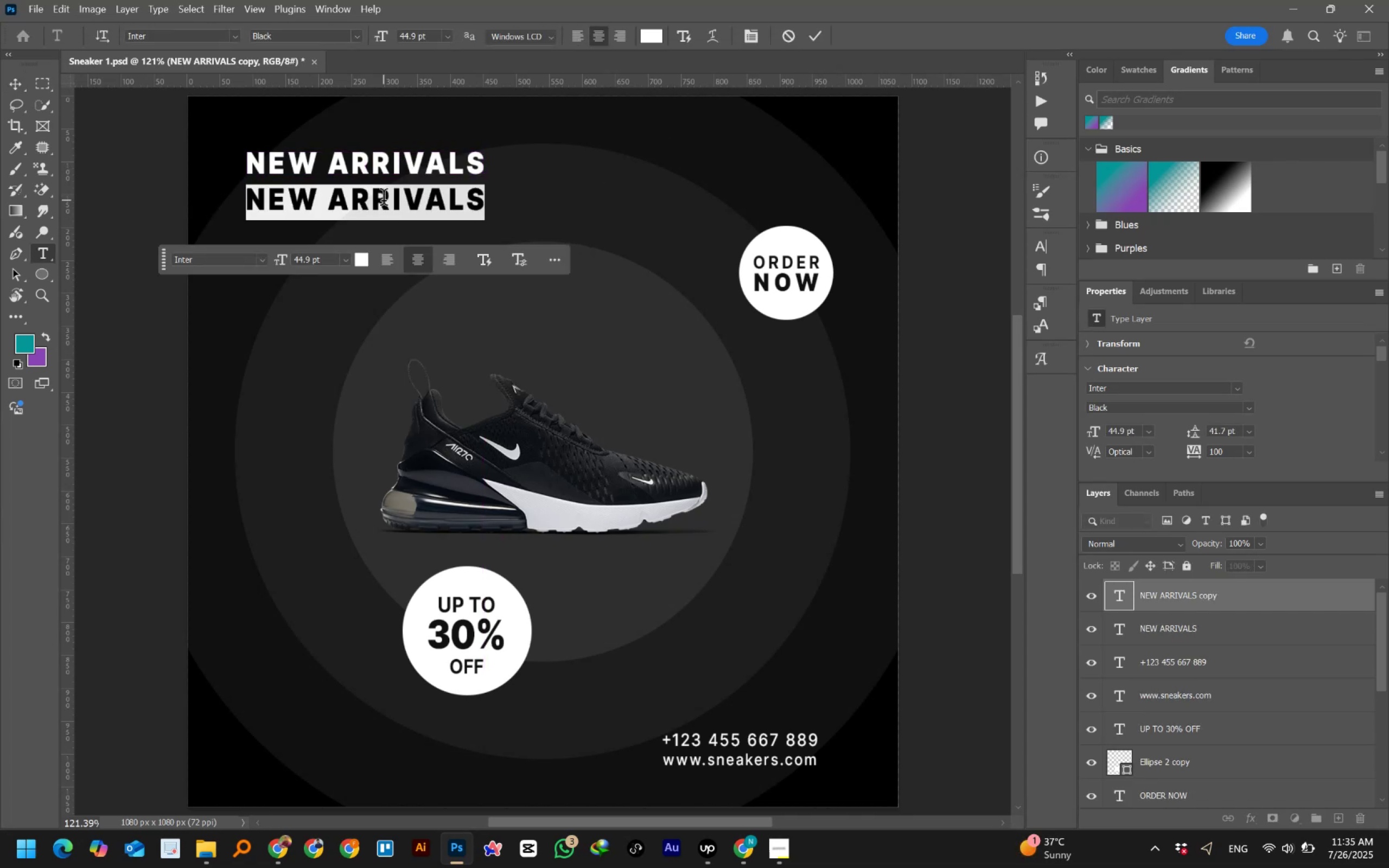 
hold_key(key=ControlLeft, duration=0.54)
 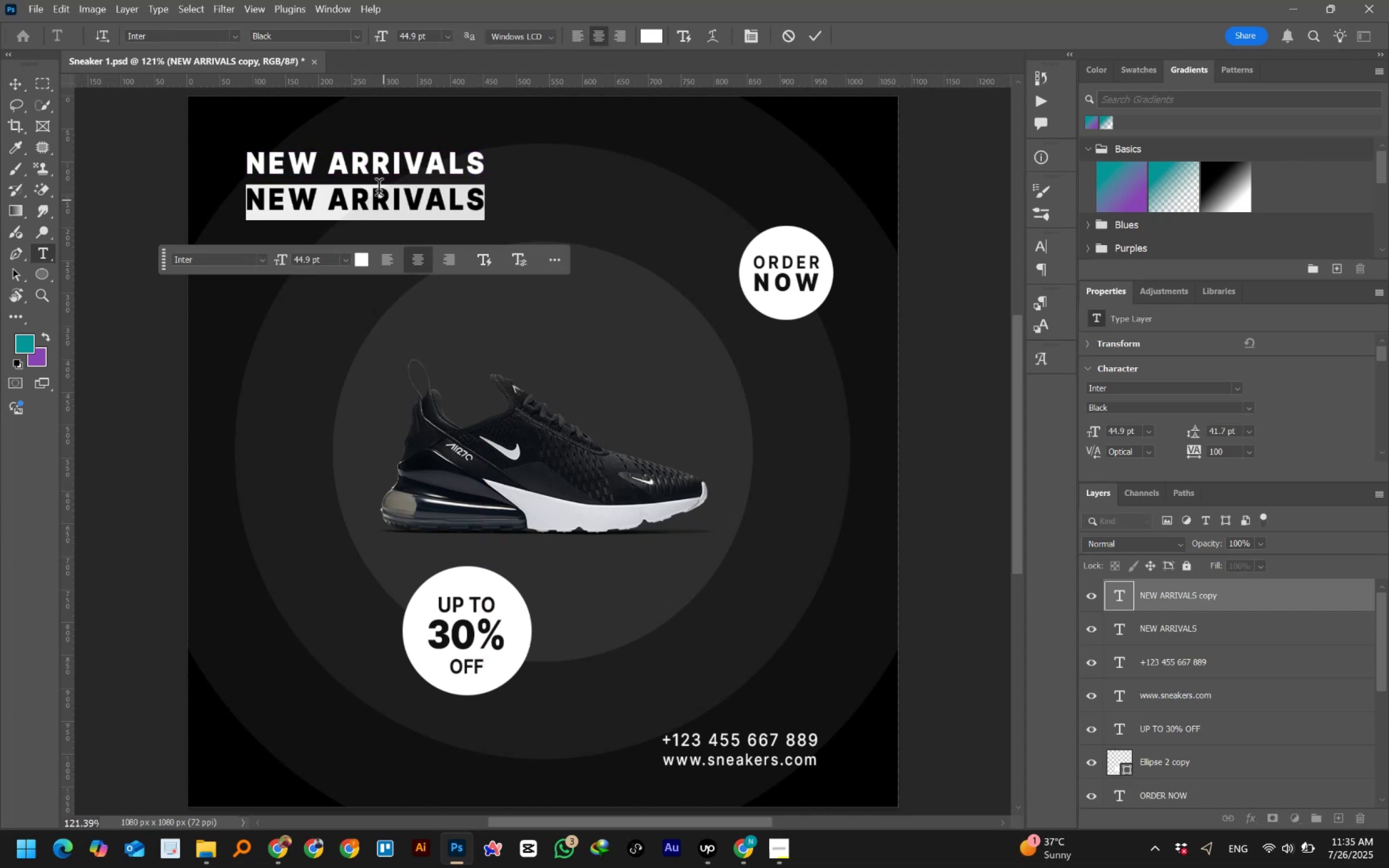 
hold_key(key=A, duration=0.3)
 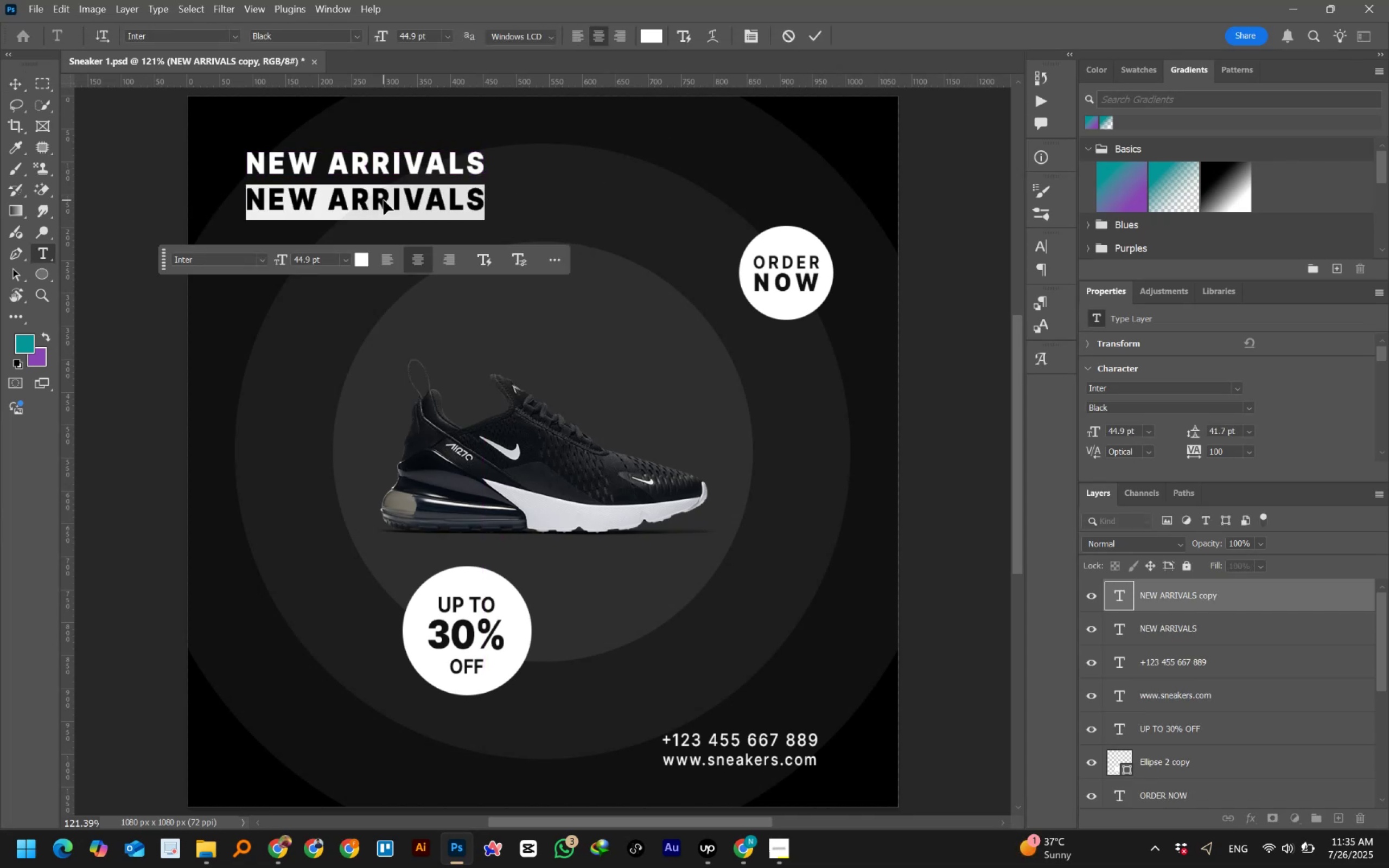 
type(BIG SALE)
 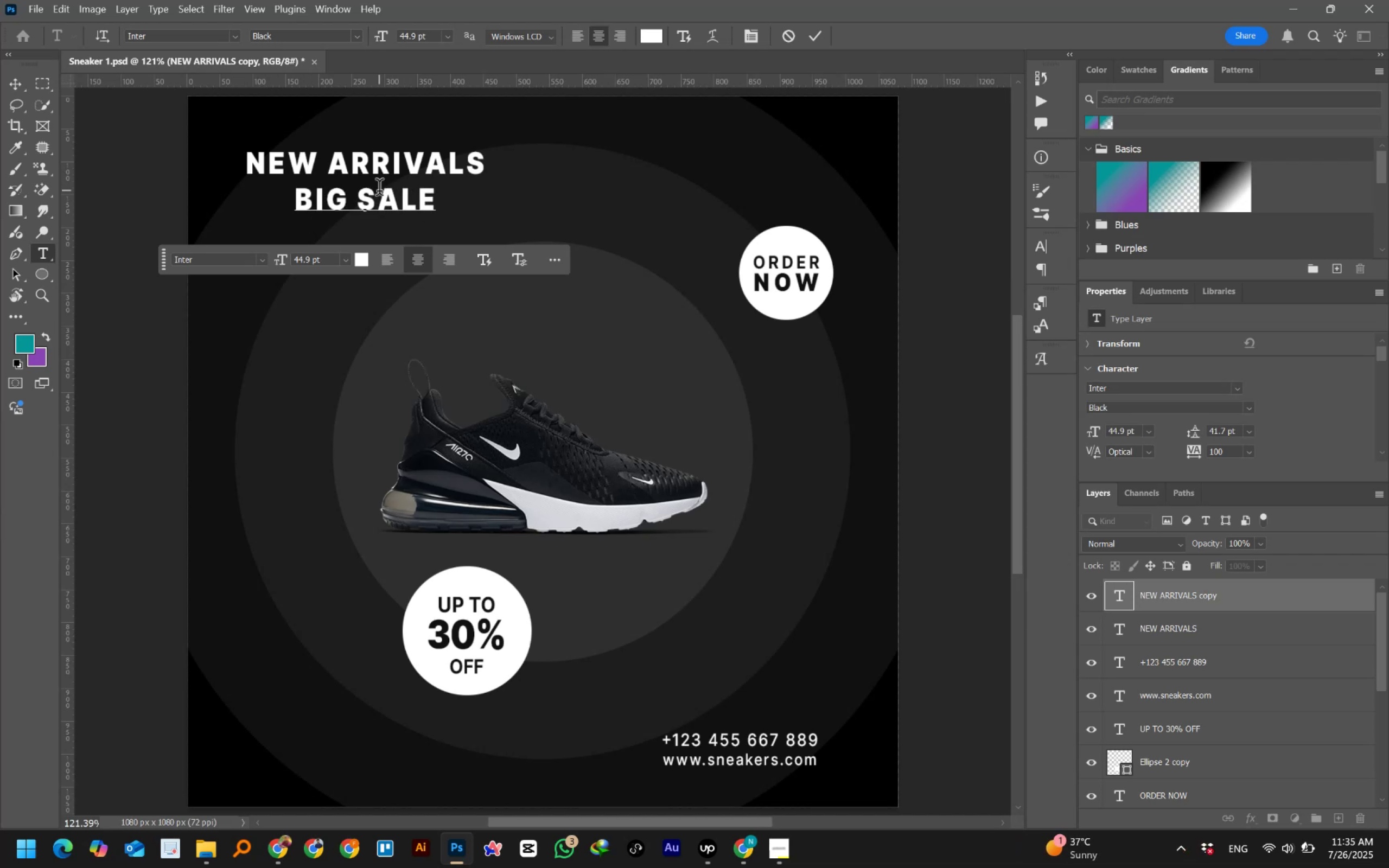 
key(Control+ControlLeft)
 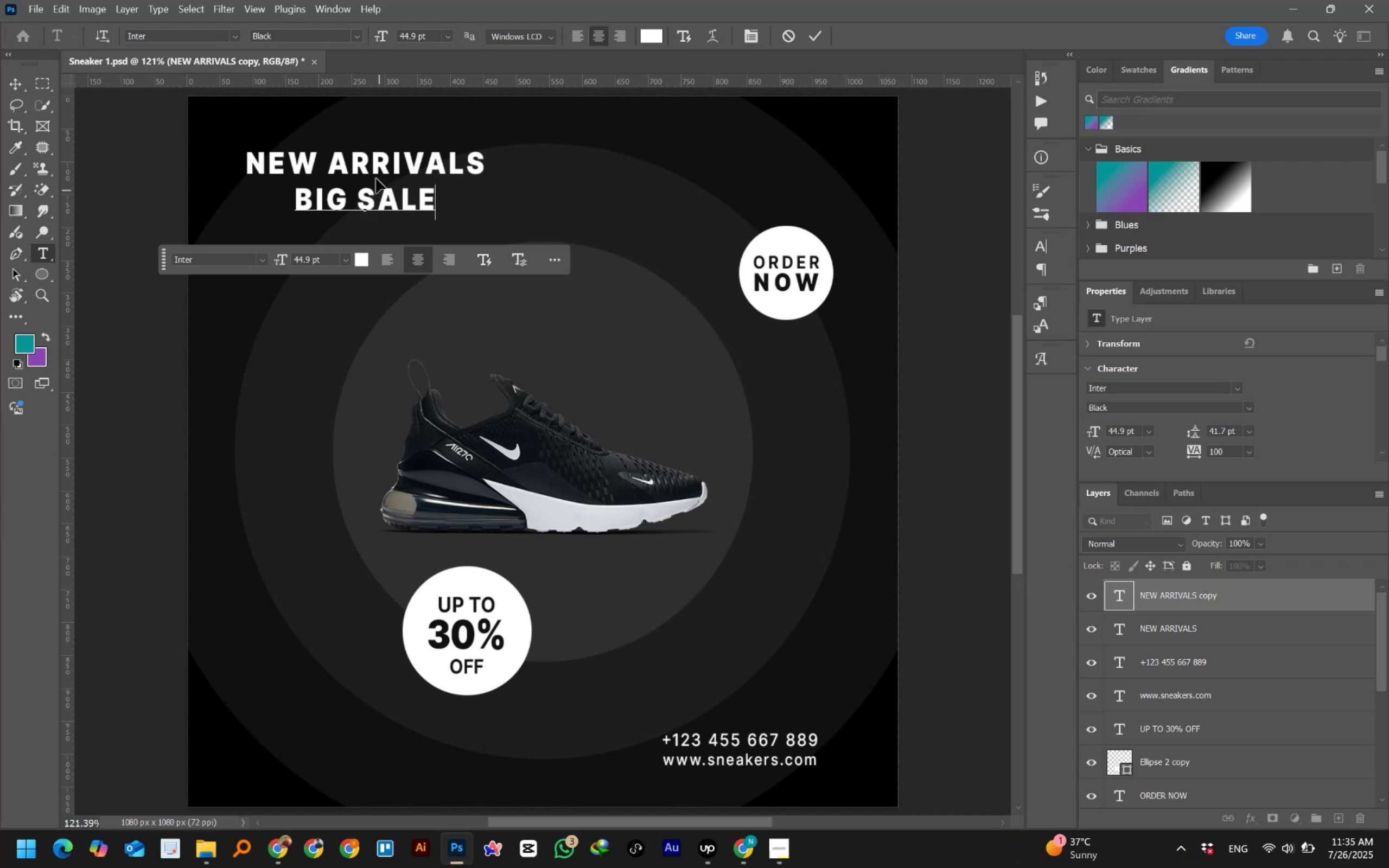 
key(Shift+1)
 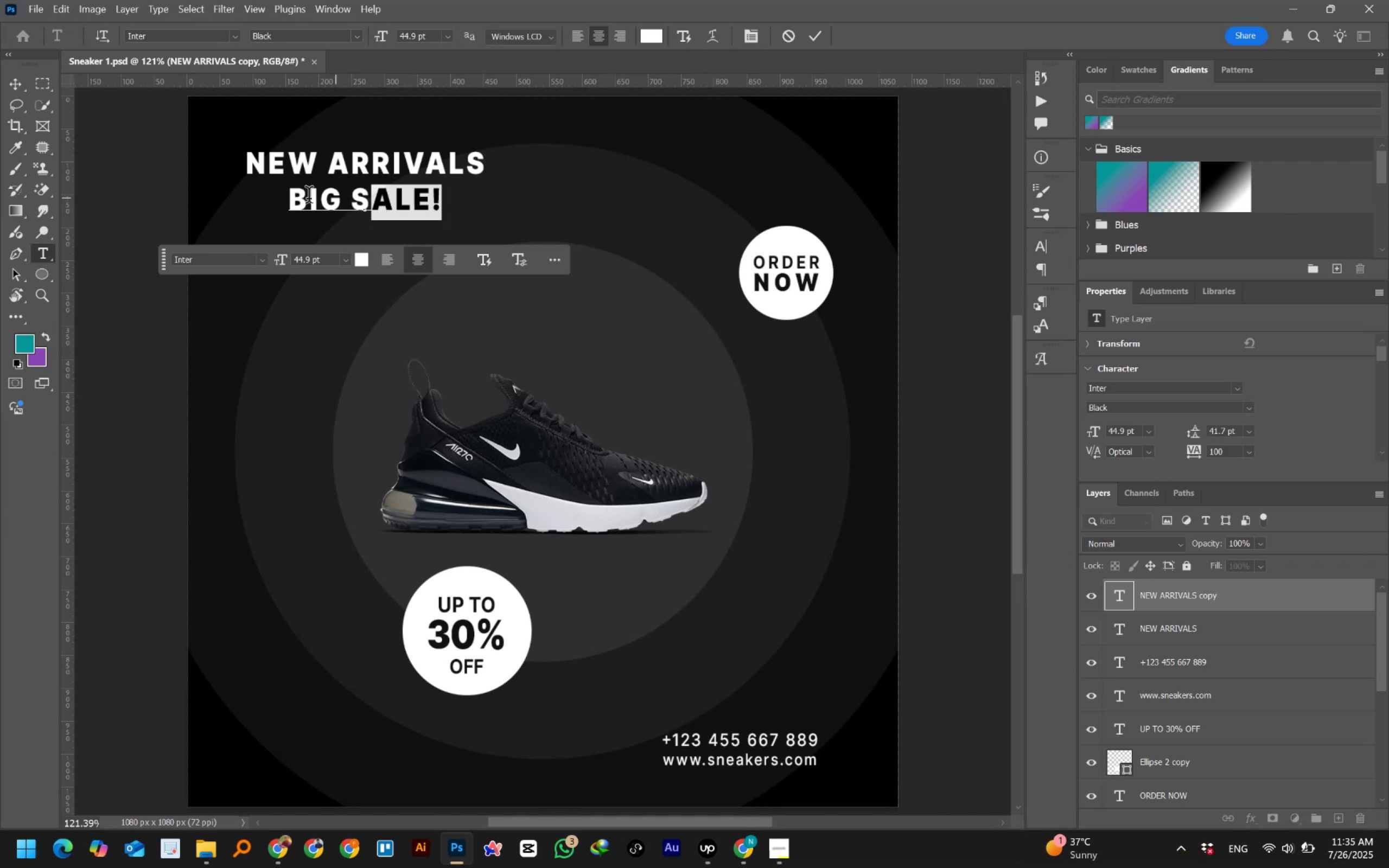 
wait(5.39)
 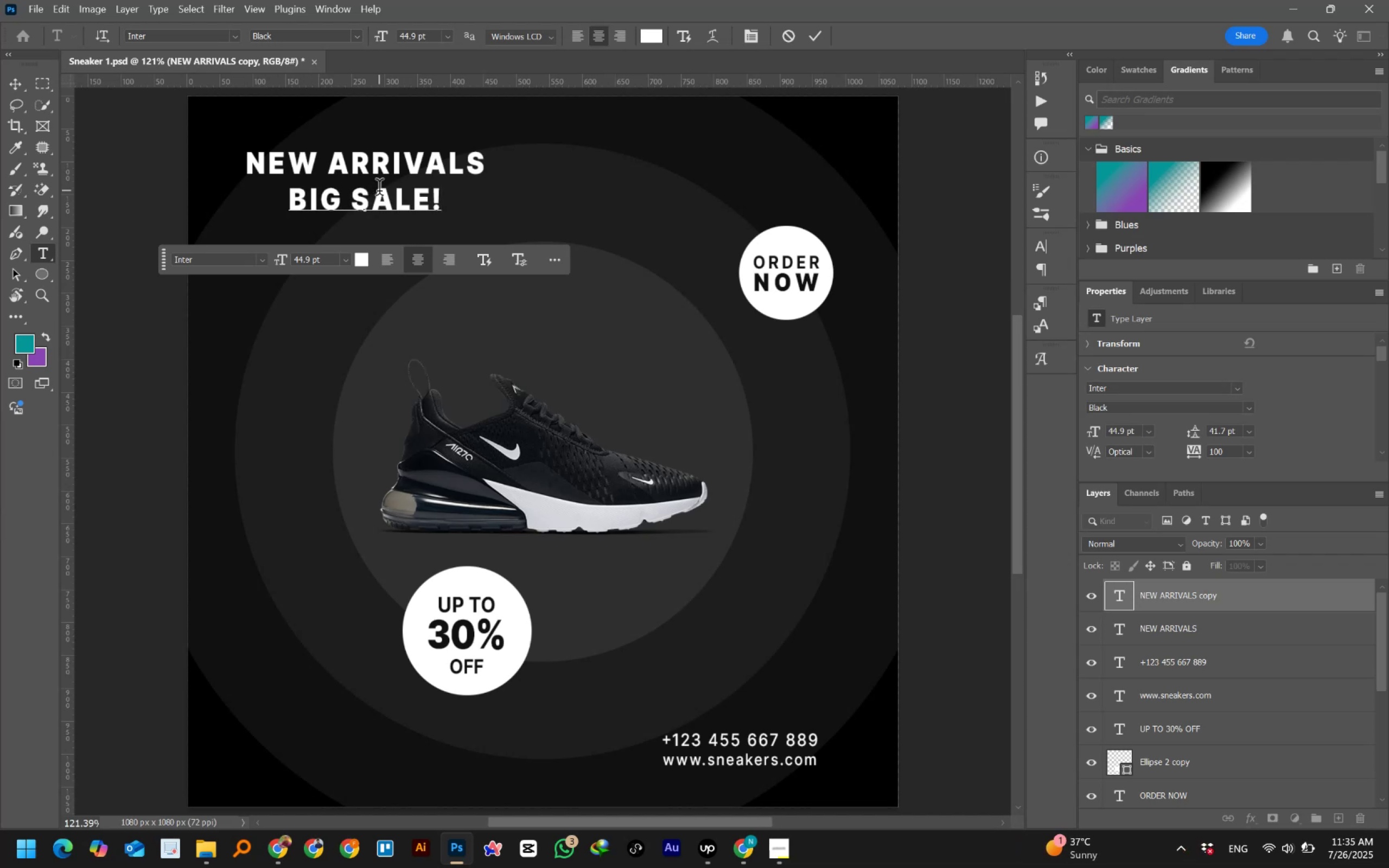 
left_click([359, 38])
 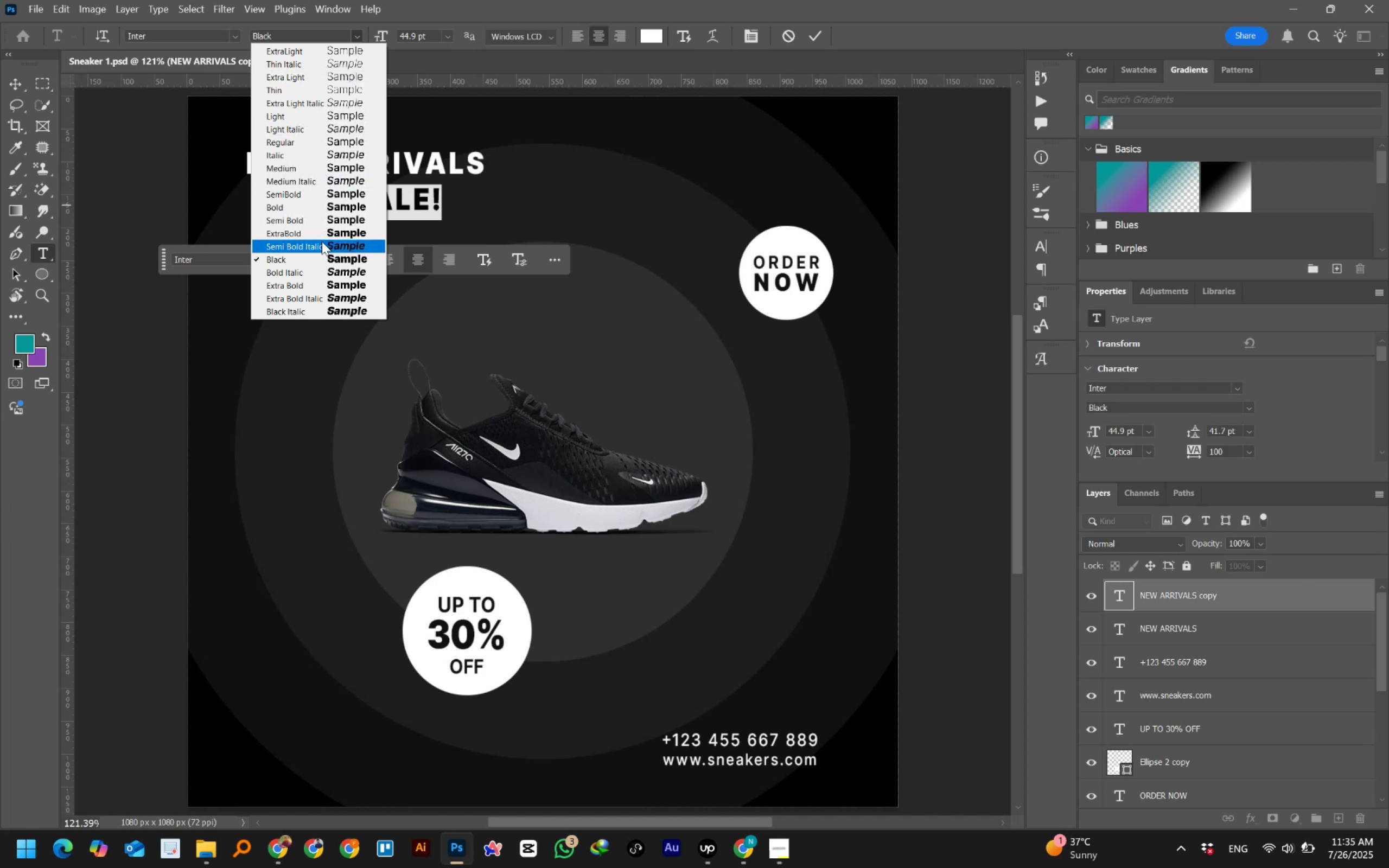 
left_click([303, 285])
 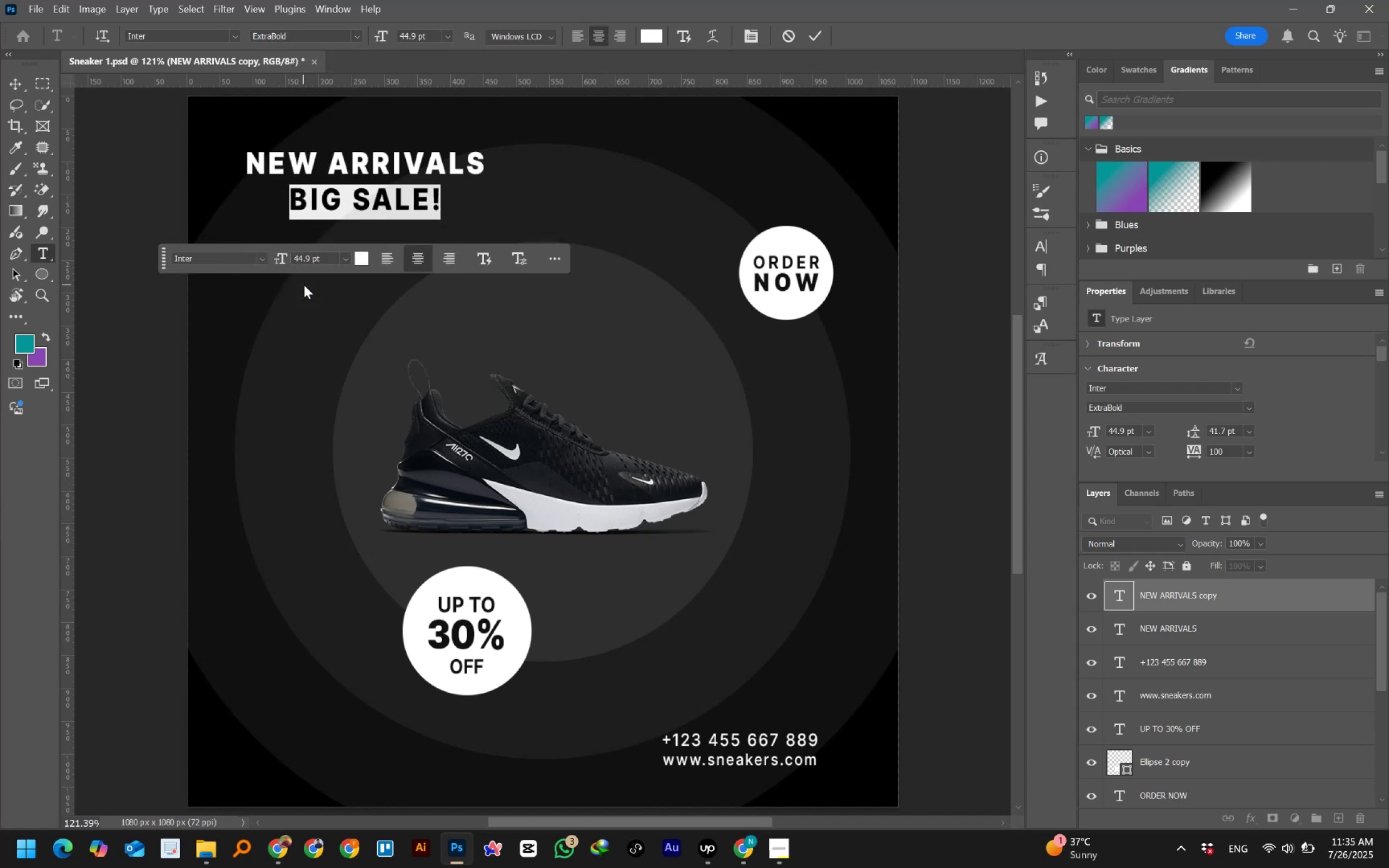 
key(Control+Z)
 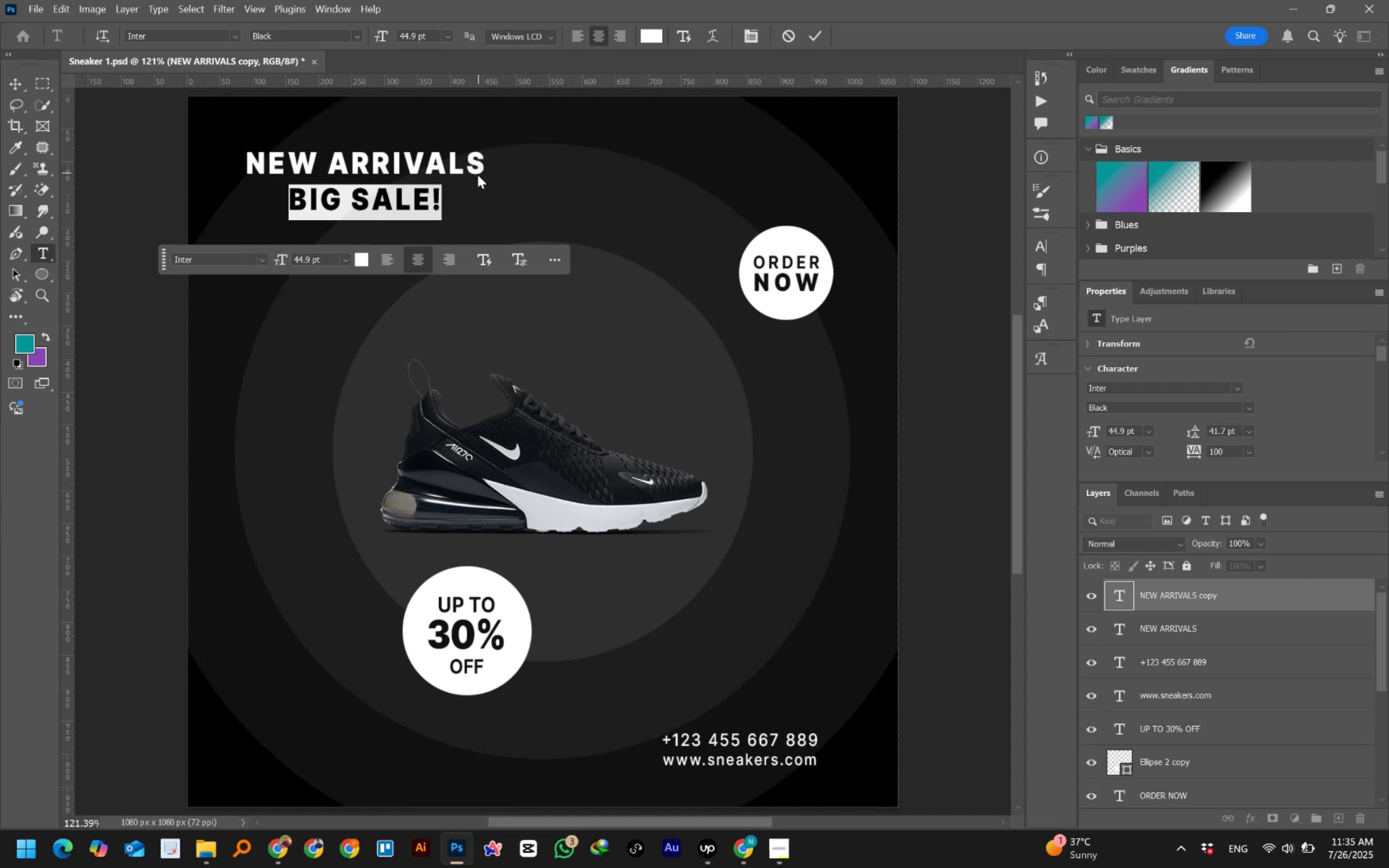 
left_click([425, 35])
 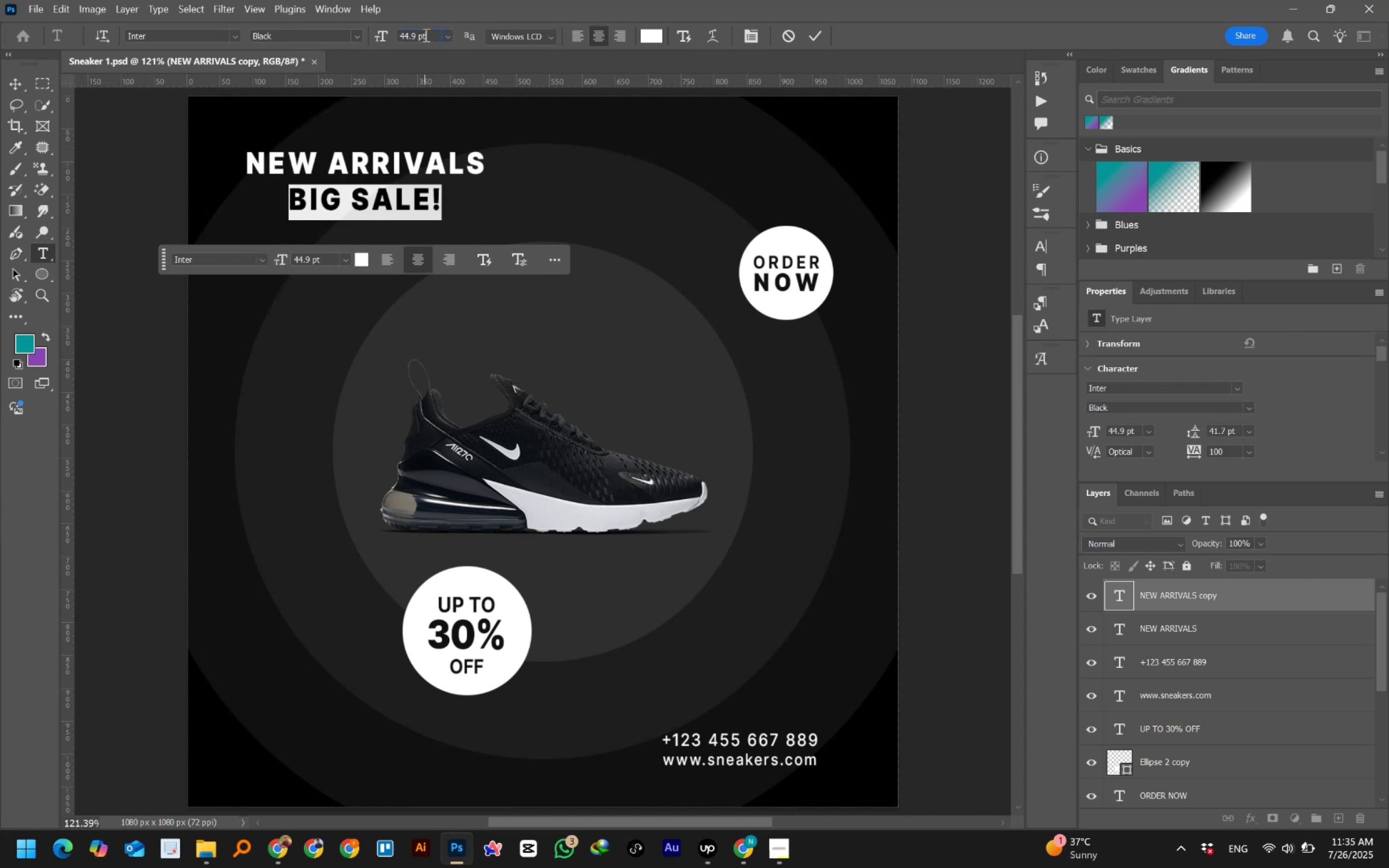 
hold_key(key=ShiftLeft, duration=1.5)
scroll: coordinate [425, 35], scroll_direction: up, amount: 1.0
 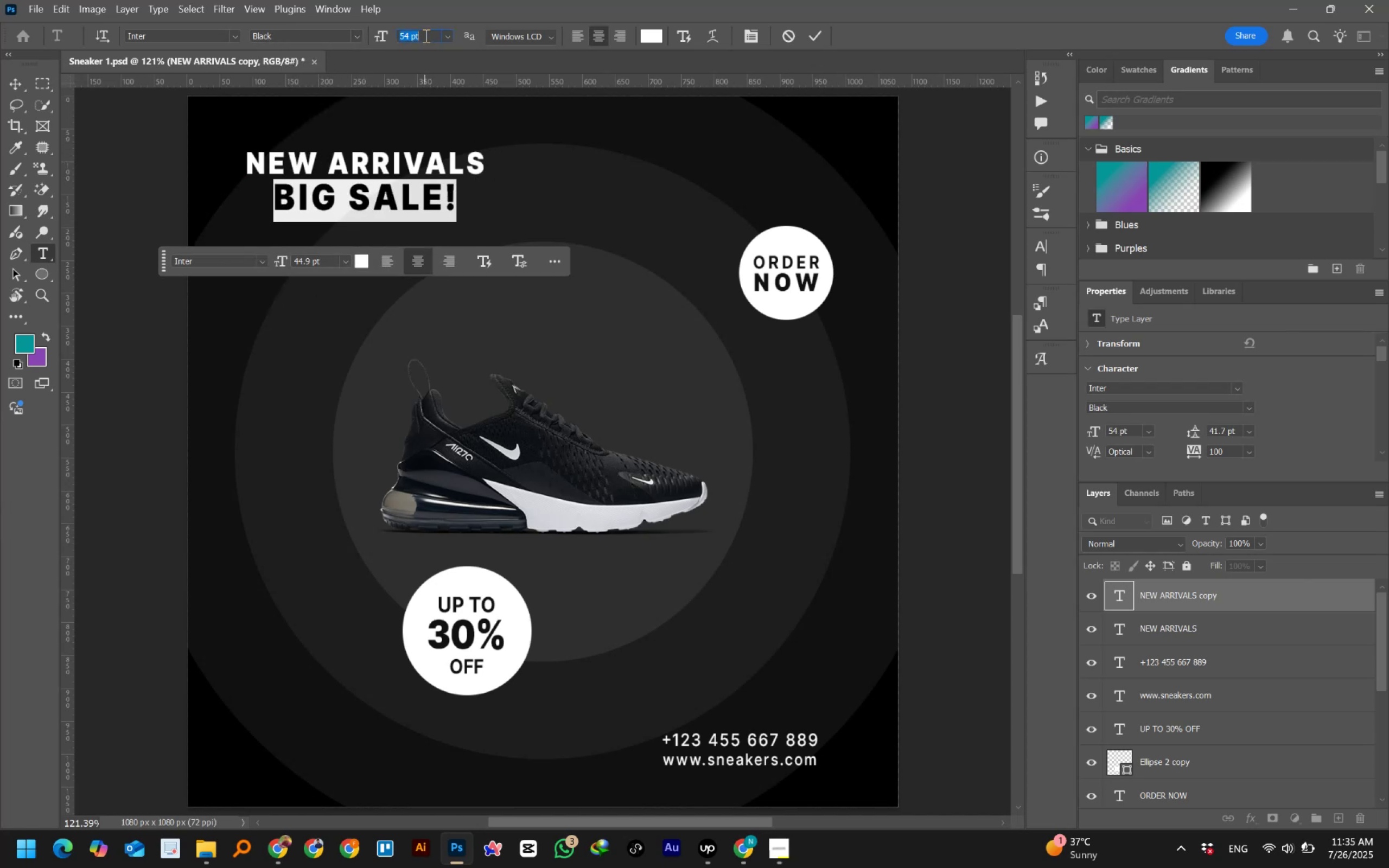 
hold_key(key=ShiftLeft, duration=1.5)
scroll: coordinate [425, 35], scroll_direction: up, amount: 1.0
 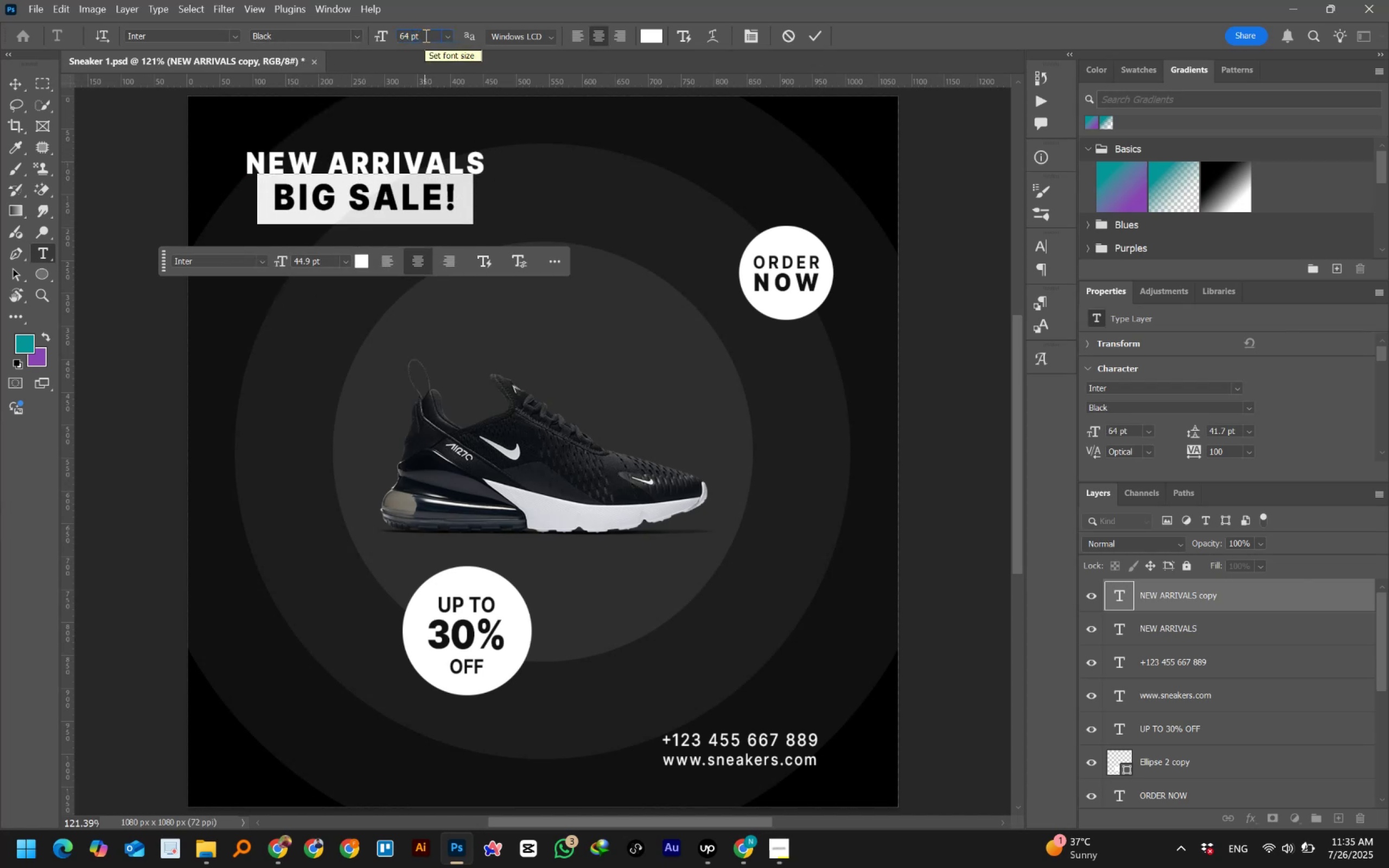 
hold_key(key=ShiftLeft, duration=0.93)
 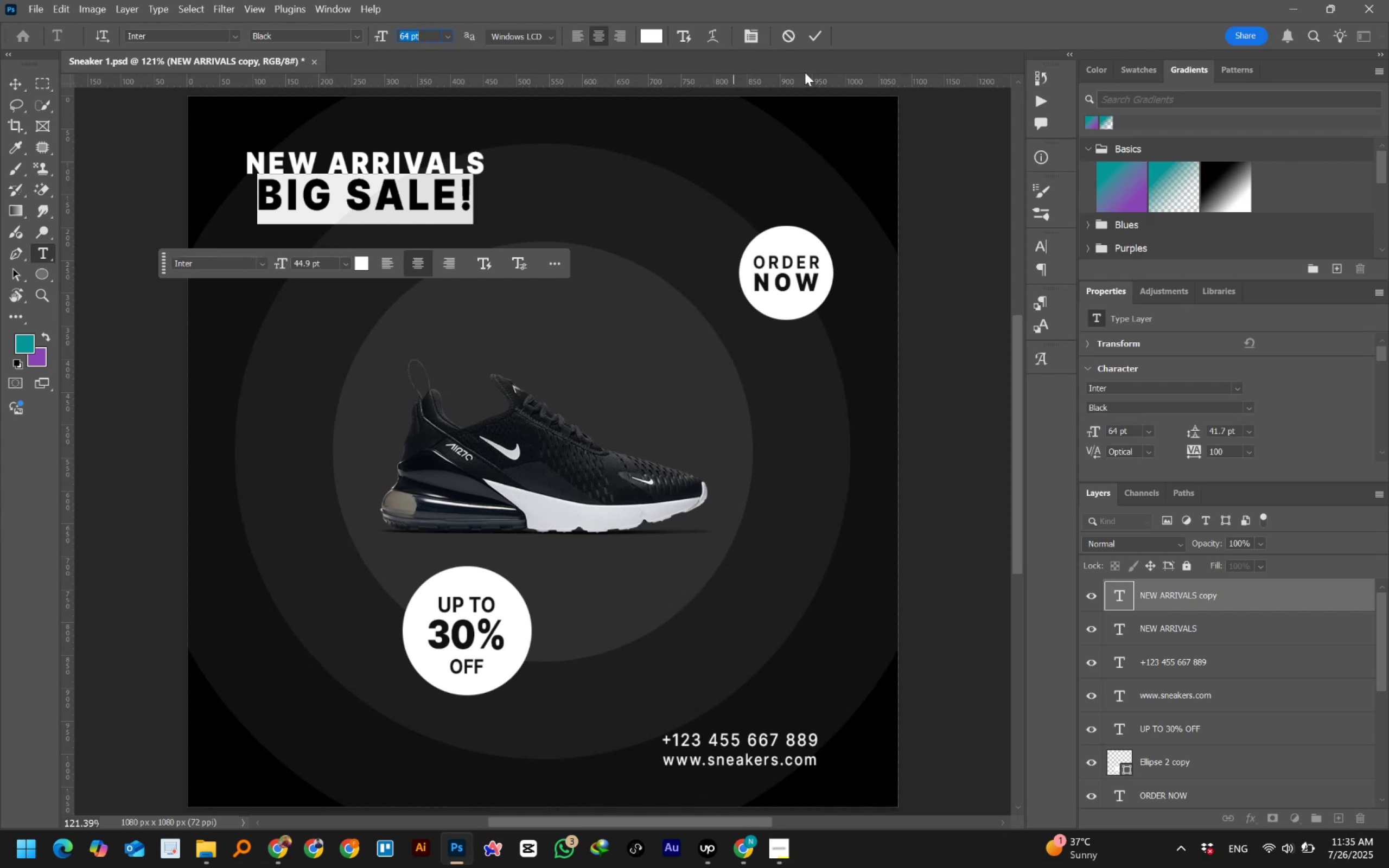 
mouse_move([800, 41])
 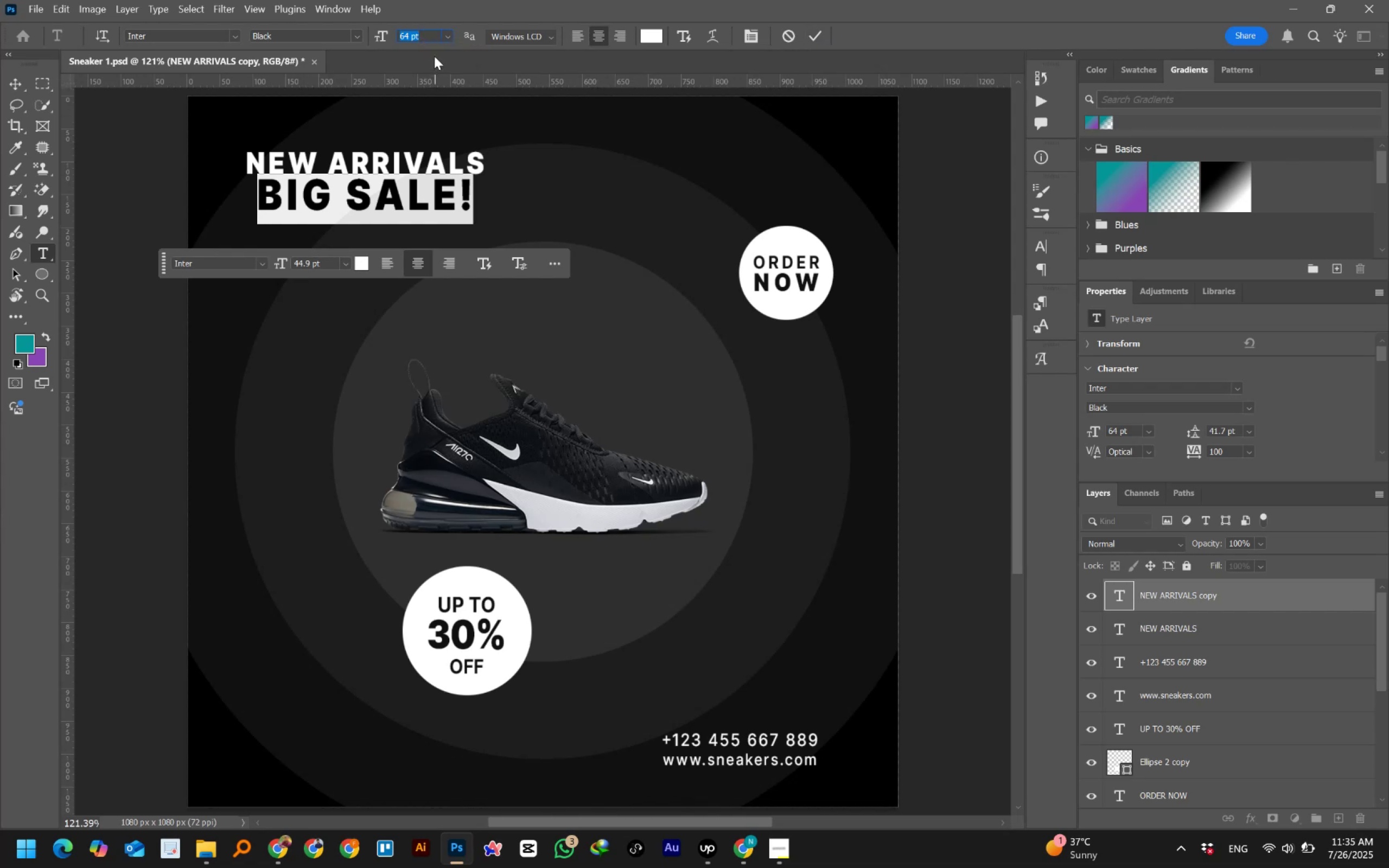 
hold_key(key=ShiftLeft, duration=1.5)
scroll: coordinate [430, 35], scroll_direction: up, amount: 1.0
 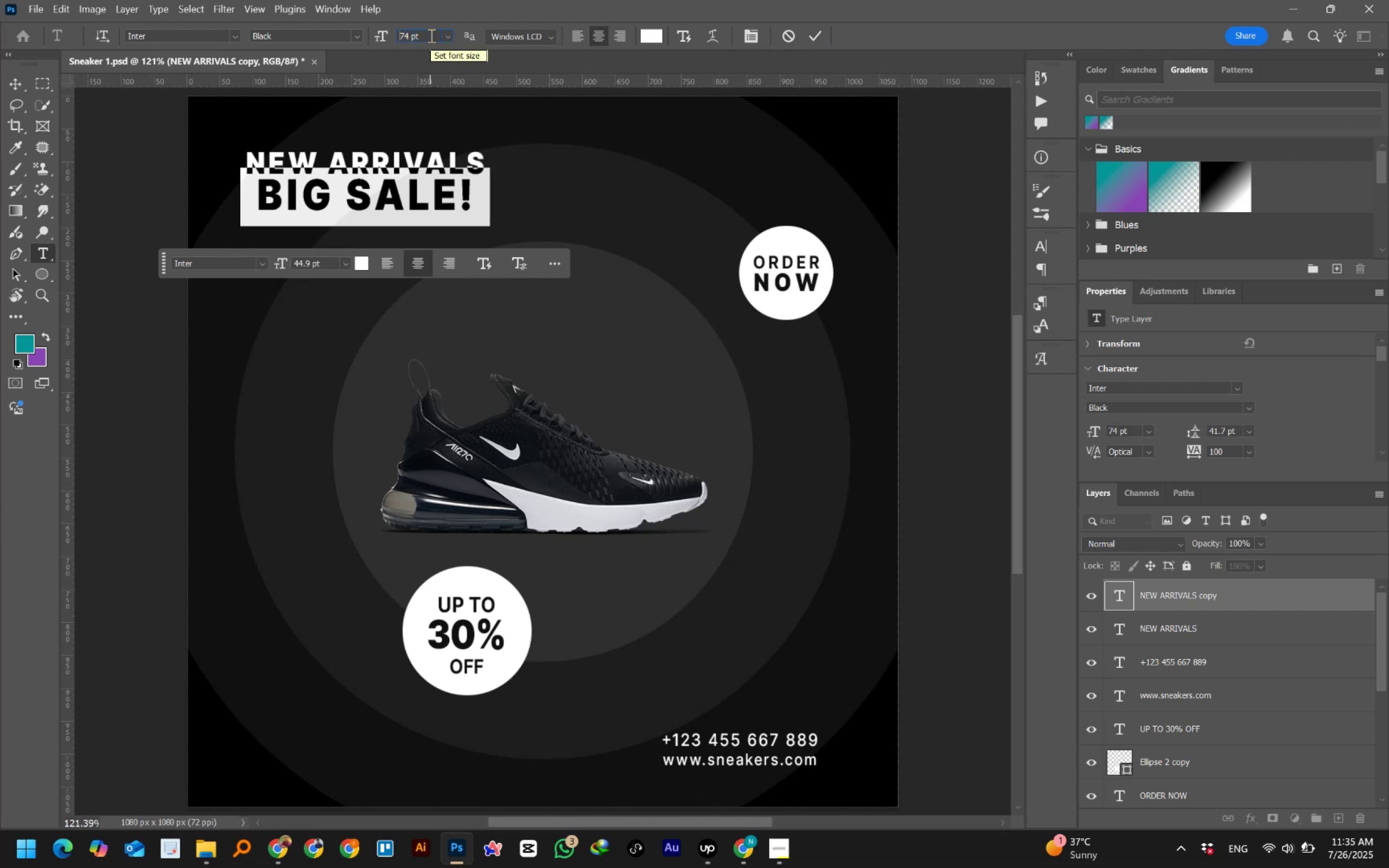 
hold_key(key=ShiftLeft, duration=0.43)
 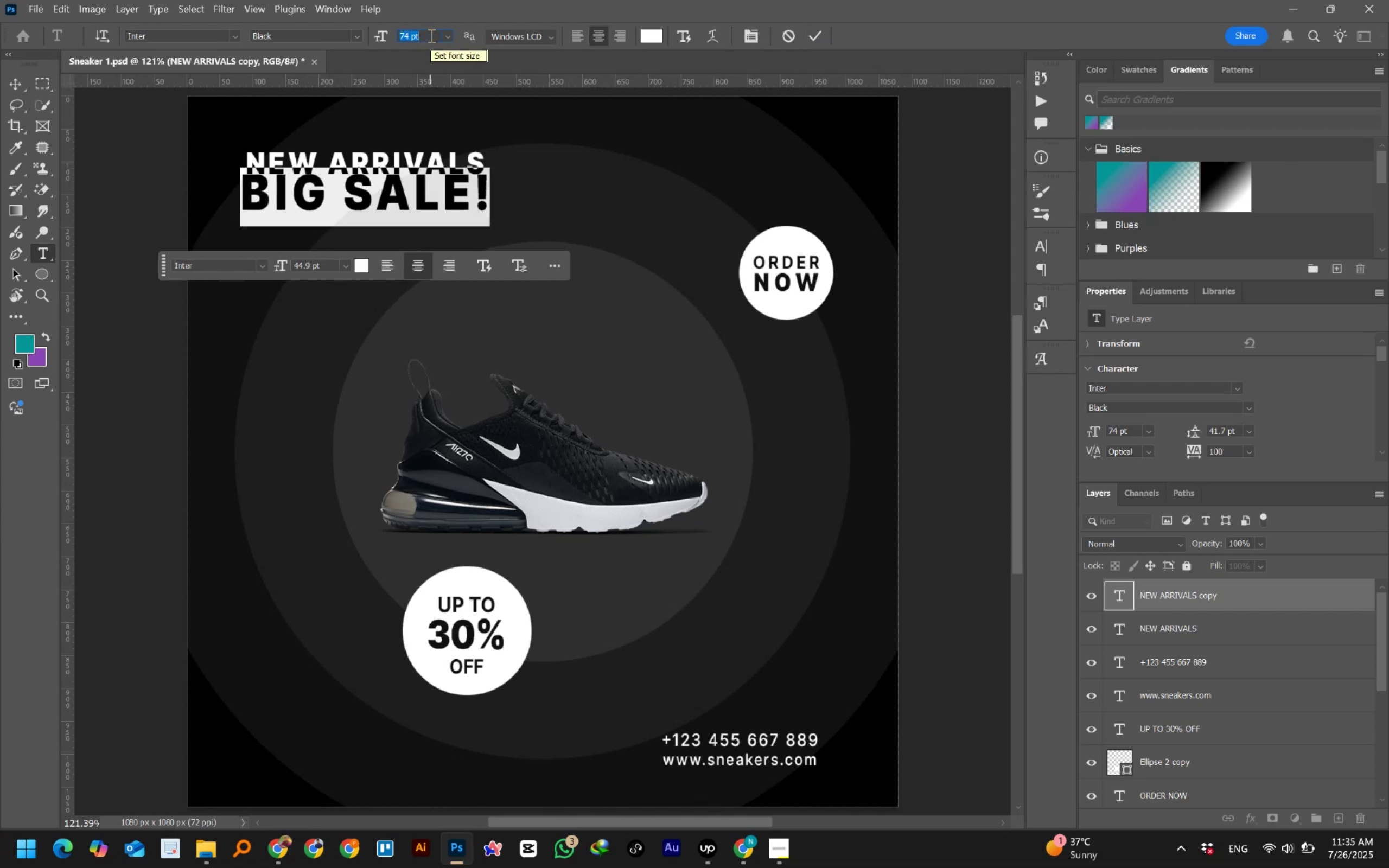 
scroll: coordinate [430, 35], scroll_direction: down, amount: 1.0
 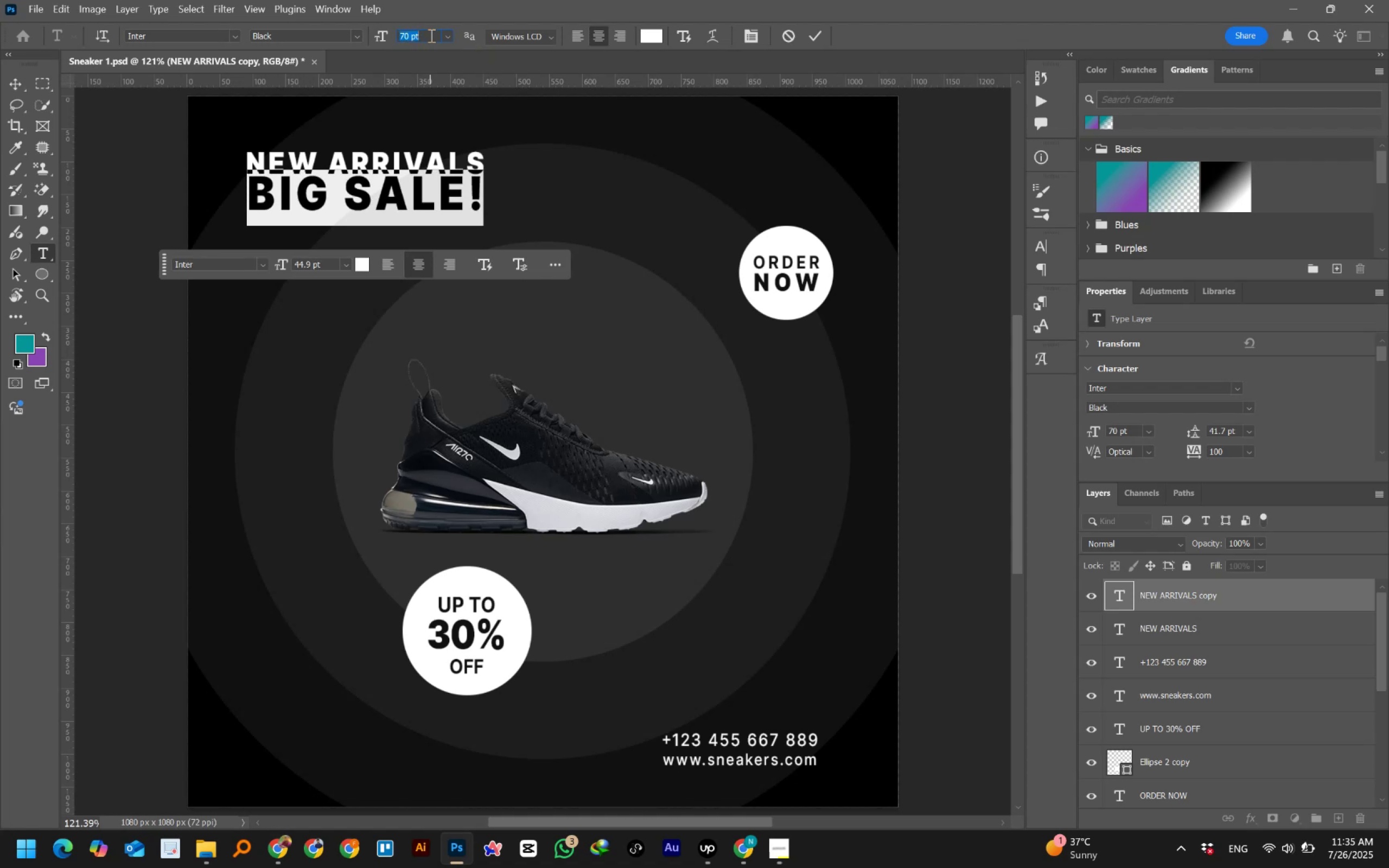 
left_click([749, 39])
 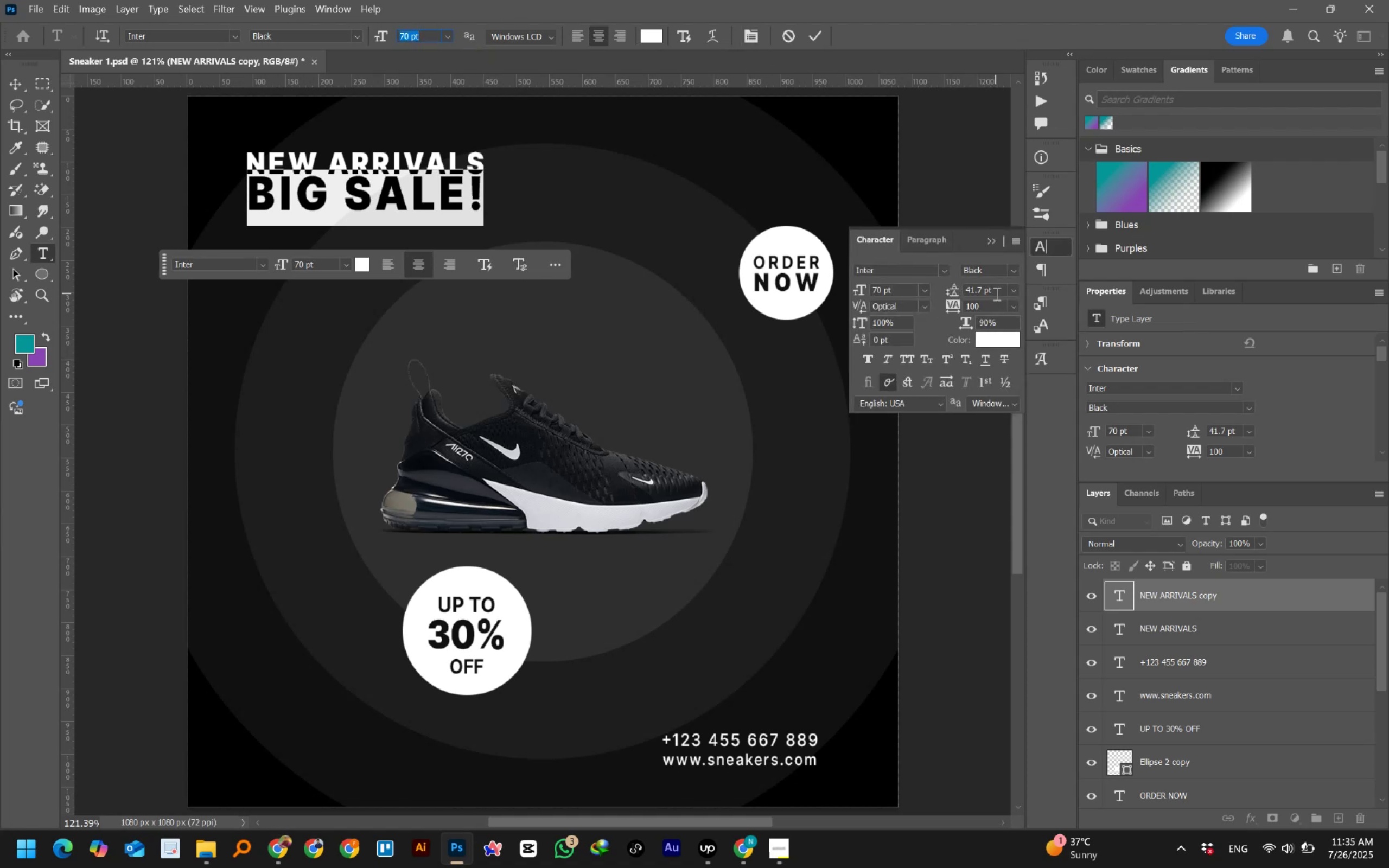 
left_click([991, 291])
 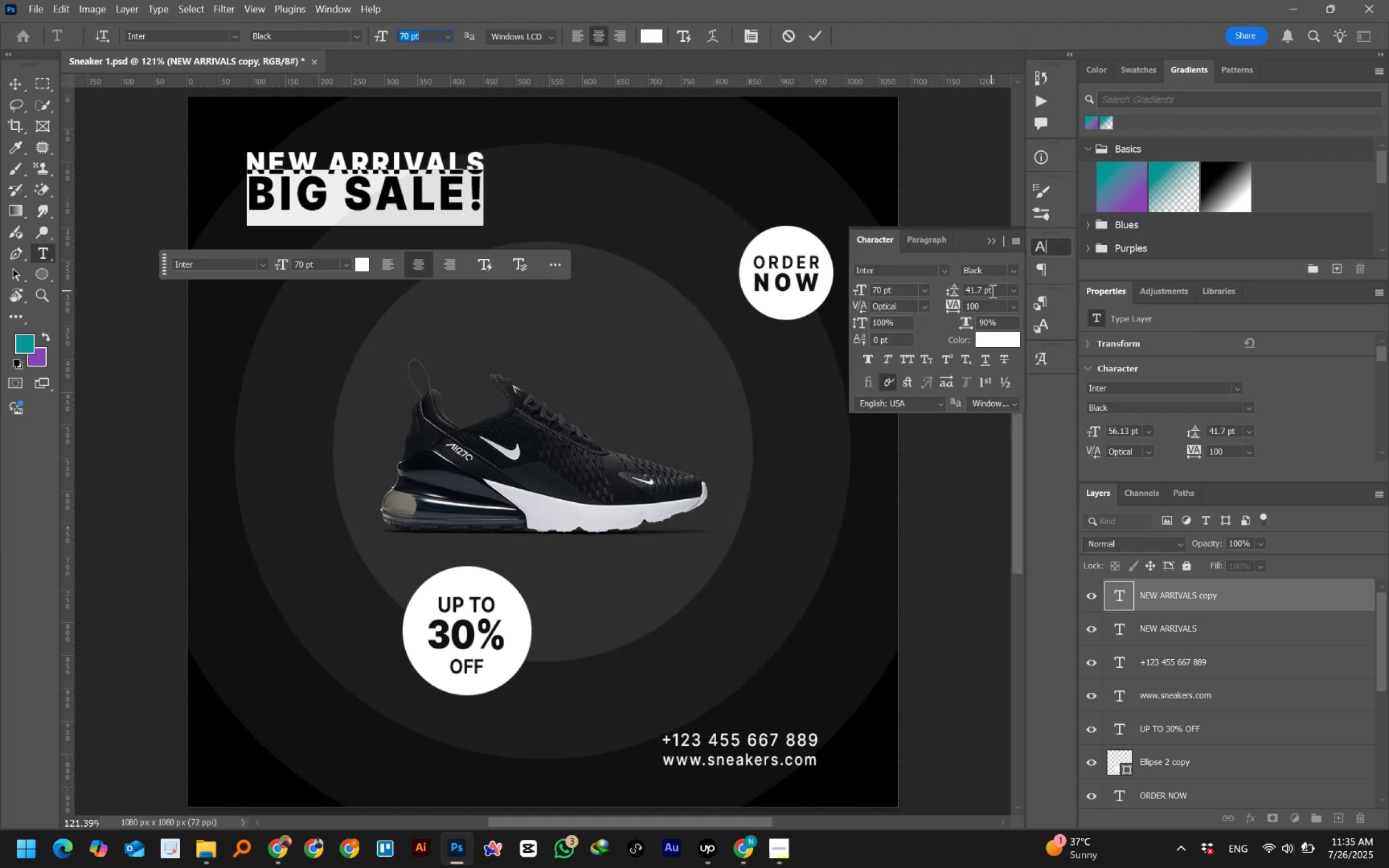 
scroll: coordinate [991, 291], scroll_direction: up, amount: 3.0
 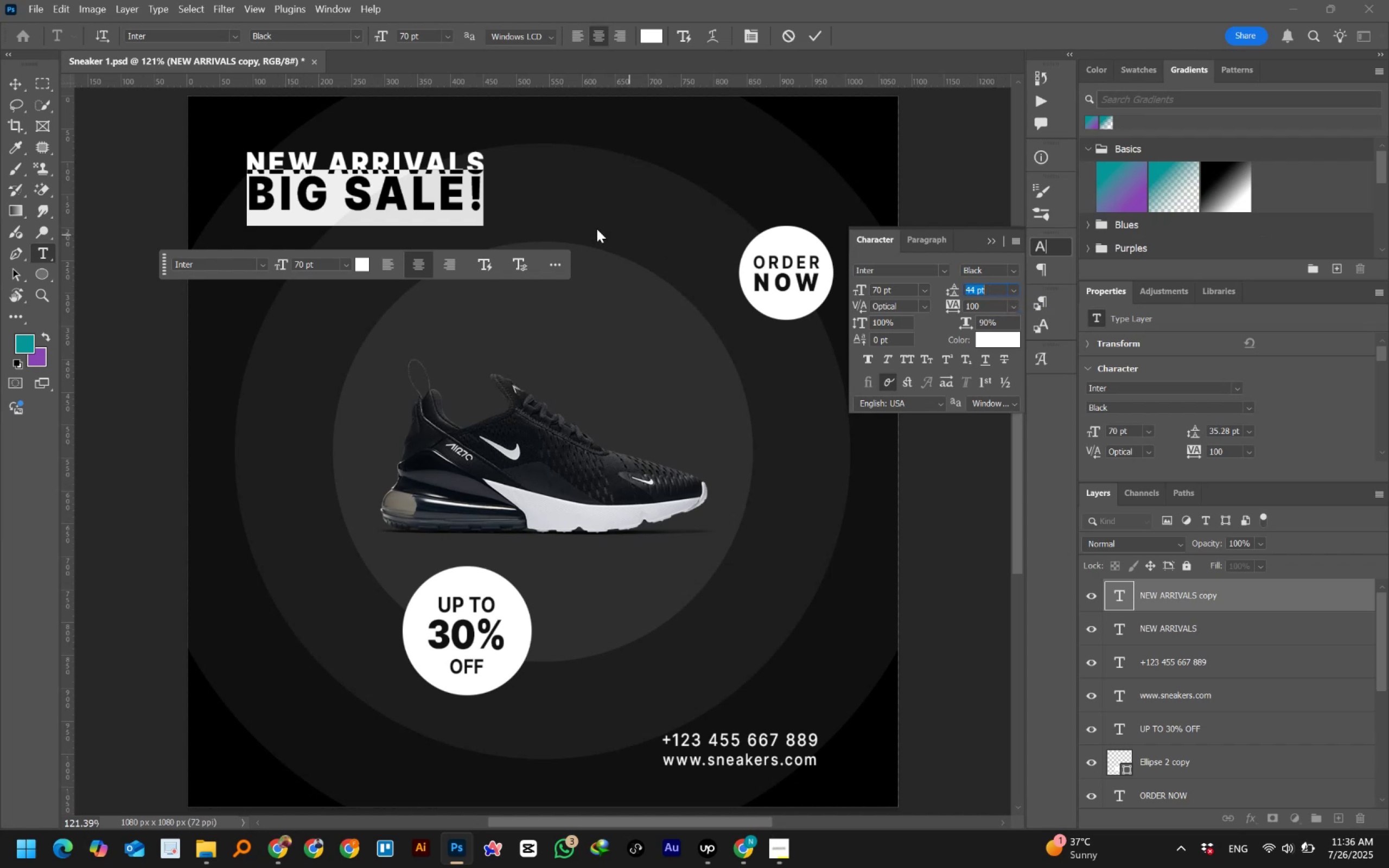 
left_click([419, 200])
 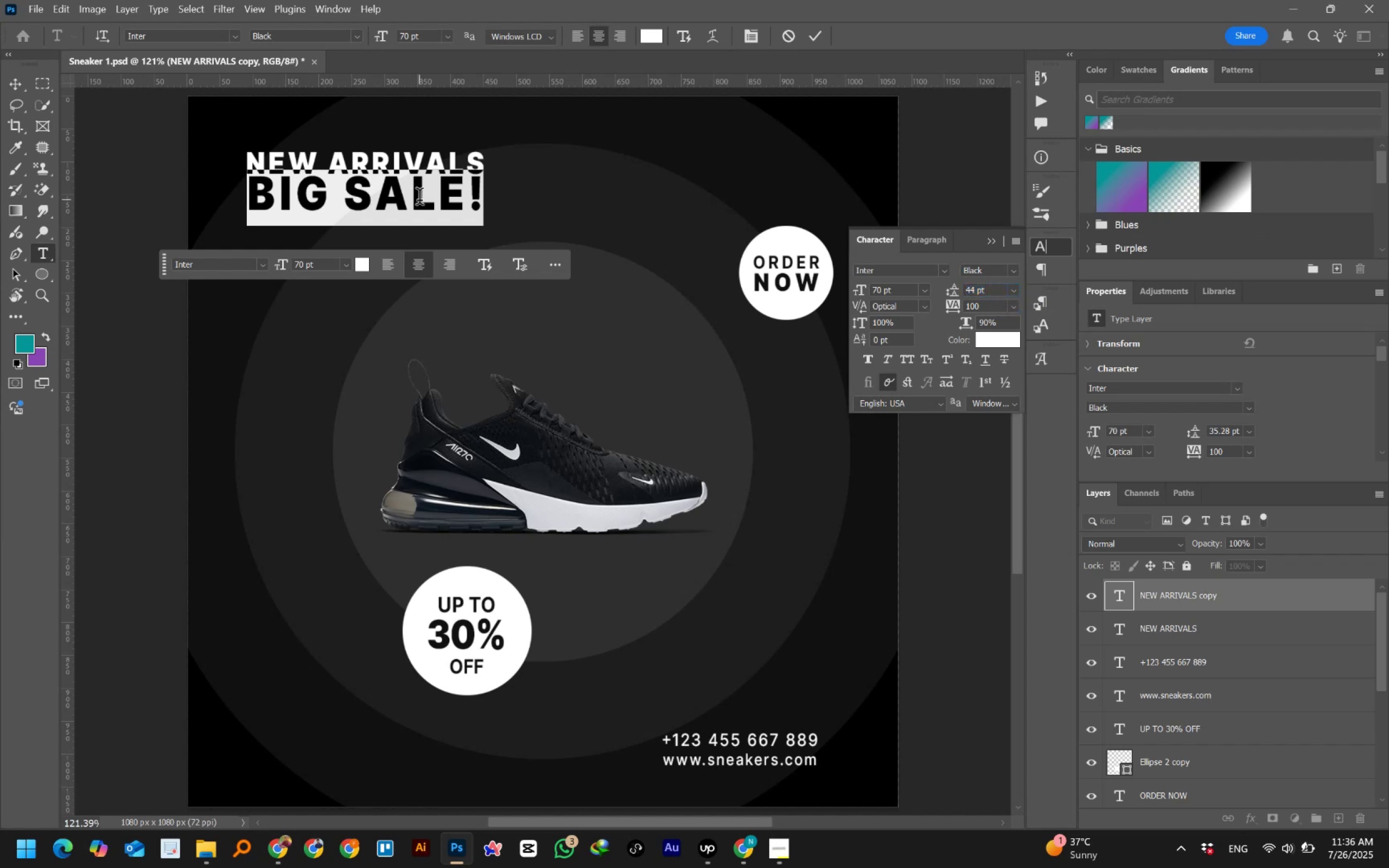 
hold_key(key=ControlLeft, duration=0.57)
 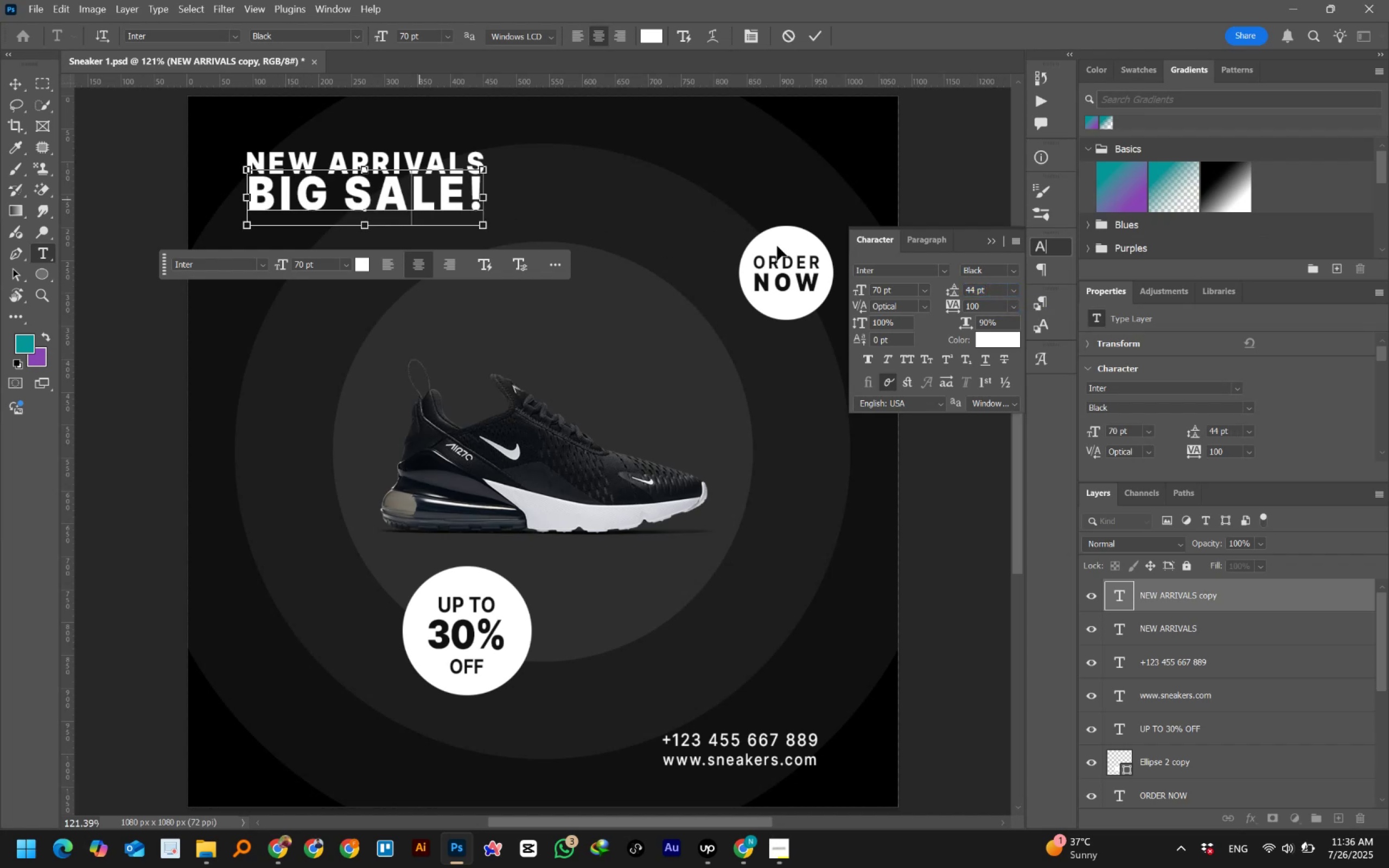 
hold_key(key=A, duration=0.32)
 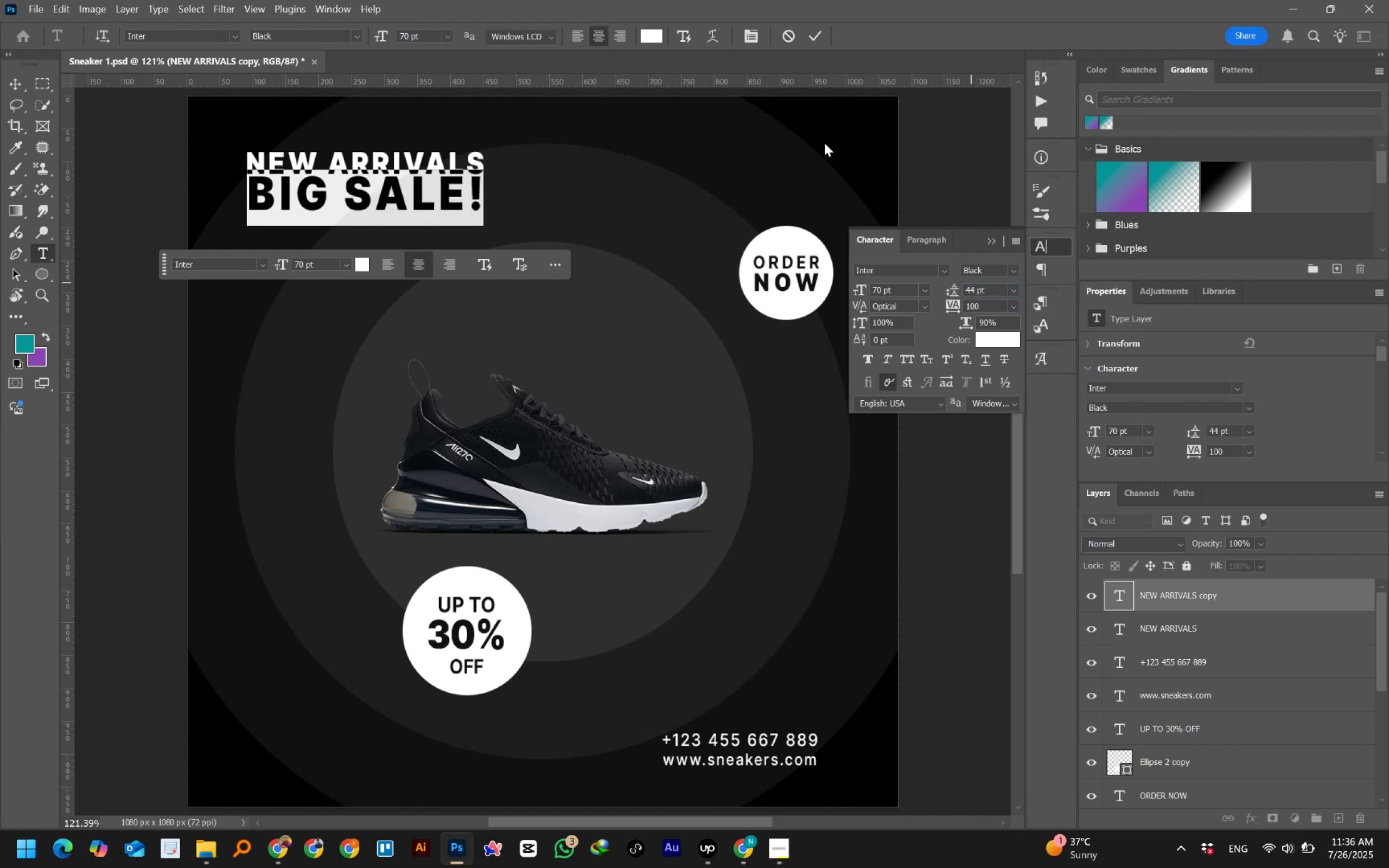 
left_click([812, 33])
 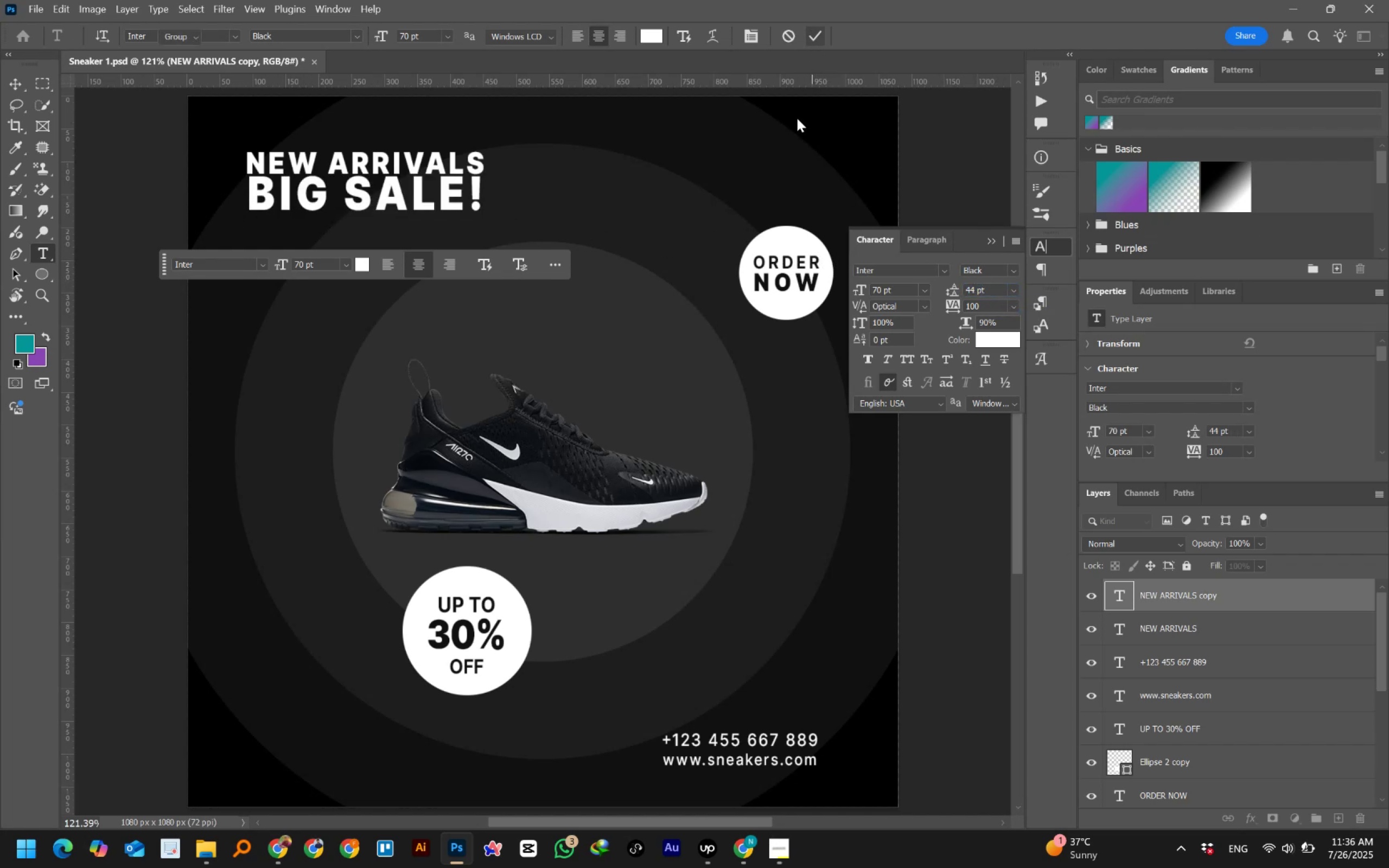 
key(Shift+ArrowDown)
 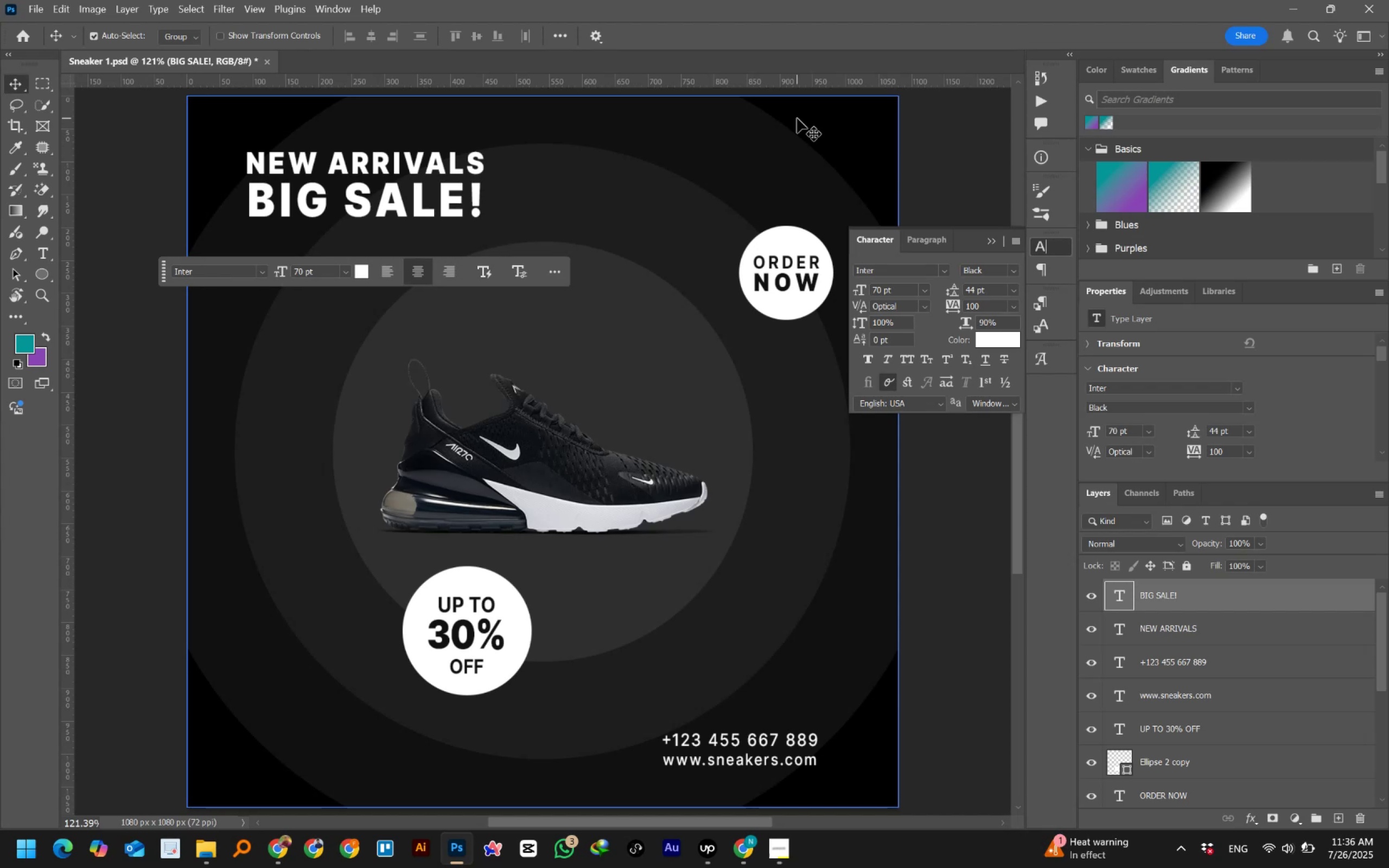 
hold_key(key=AltLeft, duration=1.53)
scroll: coordinate [194, 187], scroll_direction: up, amount: 8.0
 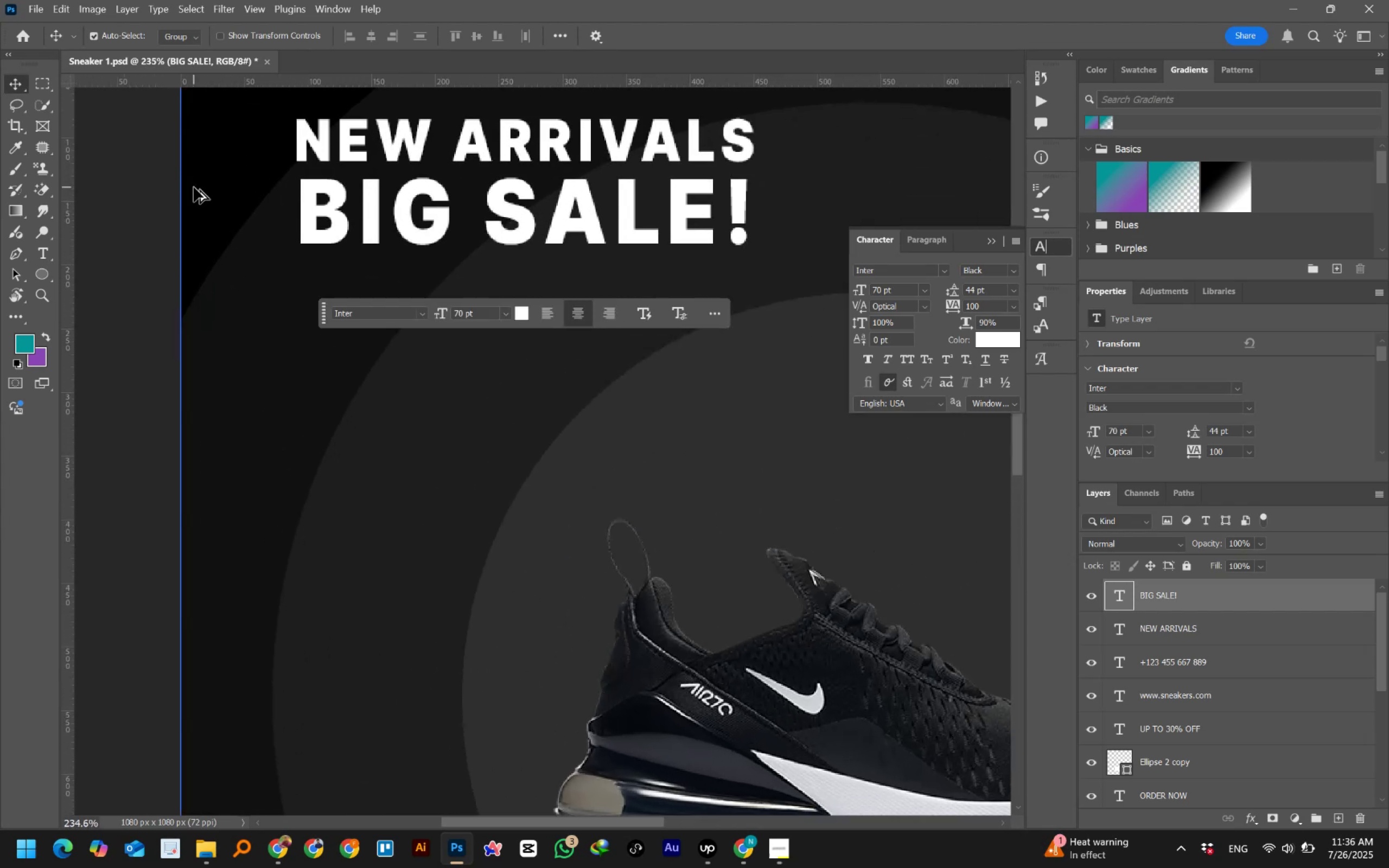 
key(Alt+AltLeft)
 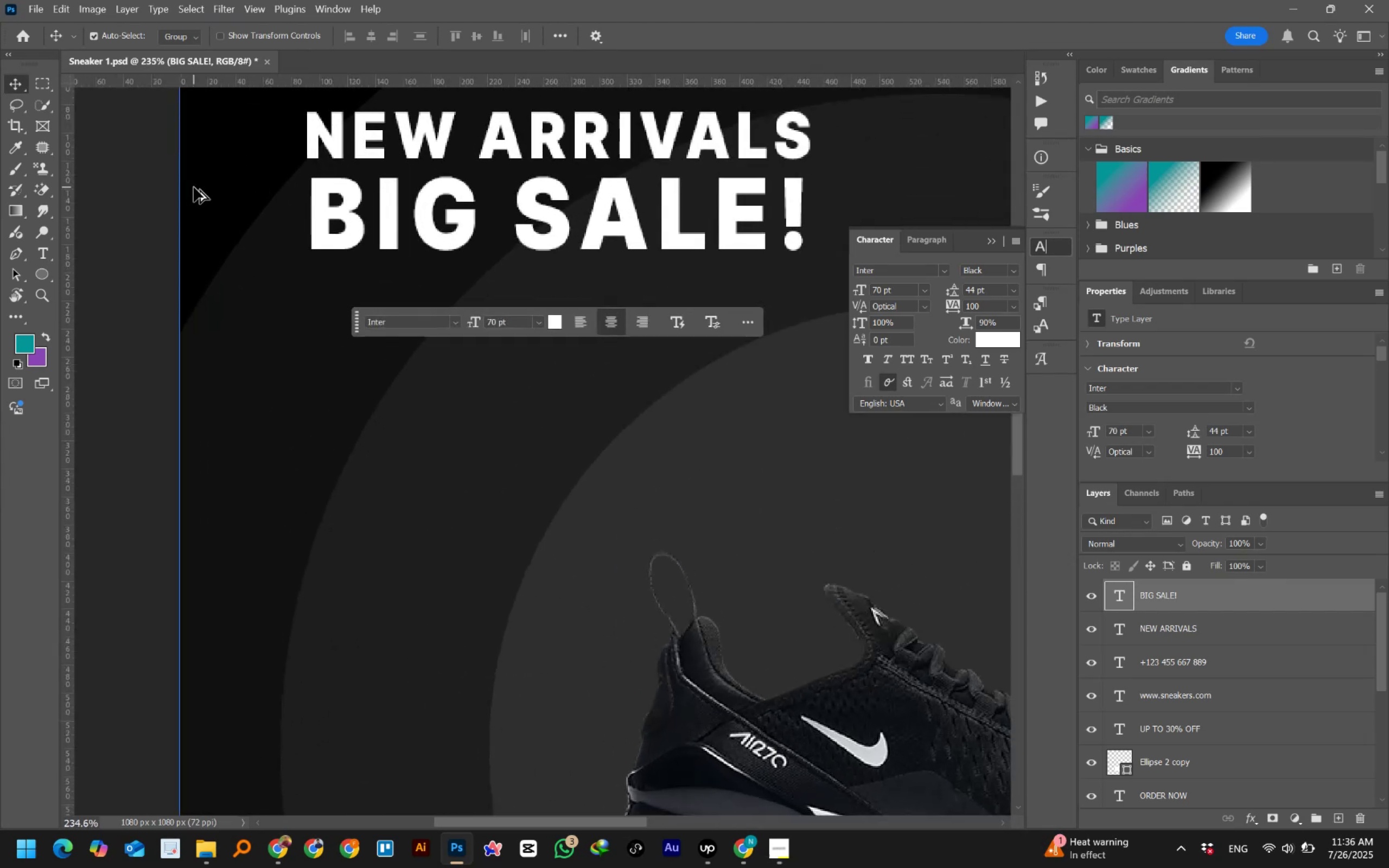 
key(Alt+AltLeft)
 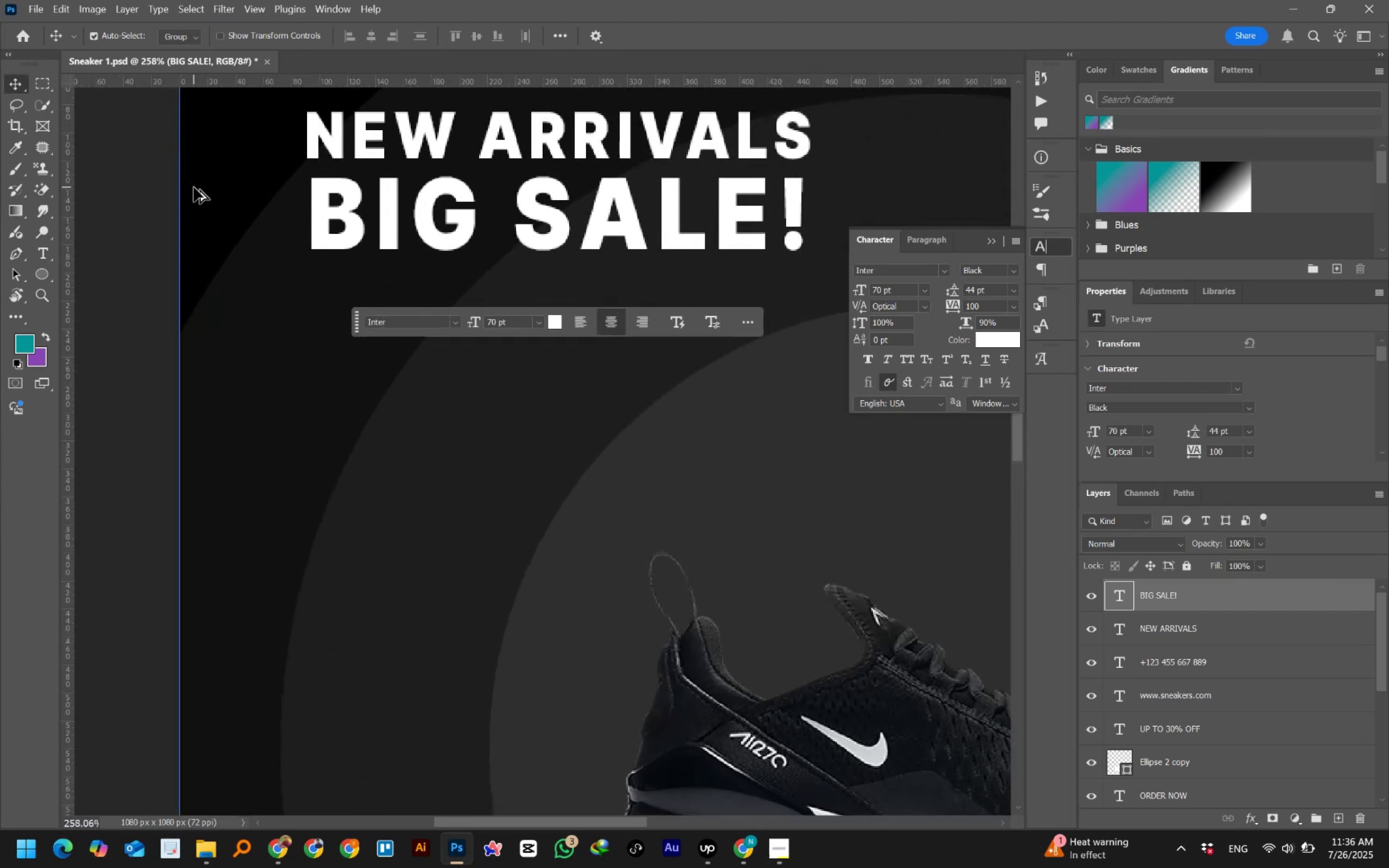 
key(Alt+AltLeft)
 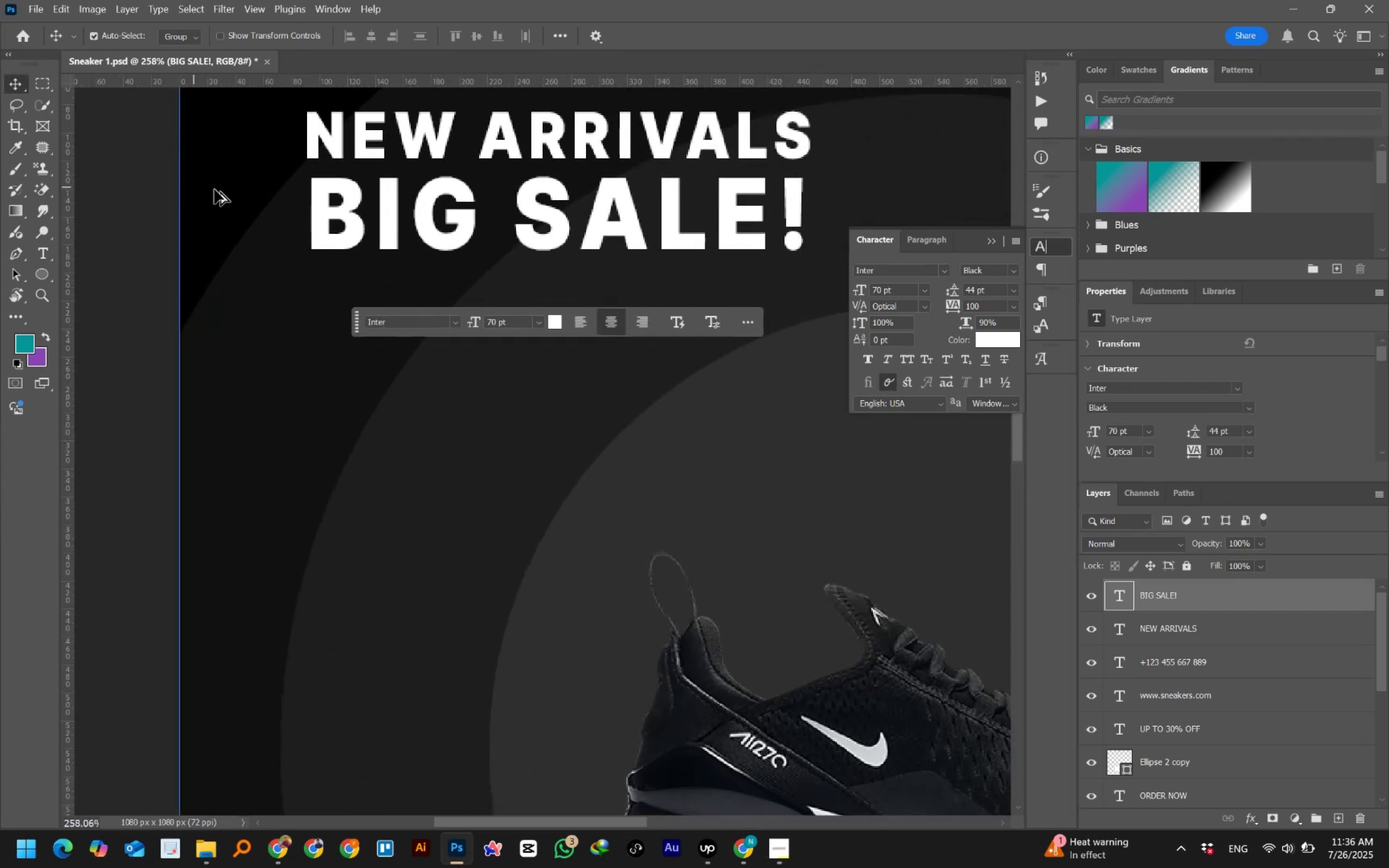 
key(Alt+AltLeft)
 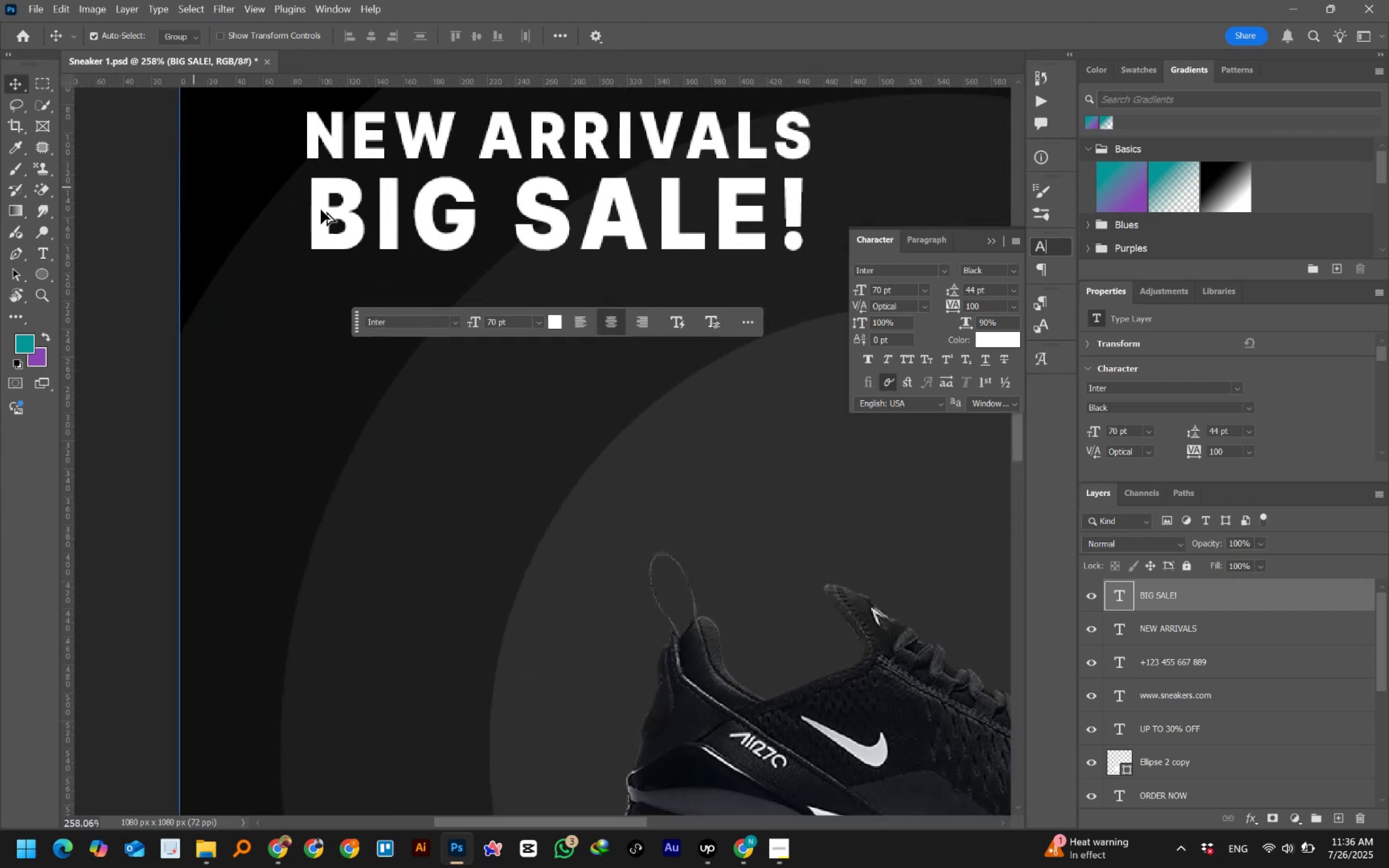 
key(Alt+AltLeft)
 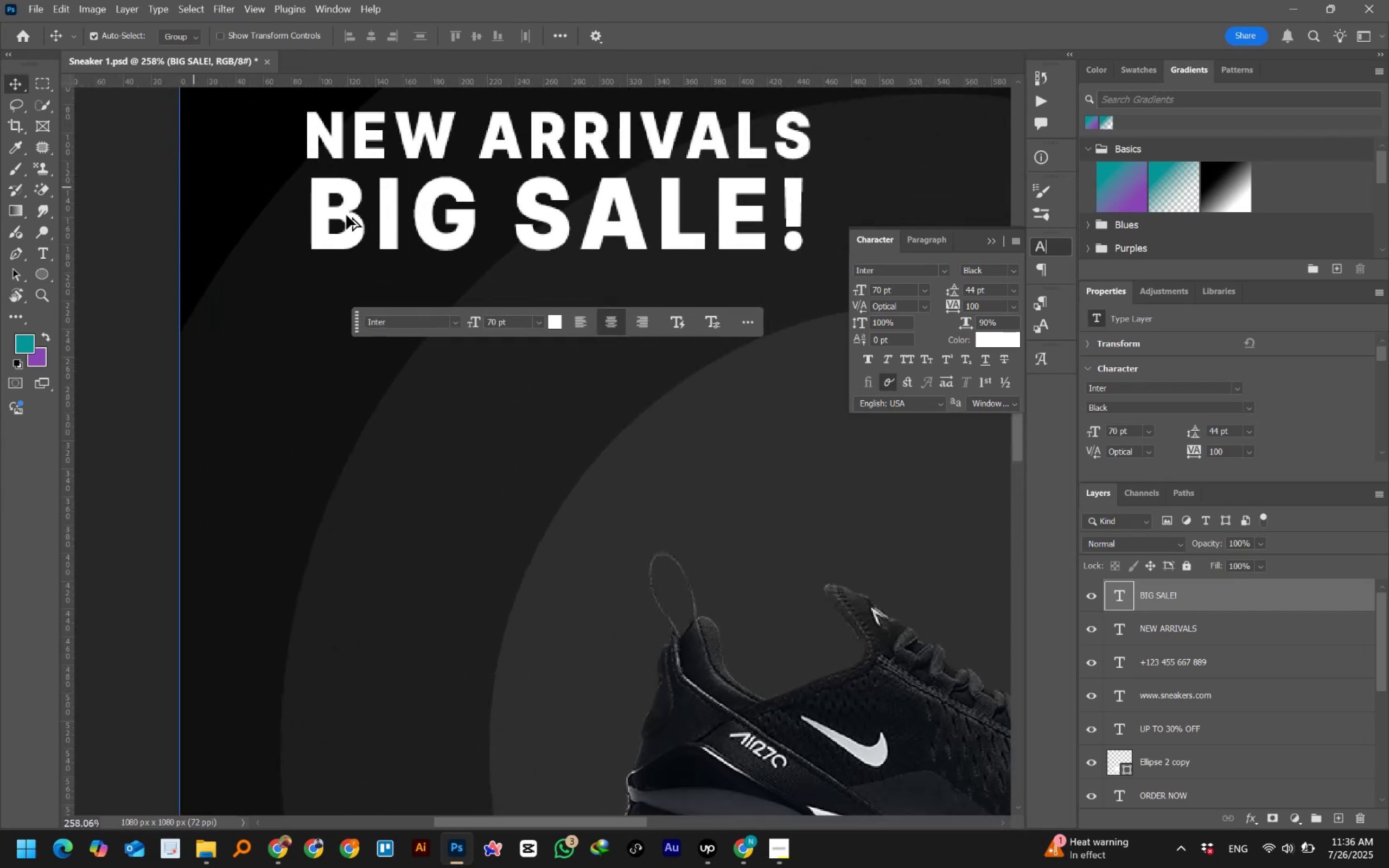 
key(Alt+AltLeft)
 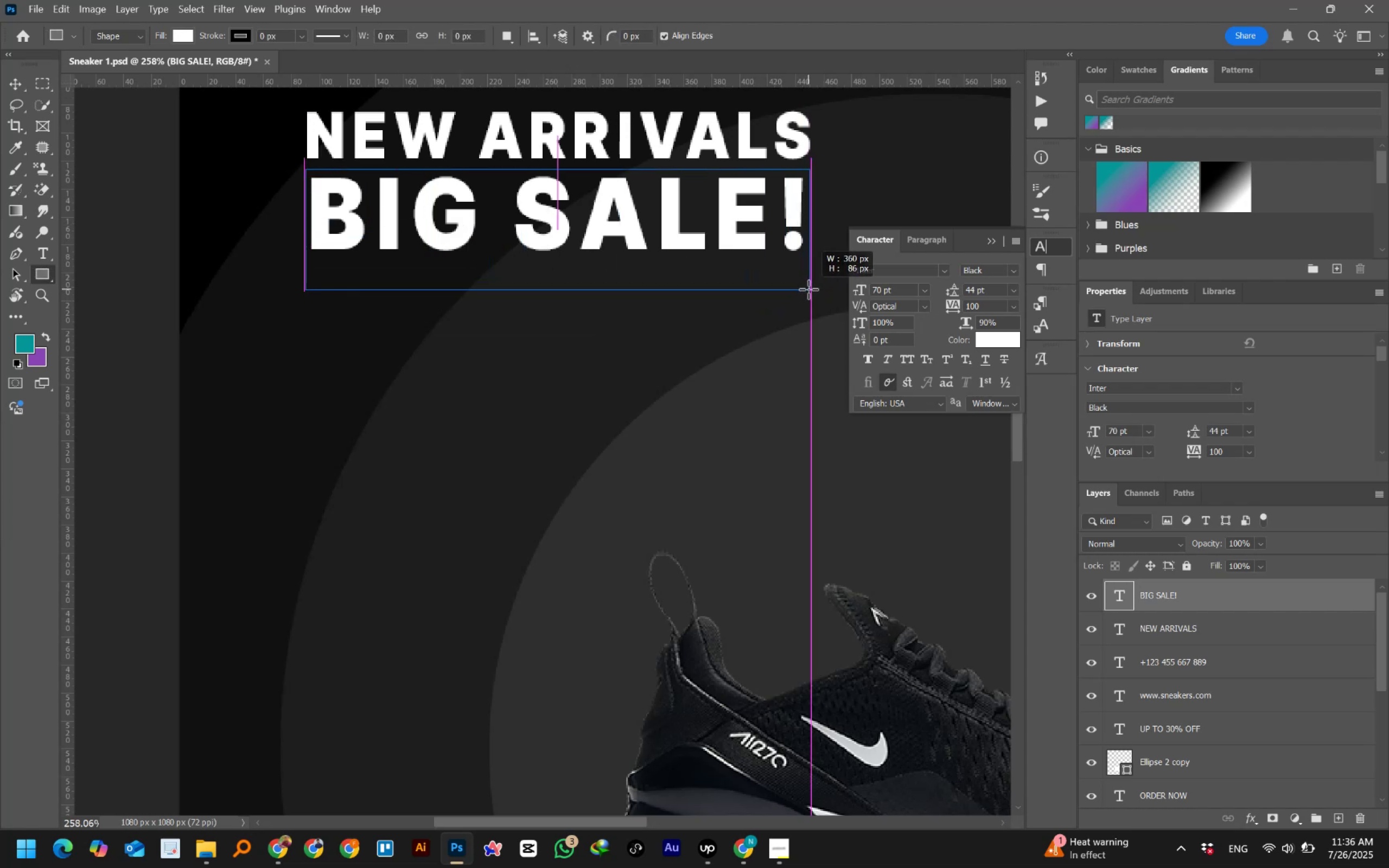 
wait(15.34)
 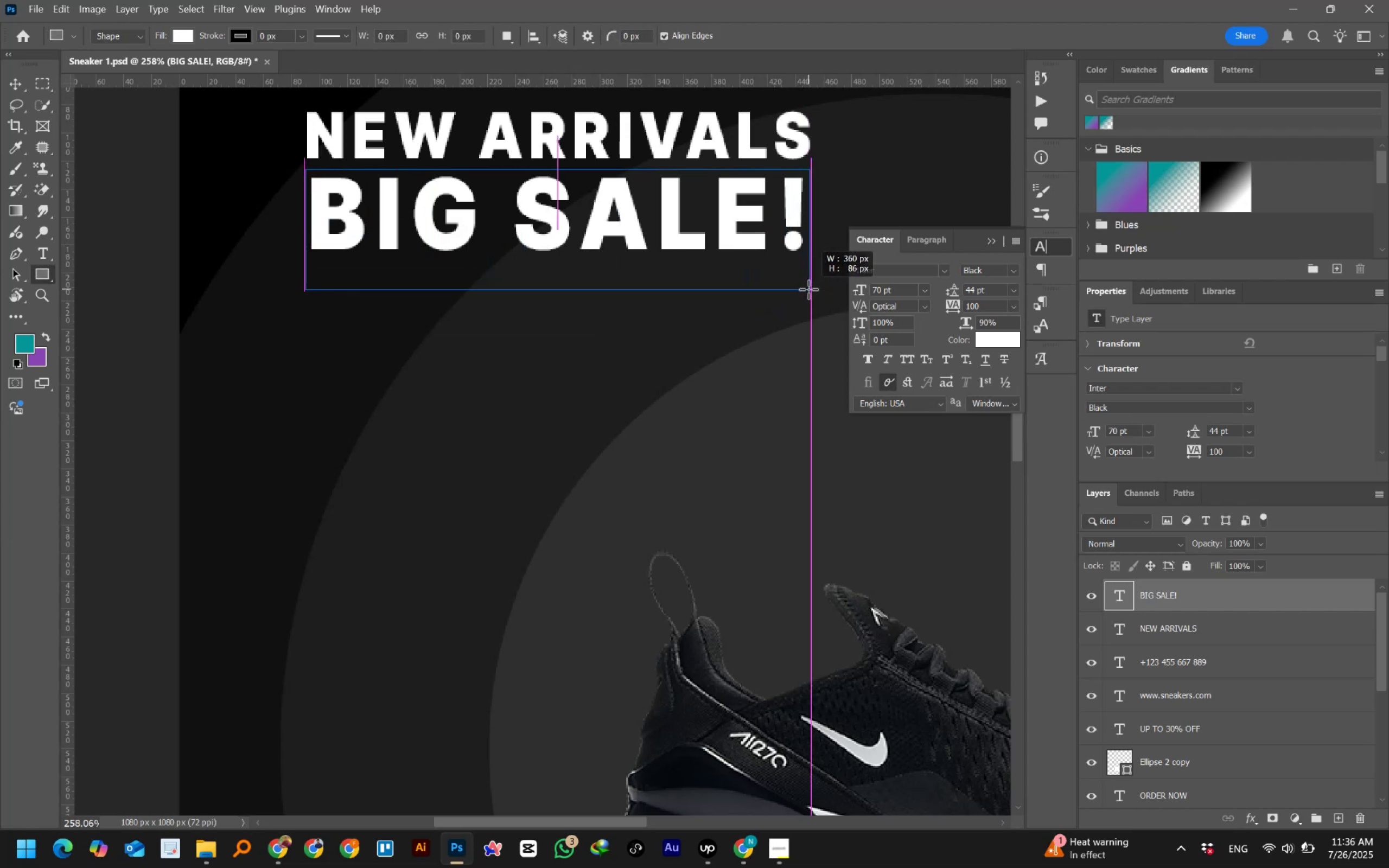 
hold_key(key=AltLeft, duration=1.03)
scroll: coordinate [492, 261], scroll_direction: down, amount: 2.0
 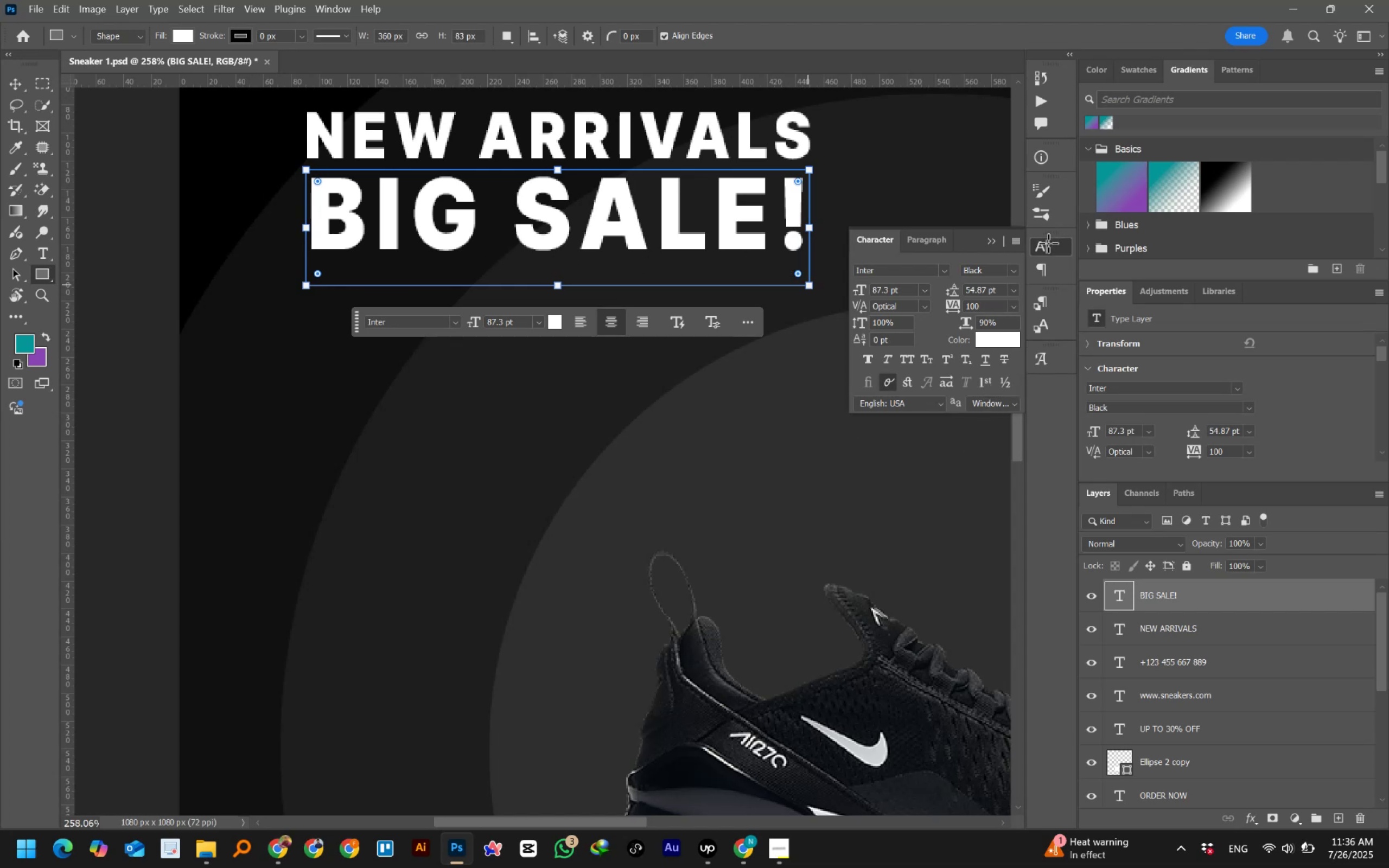 
wait(5.76)
 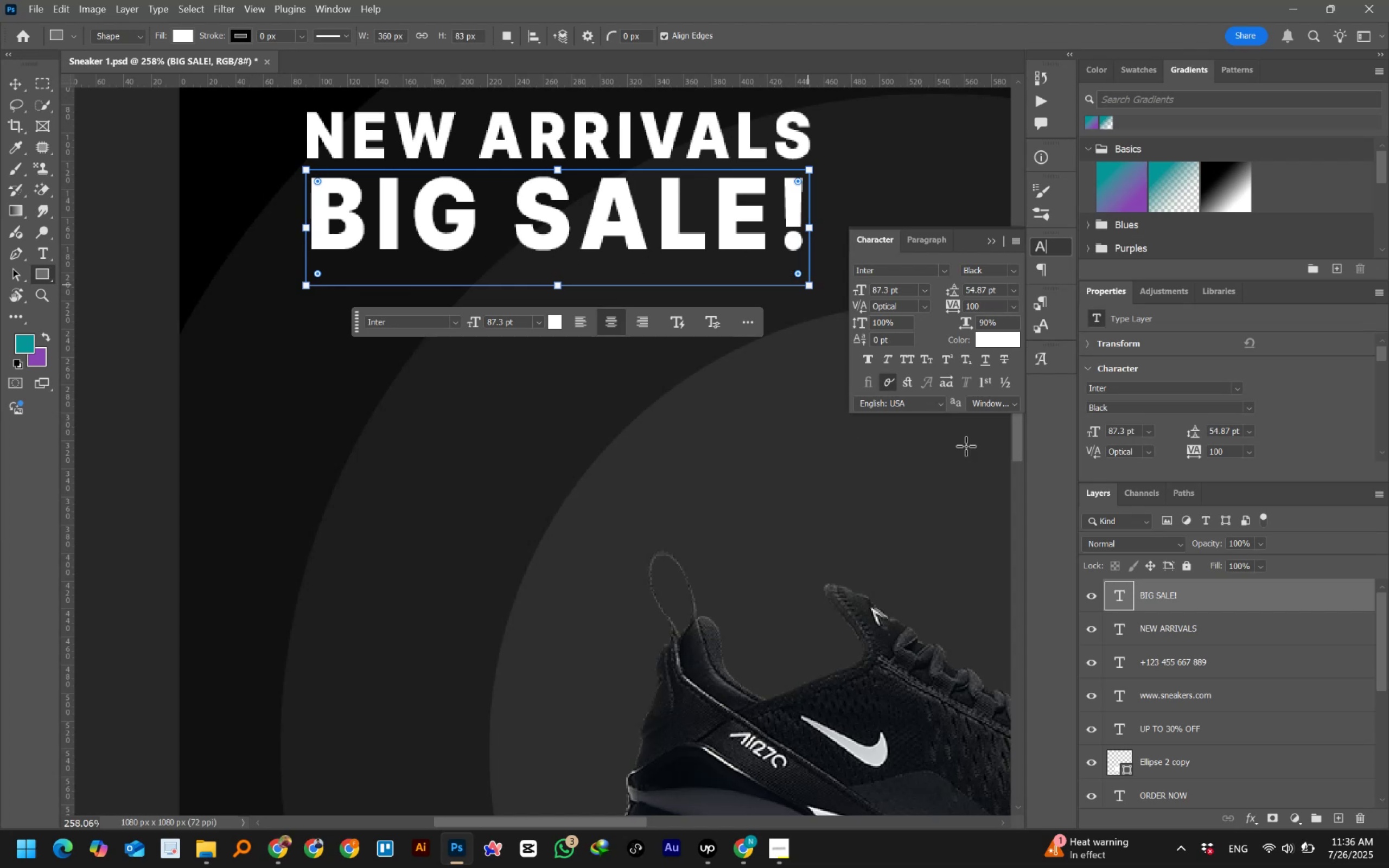 
left_click([1045, 249])
 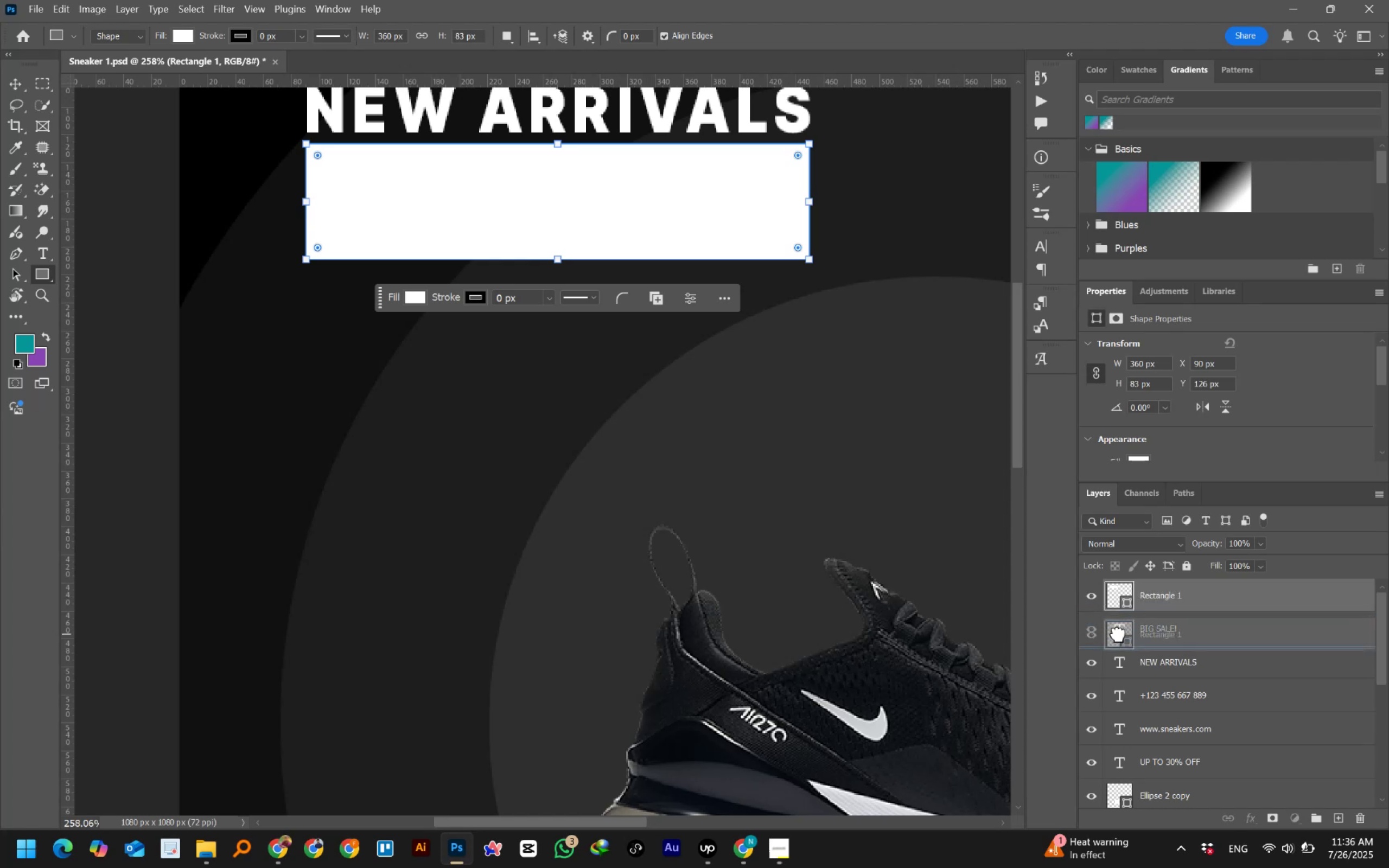 
wait(5.63)
 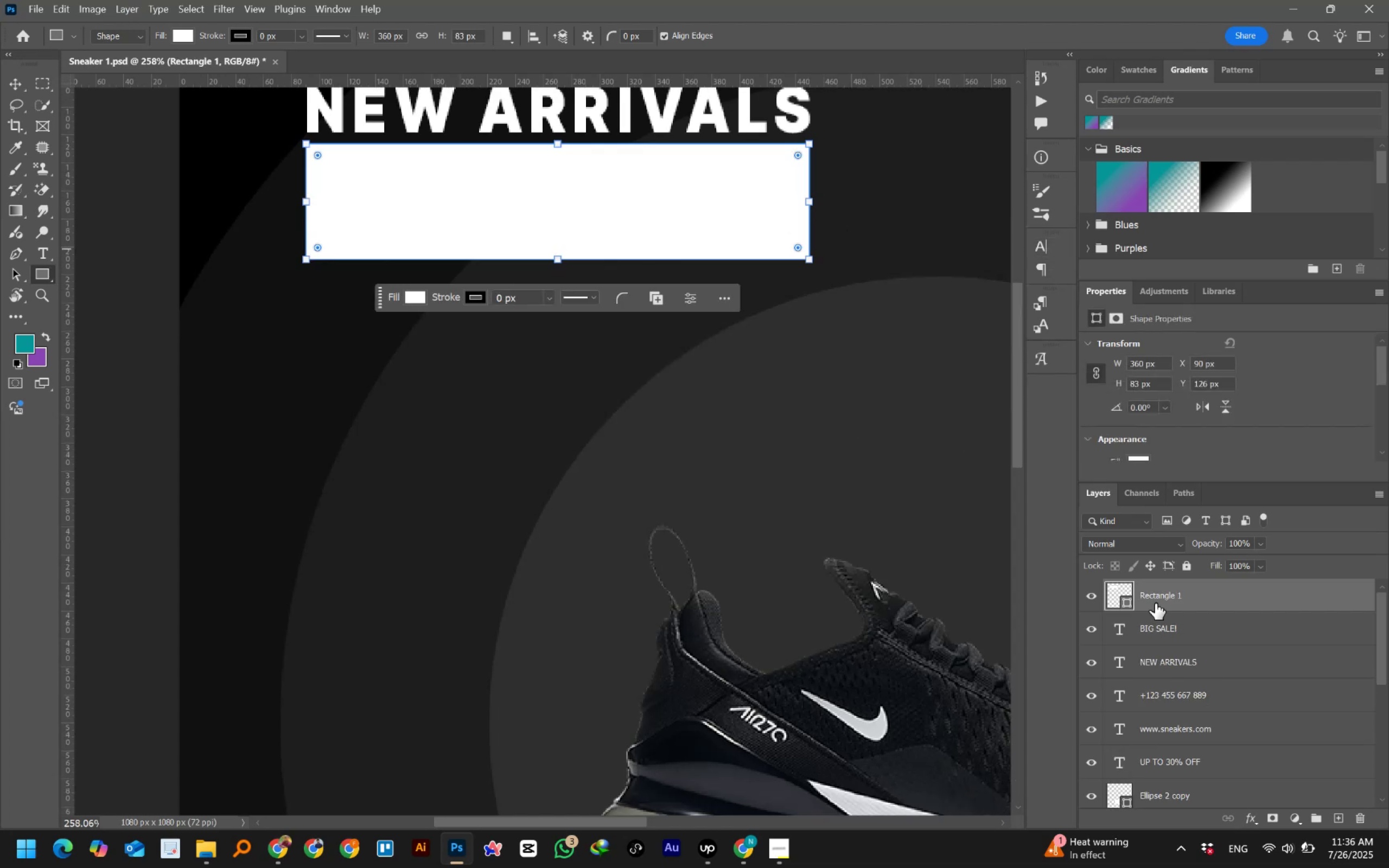 
double_click([1122, 597])
 